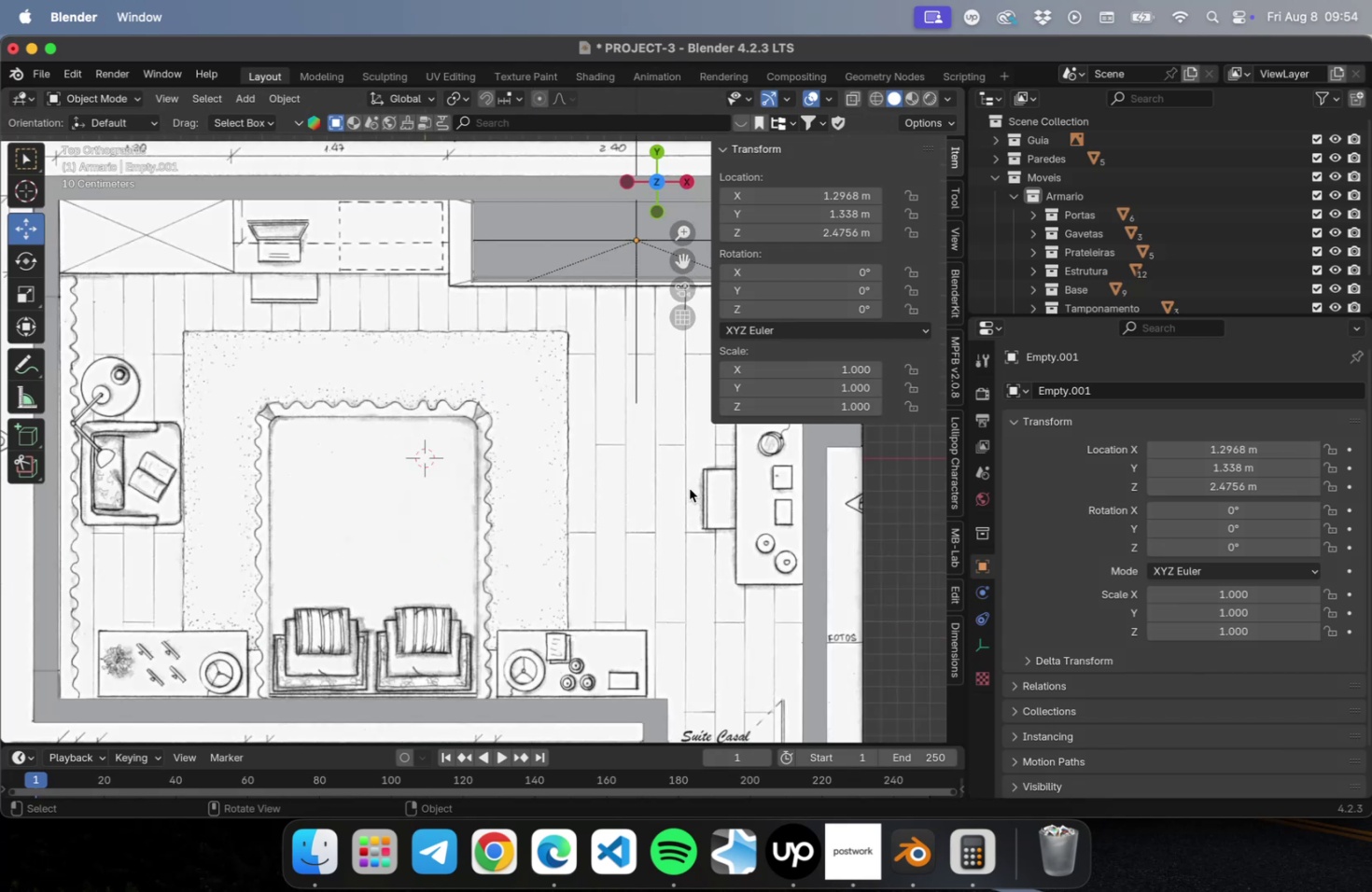 
wait(10.38)
 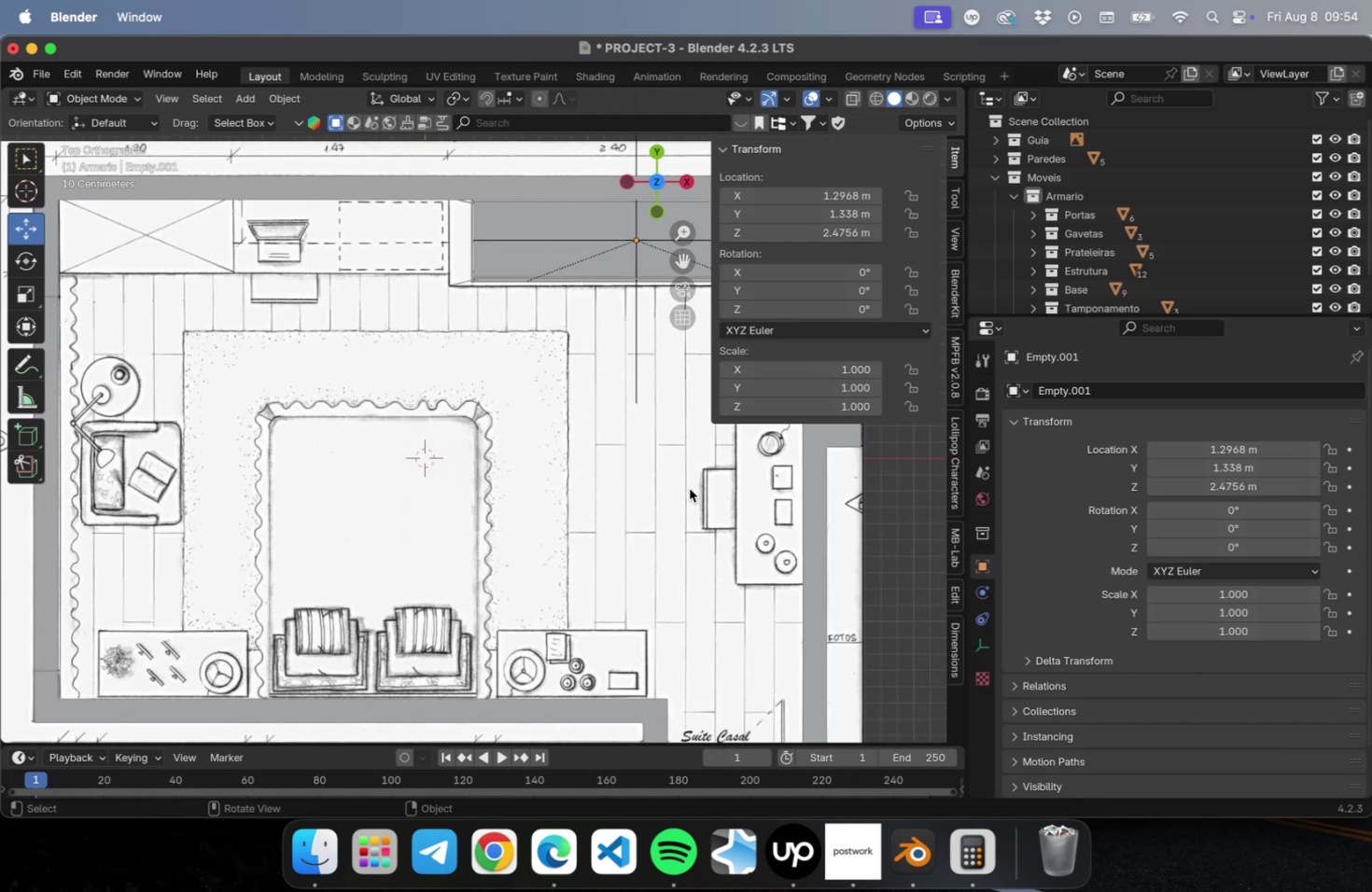 
scroll: coordinate [421, 477], scroll_direction: up, amount: 11.0
 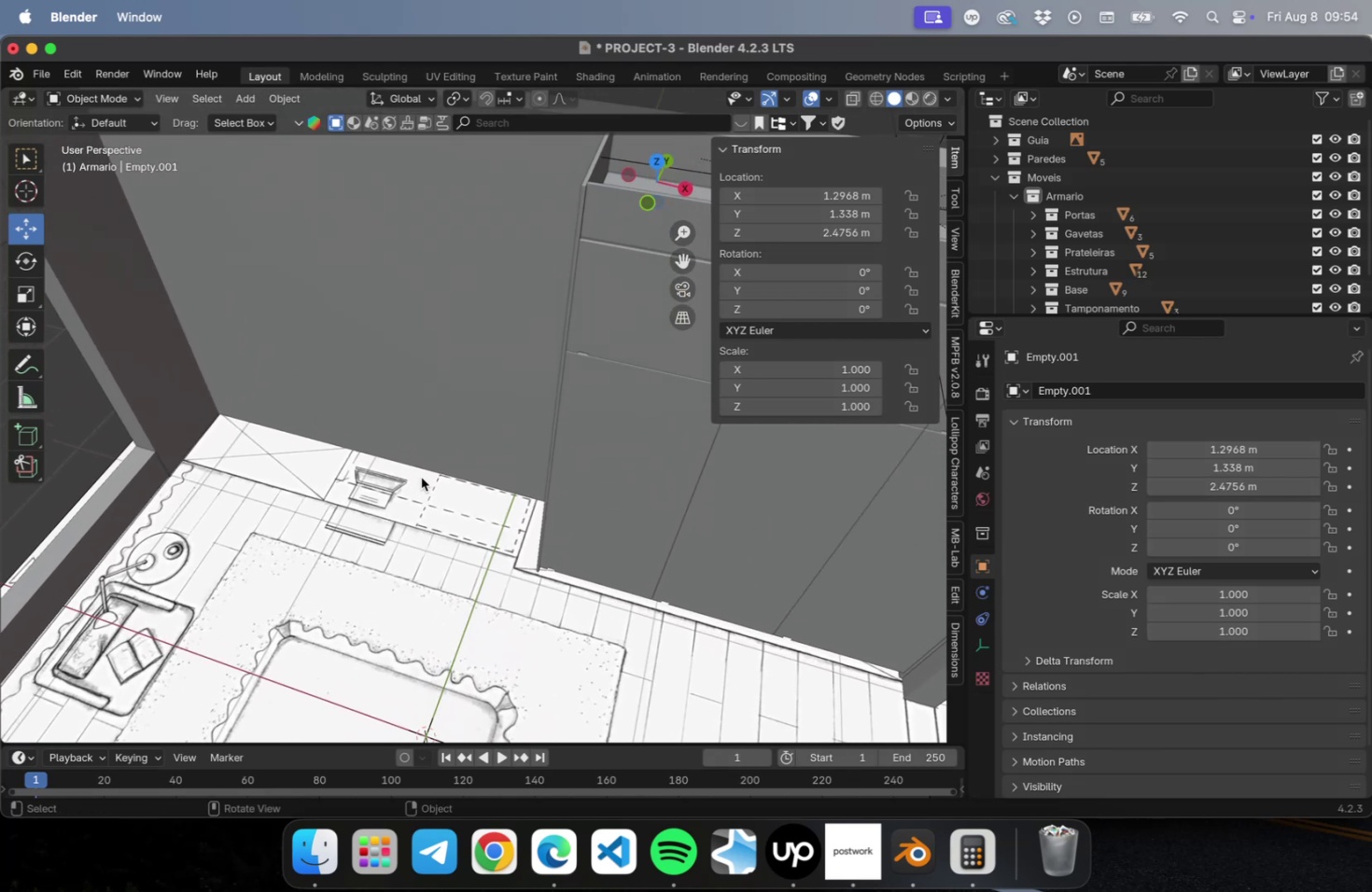 
wait(5.95)
 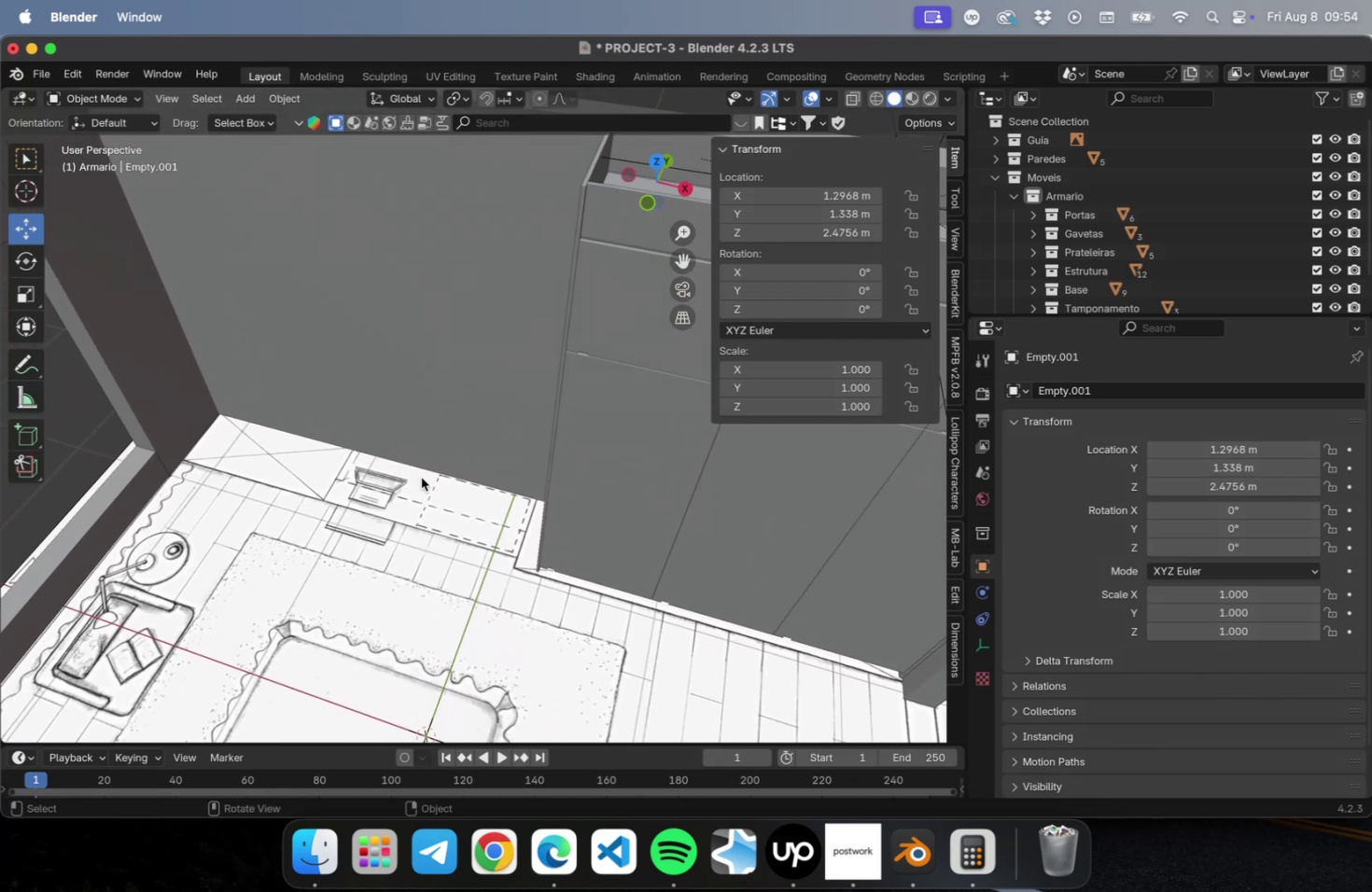 
hold_key(key=ShiftLeft, duration=0.45)
 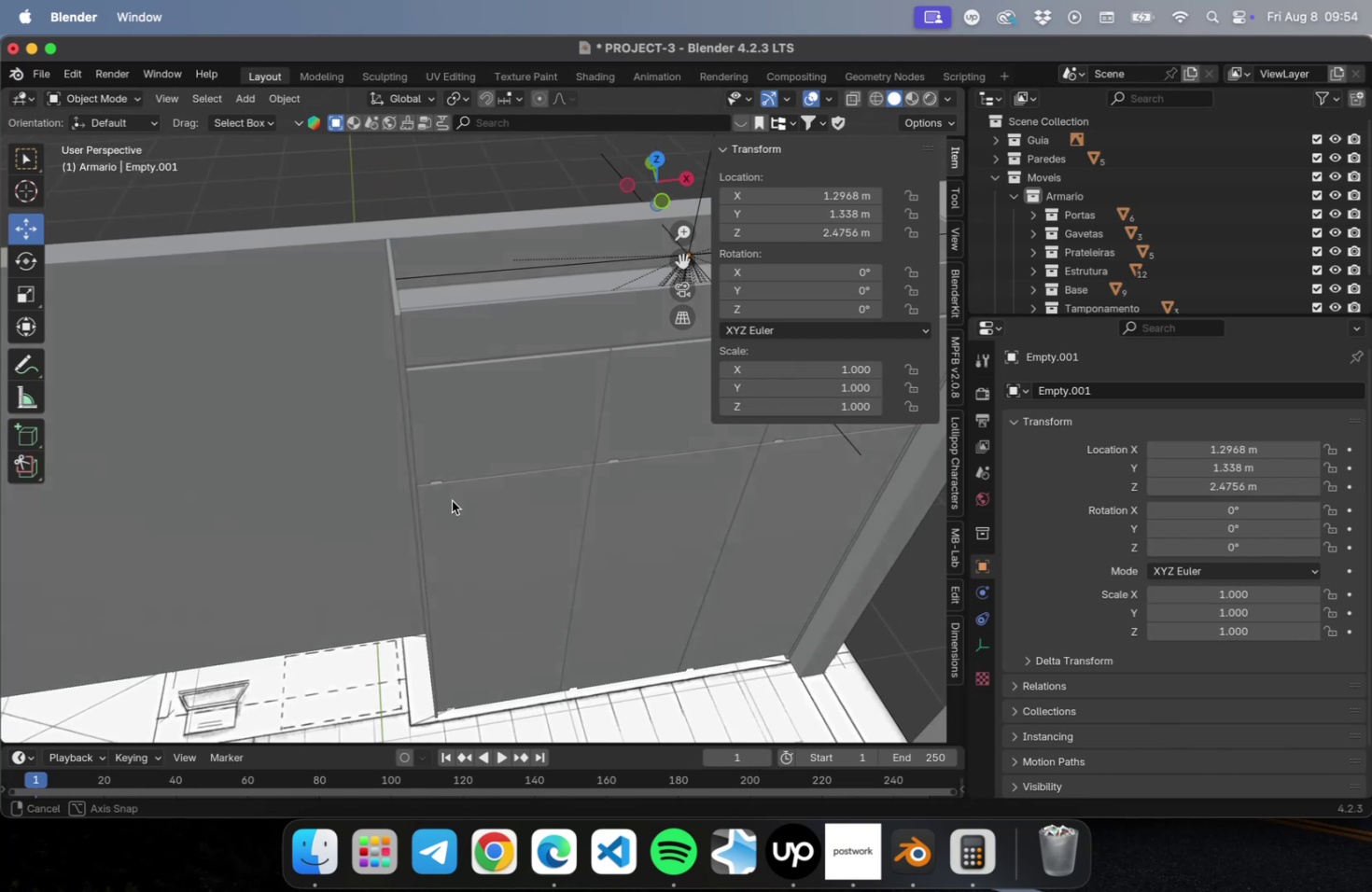 
hold_key(key=ShiftLeft, duration=0.9)
 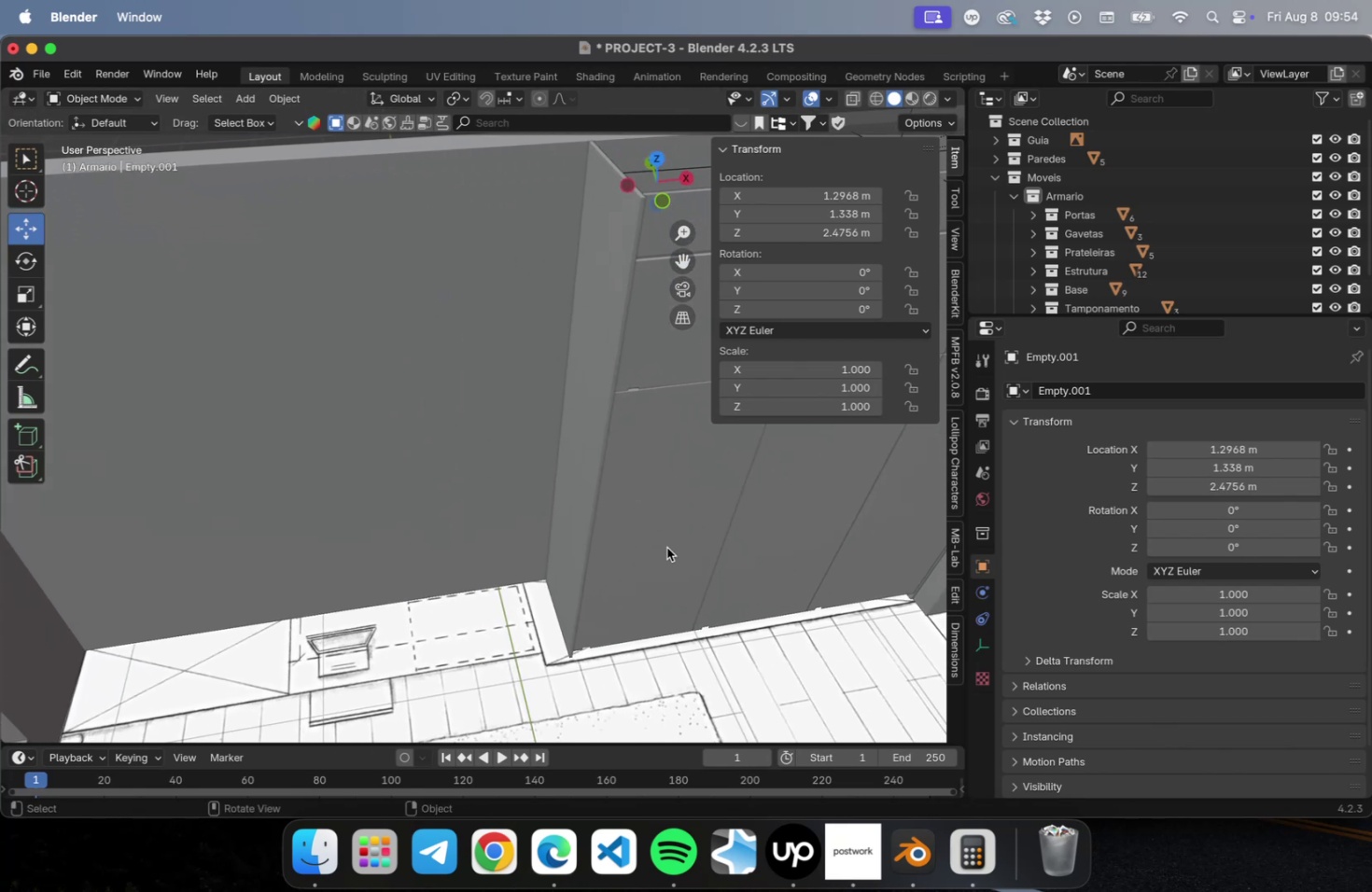 
hold_key(key=ShiftLeft, duration=0.66)
 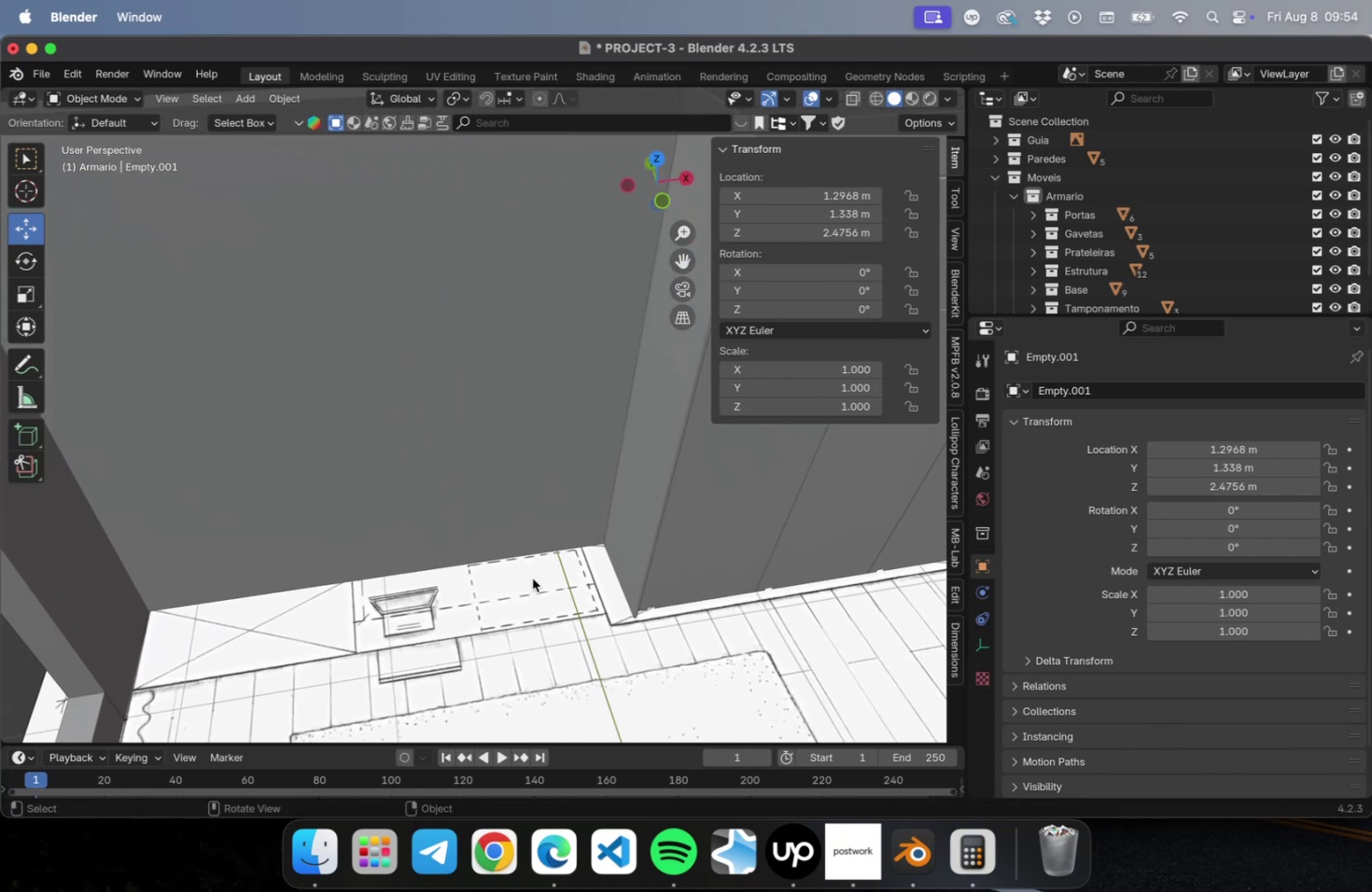 
scroll: coordinate [533, 581], scroll_direction: down, amount: 5.0
 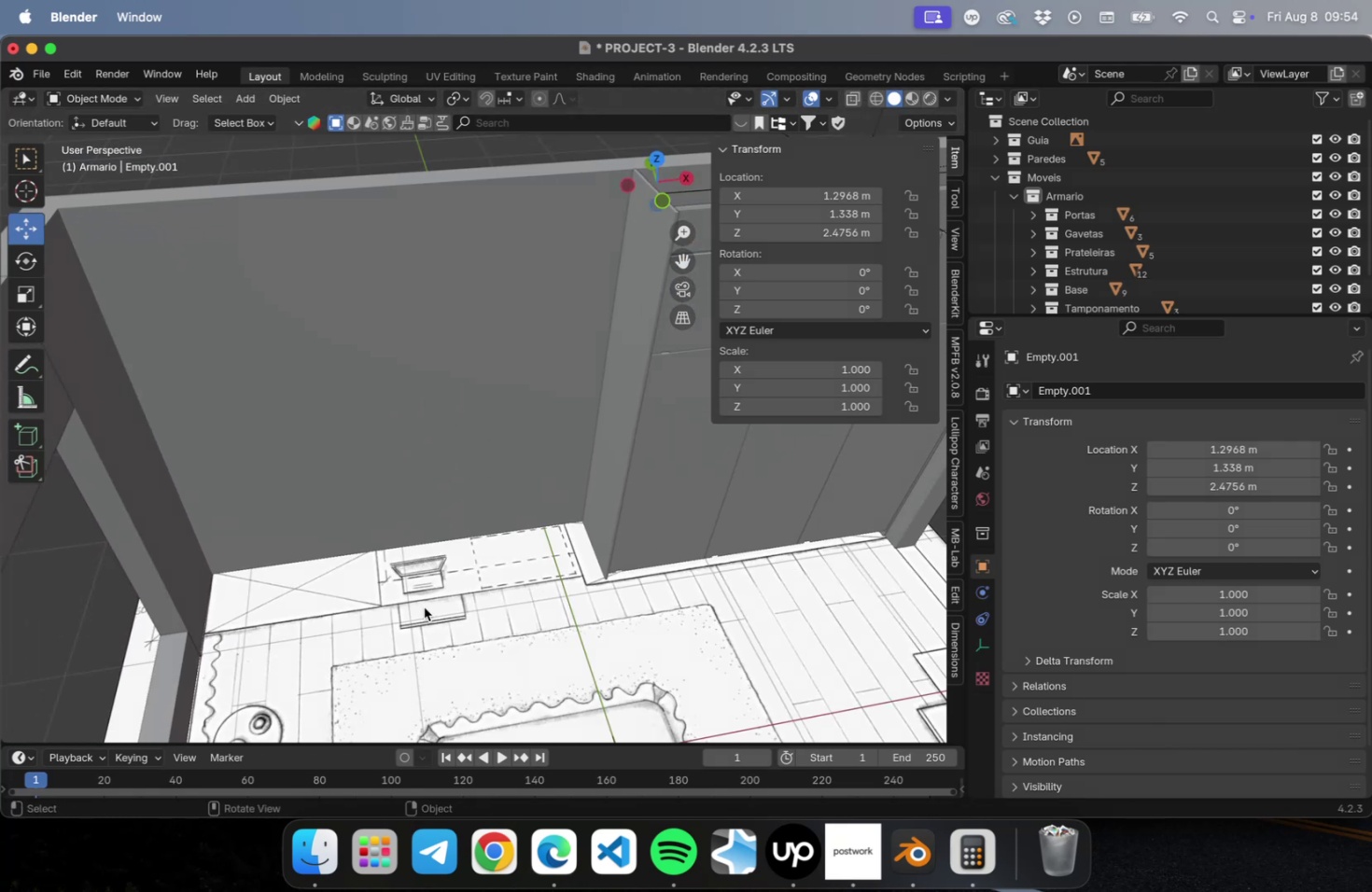 
wait(5.41)
 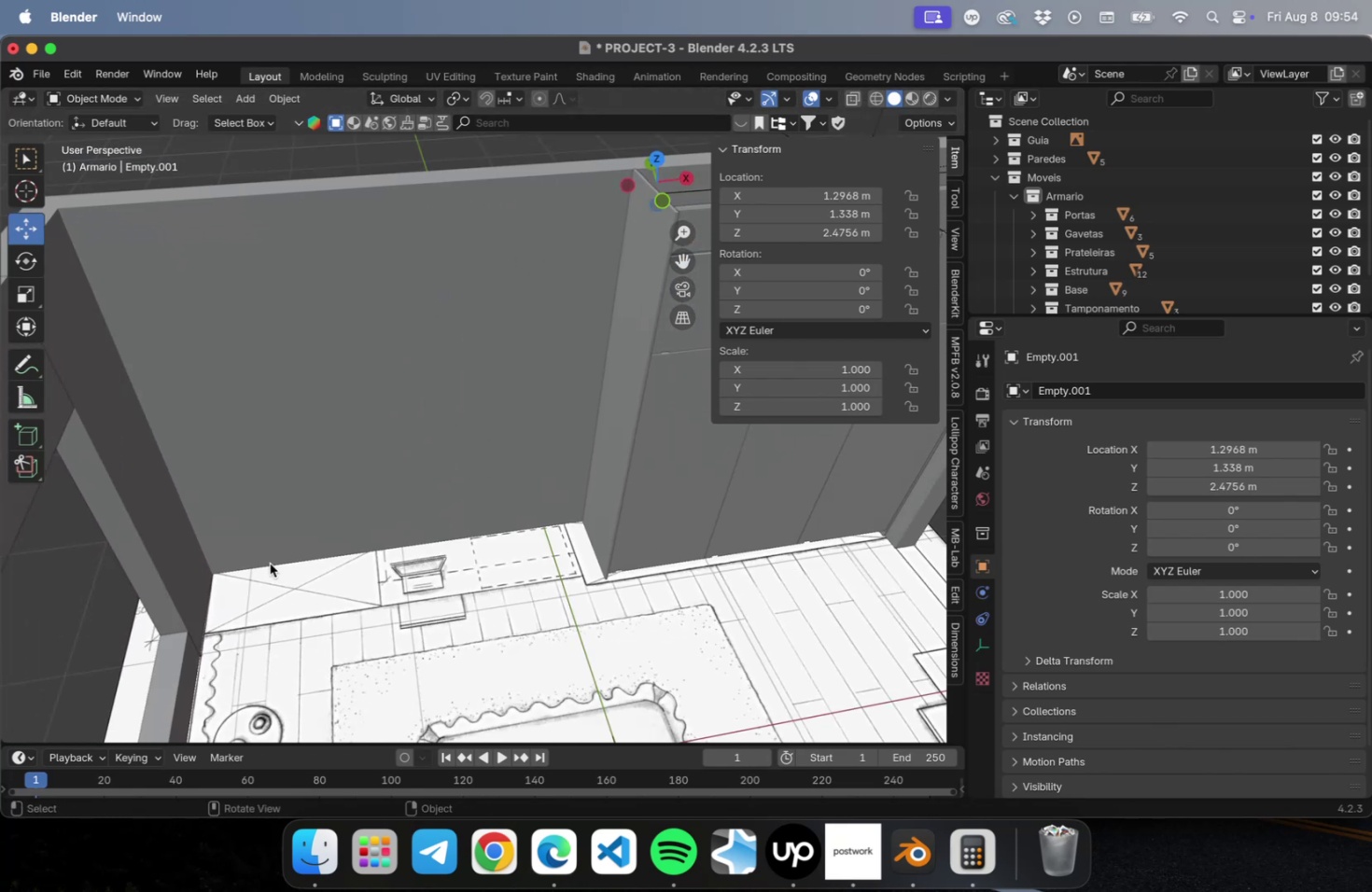 
scroll: coordinate [371, 566], scroll_direction: down, amount: 4.0
 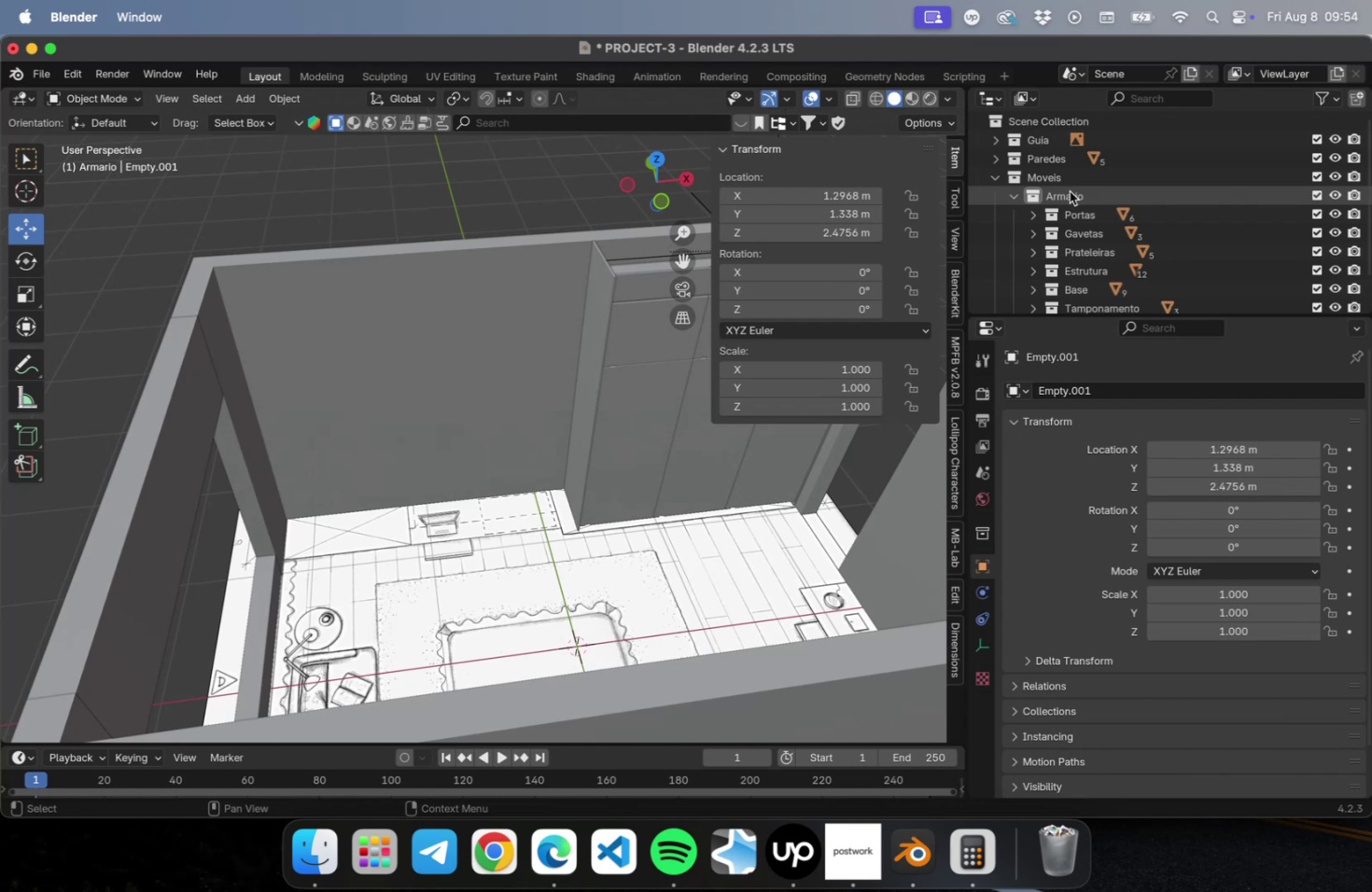 
left_click([1011, 199])
 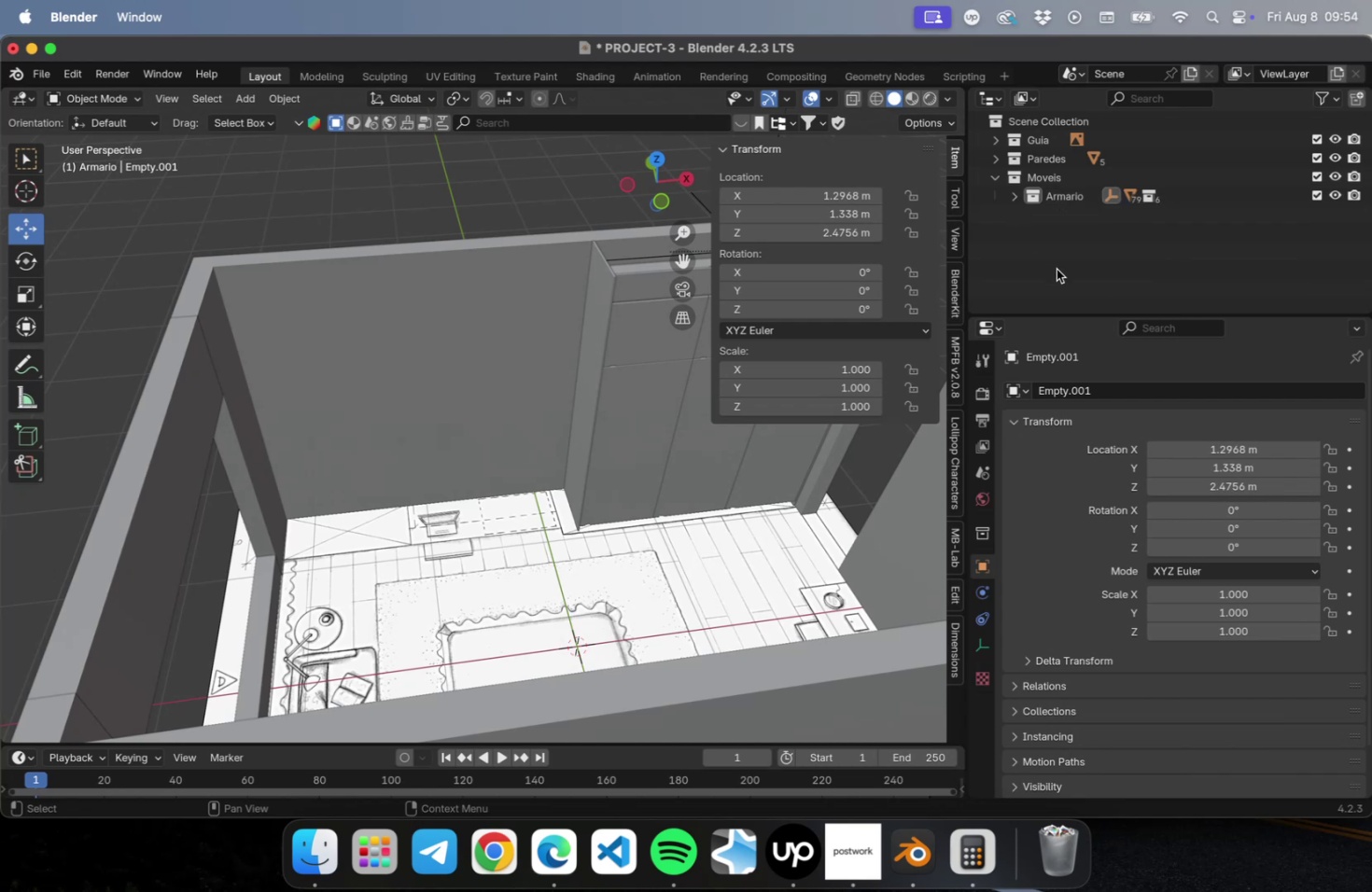 
left_click([1056, 269])
 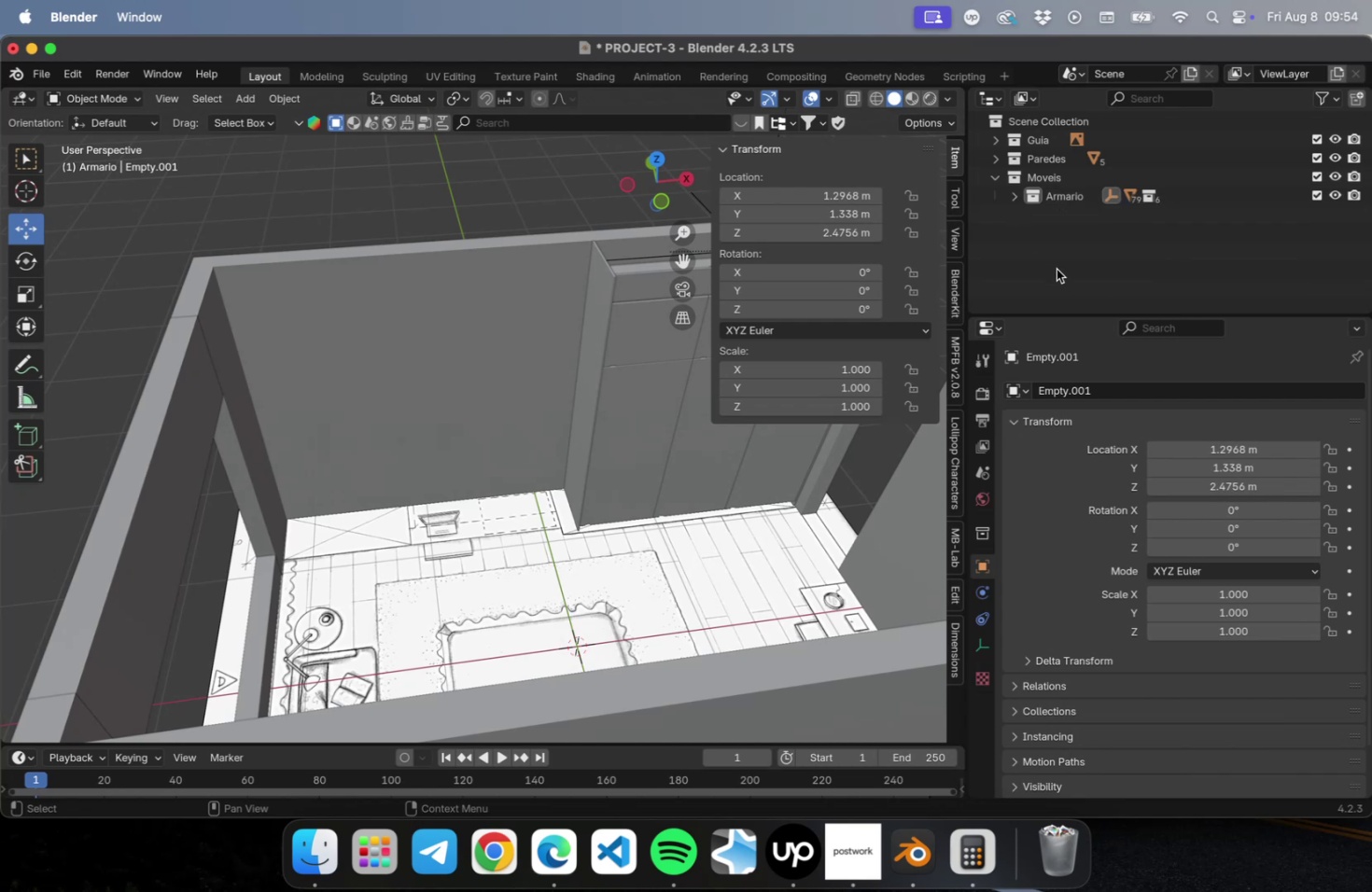 
hold_key(key=CommandLeft, duration=0.38)
 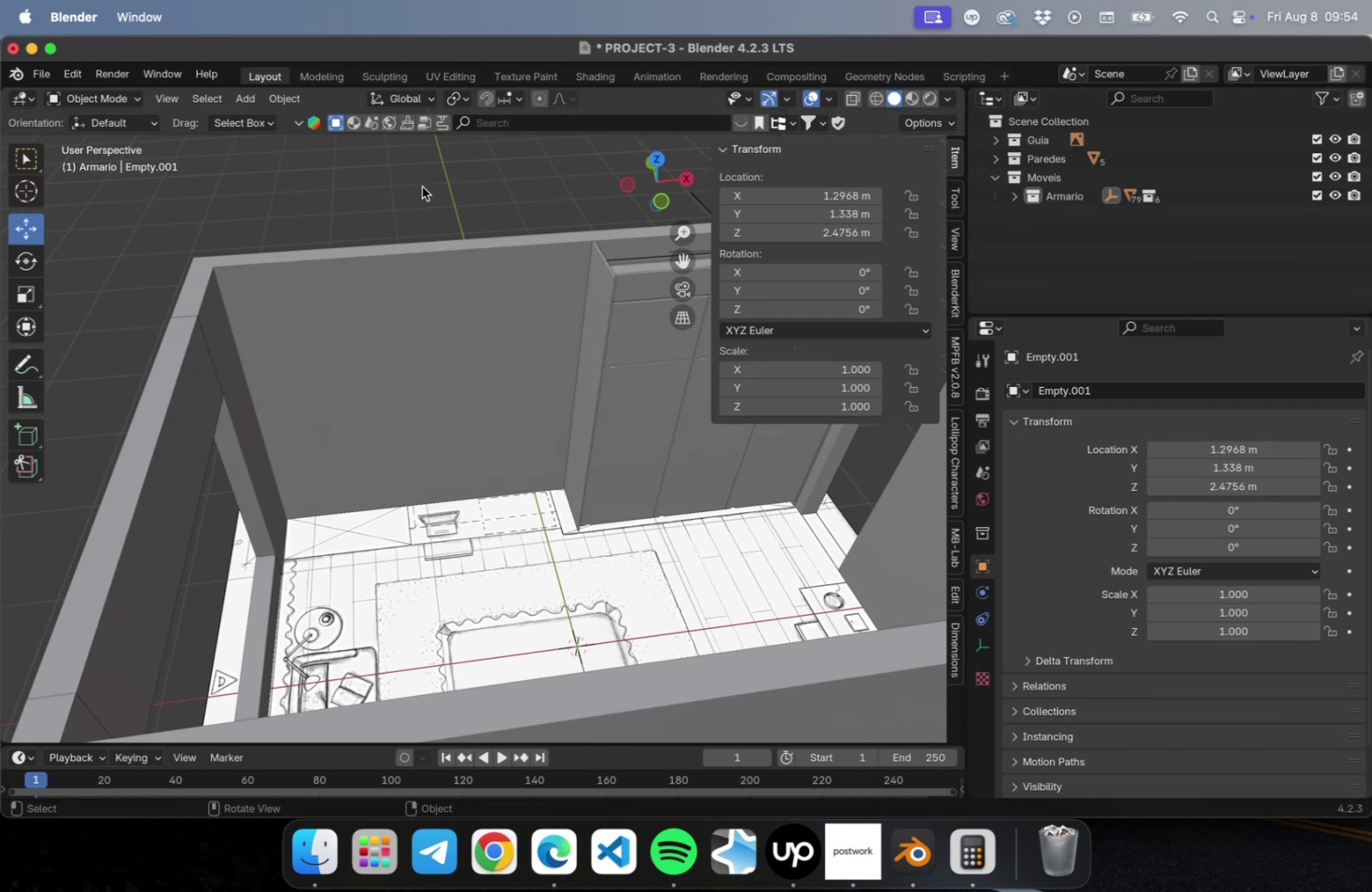 
left_click([422, 187])
 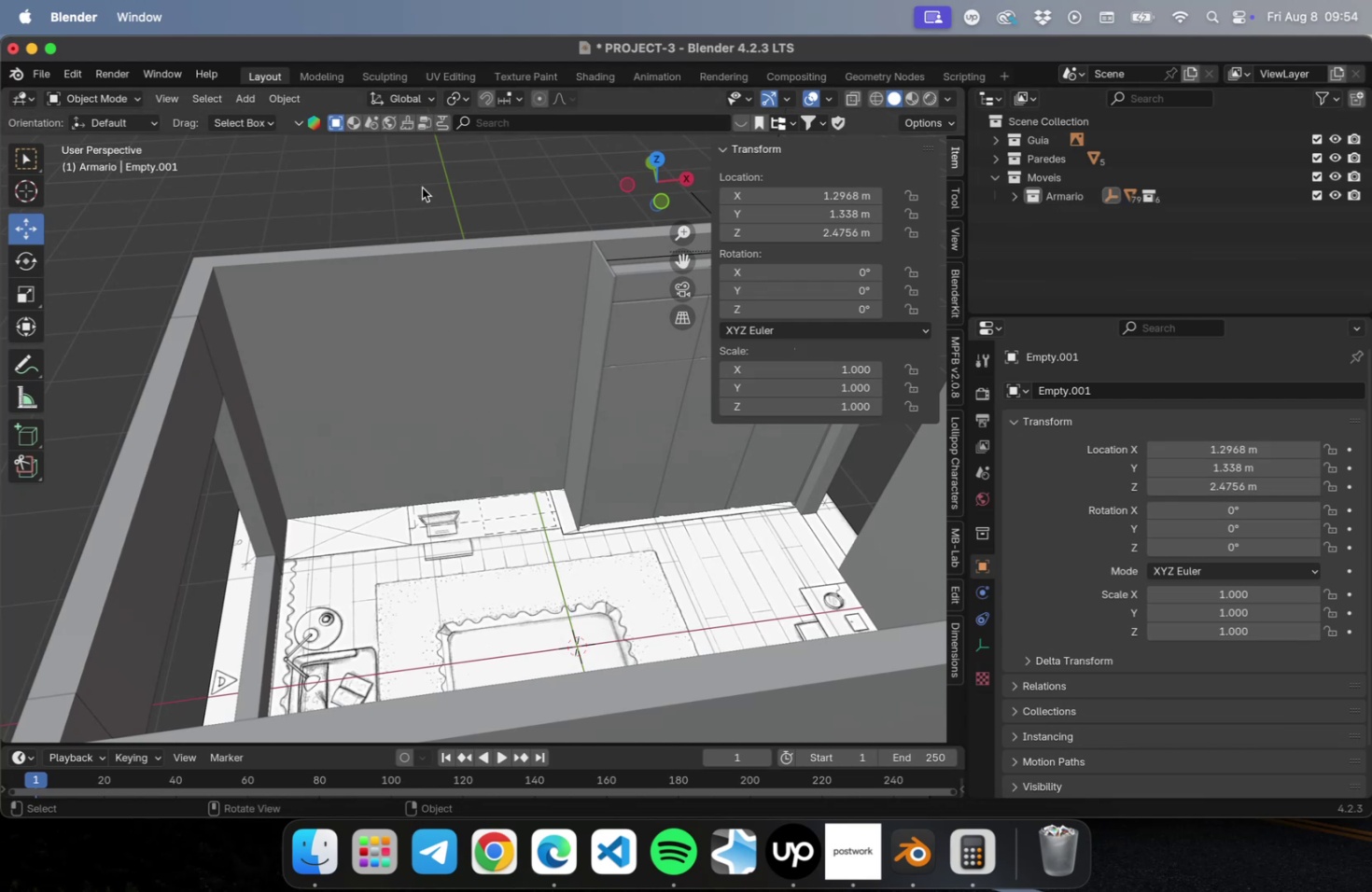 
key(Meta+CommandLeft)
 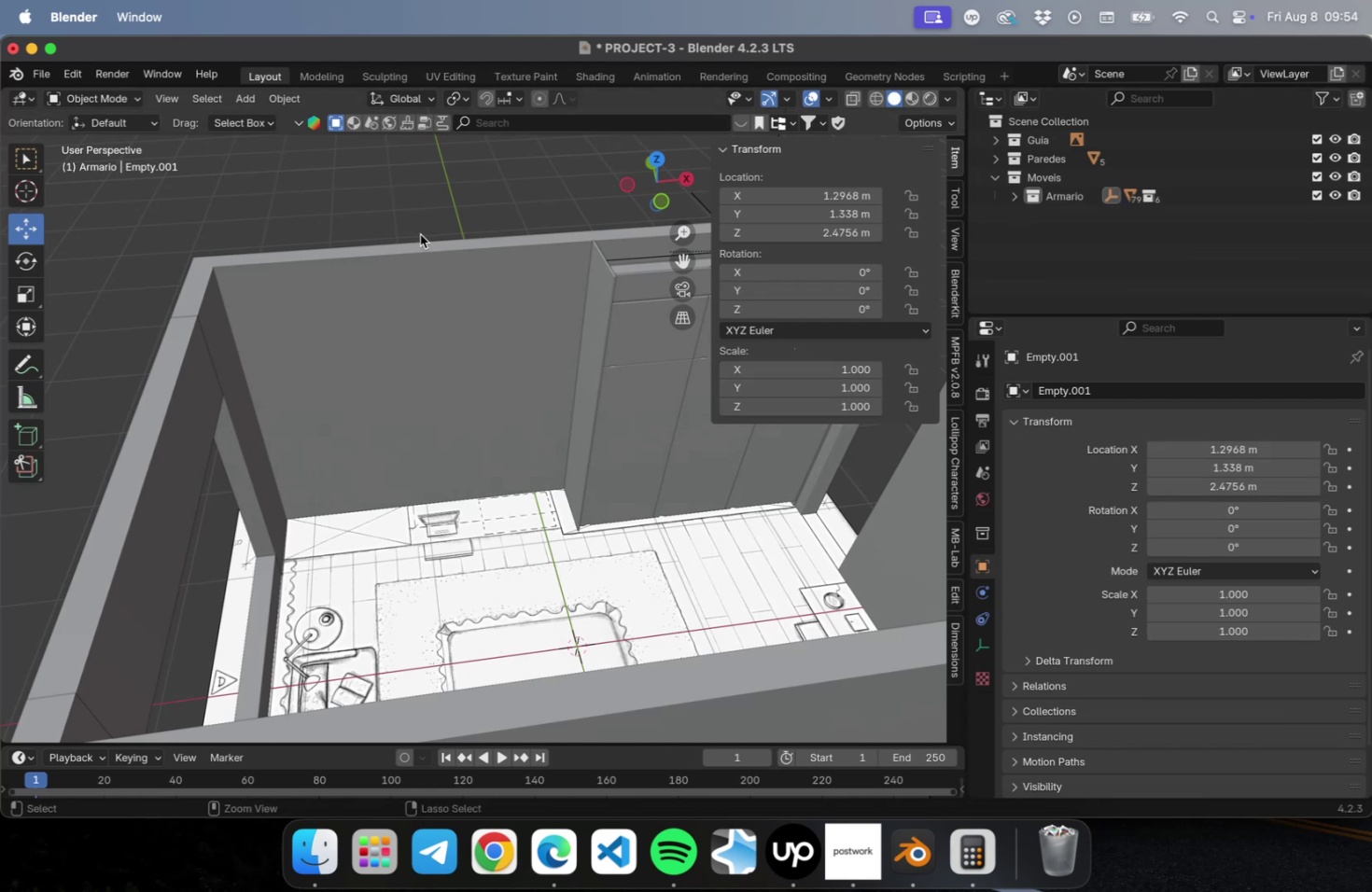 
key(Meta+S)
 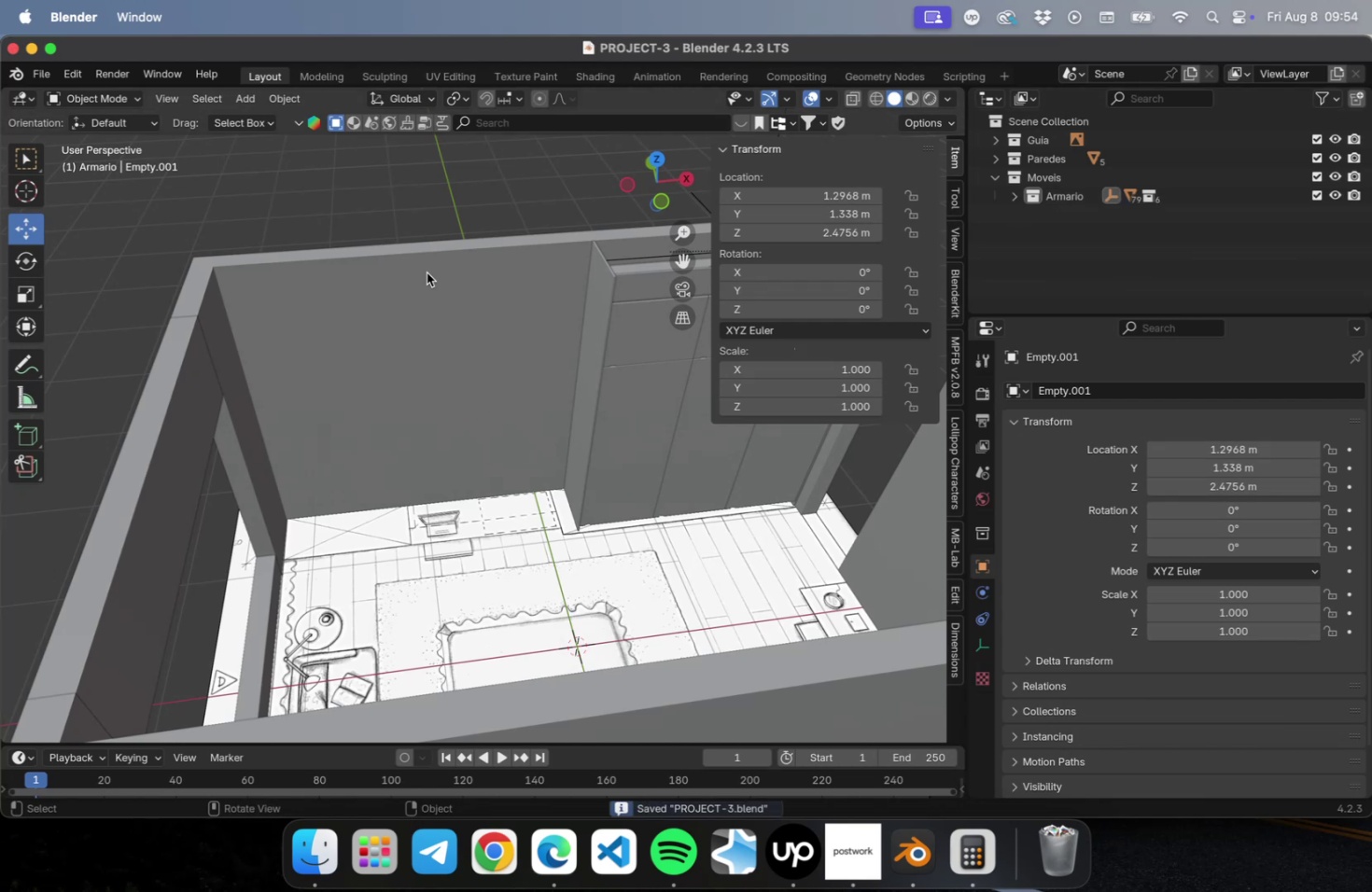 
hold_key(key=ShiftLeft, duration=0.58)
 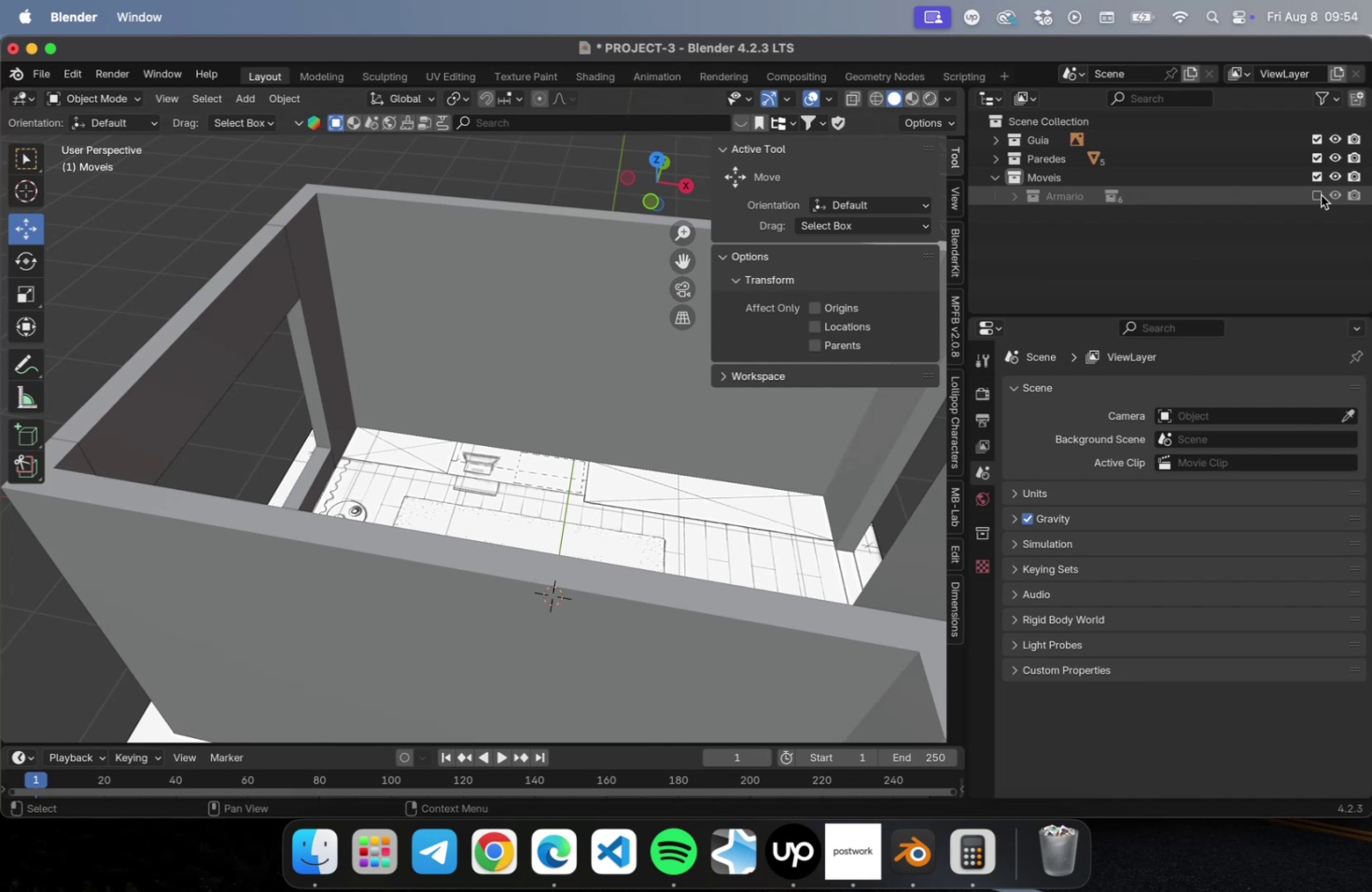 
wait(12.33)
 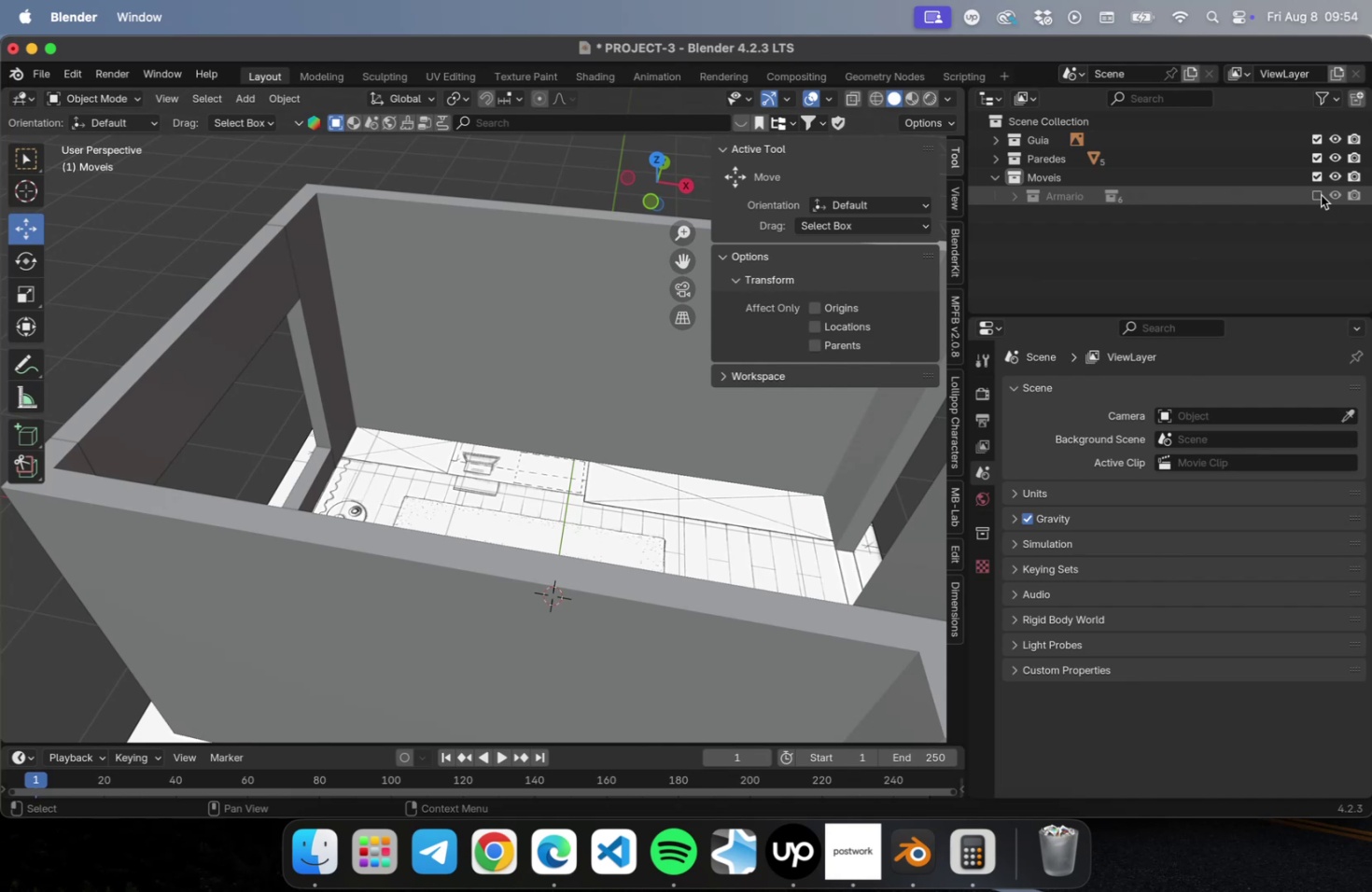 
hold_key(key=ShiftLeft, duration=0.48)
 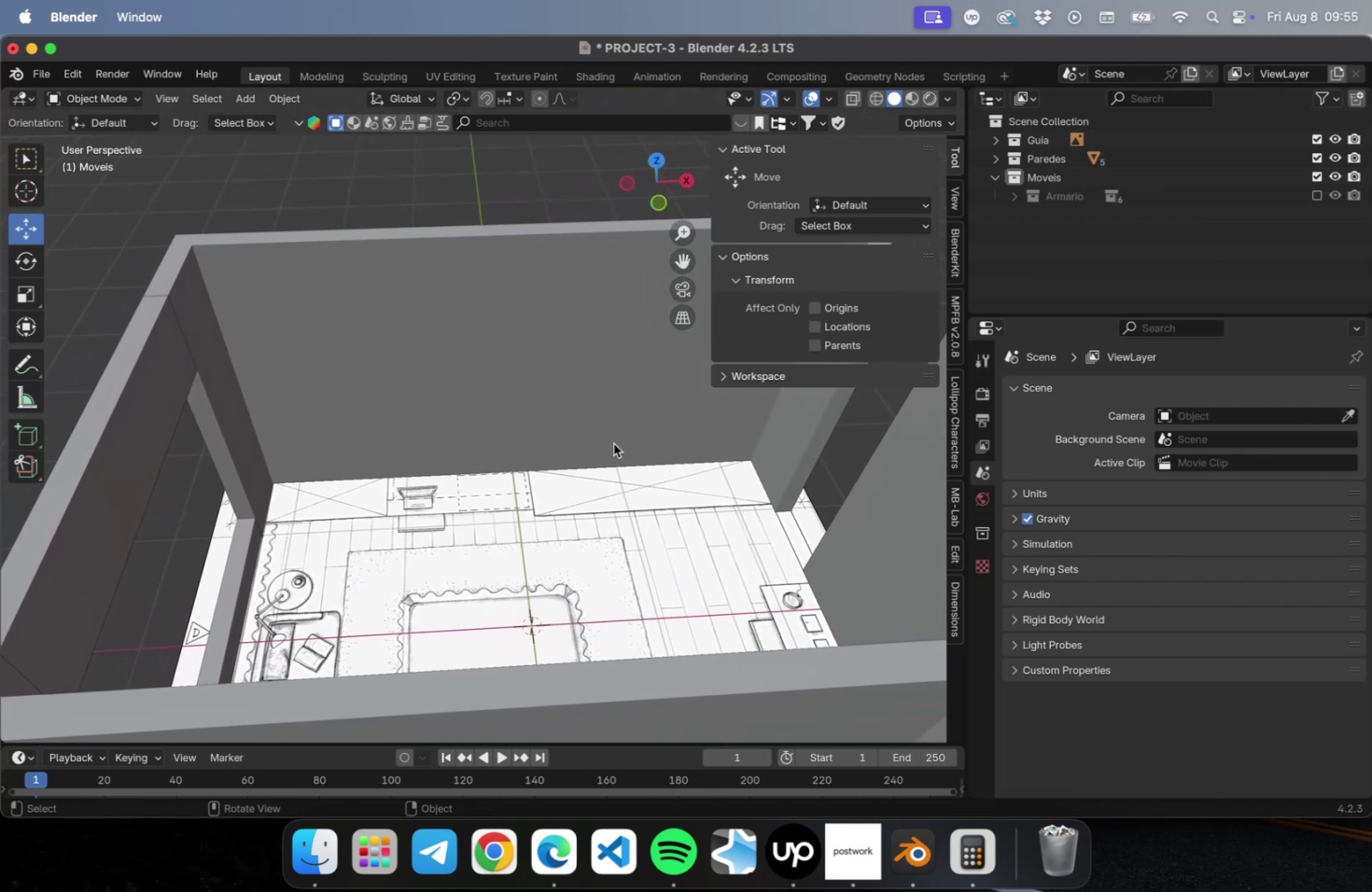 
key(N)
 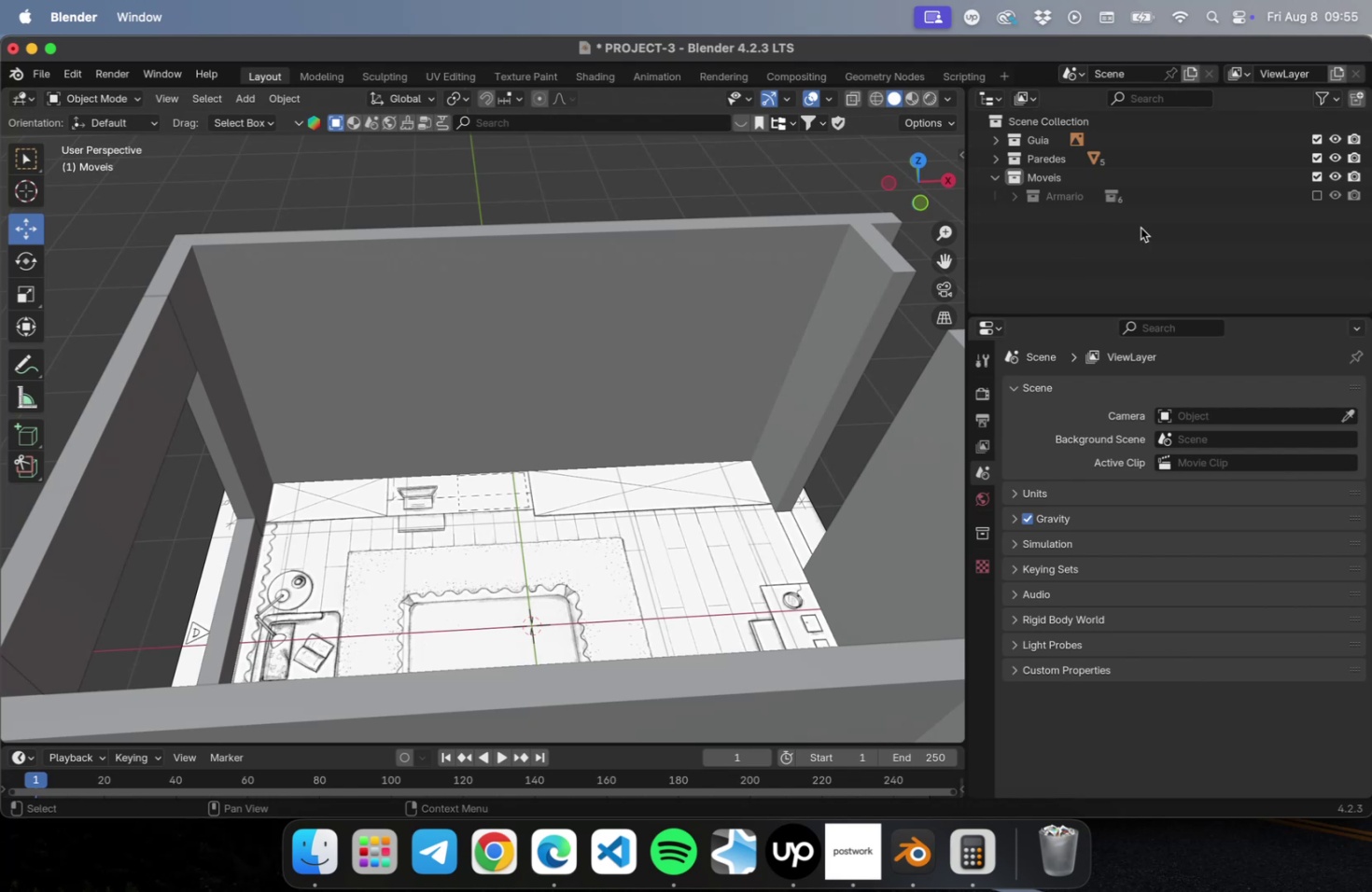 
left_click([1313, 198])
 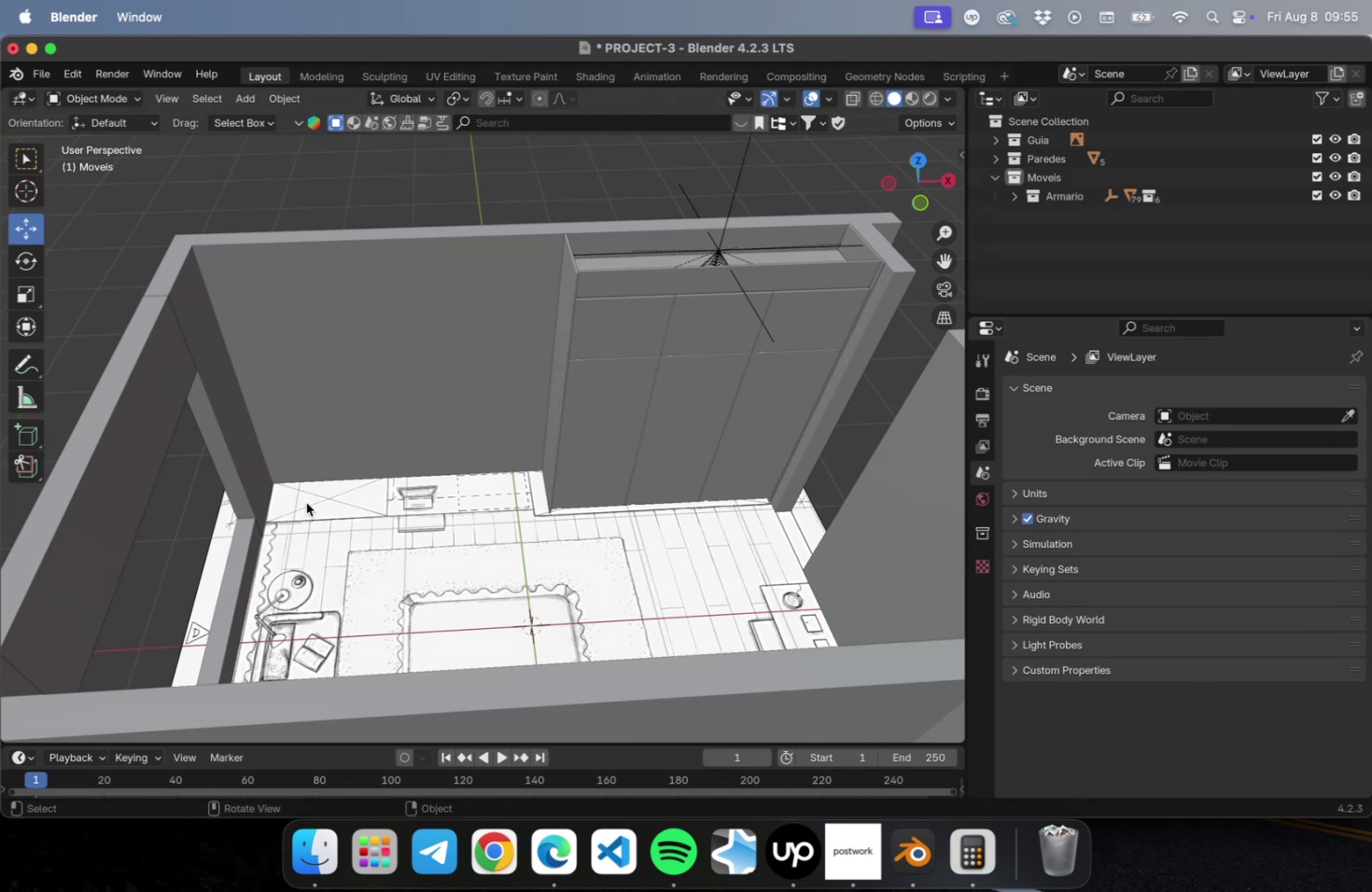 
wait(7.99)
 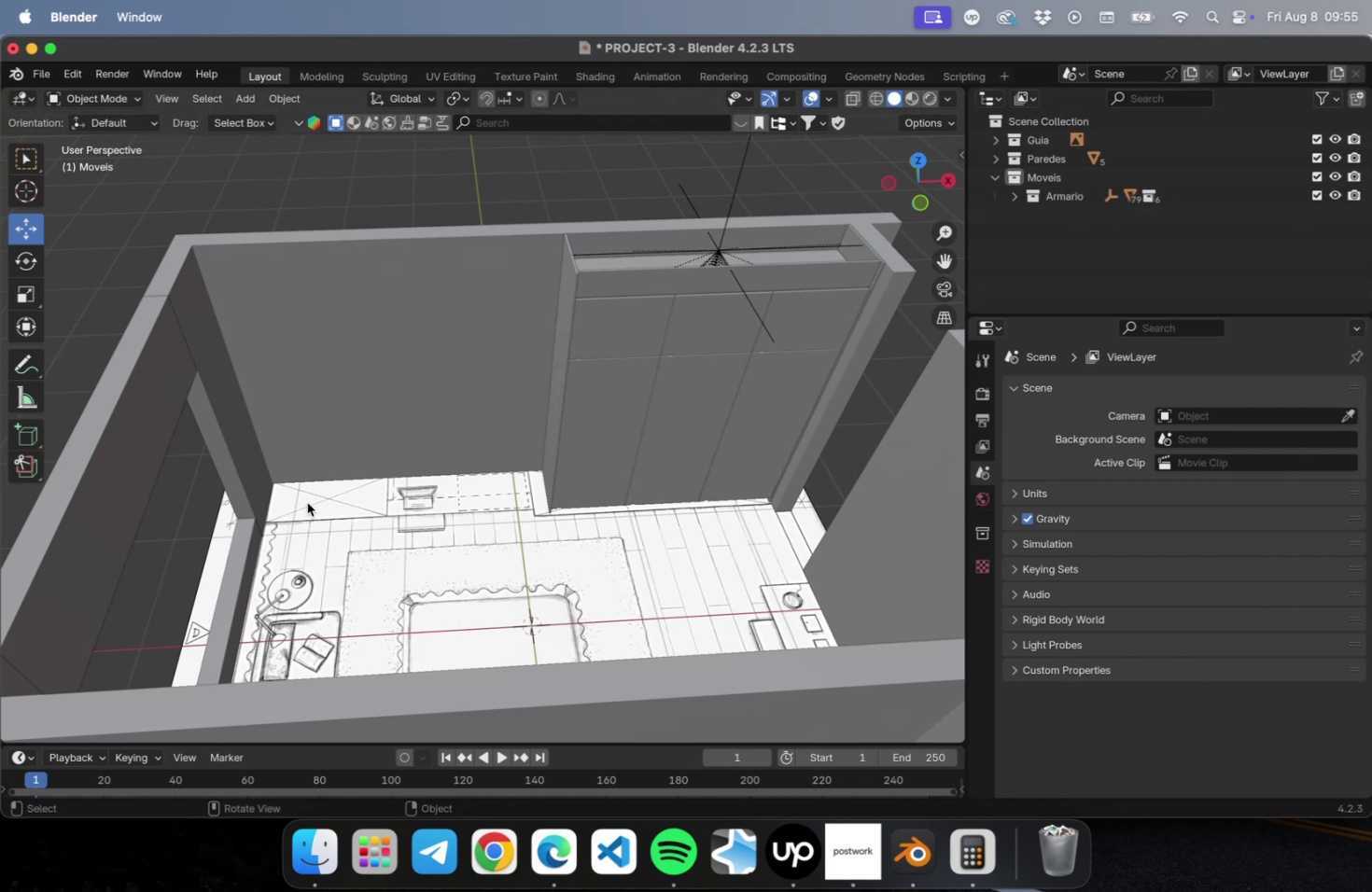 
left_click([1070, 179])
 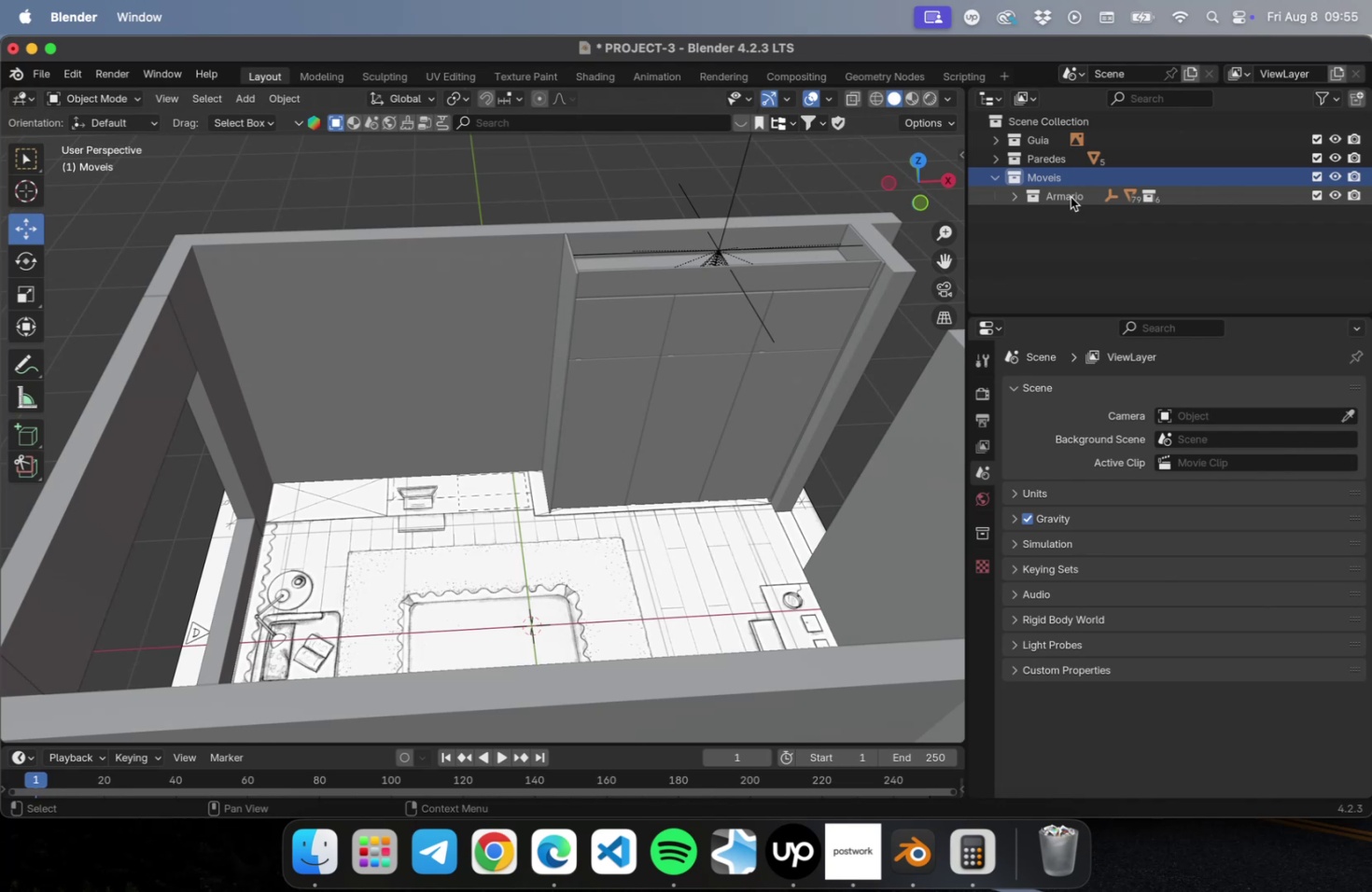 
double_click([1070, 197])
 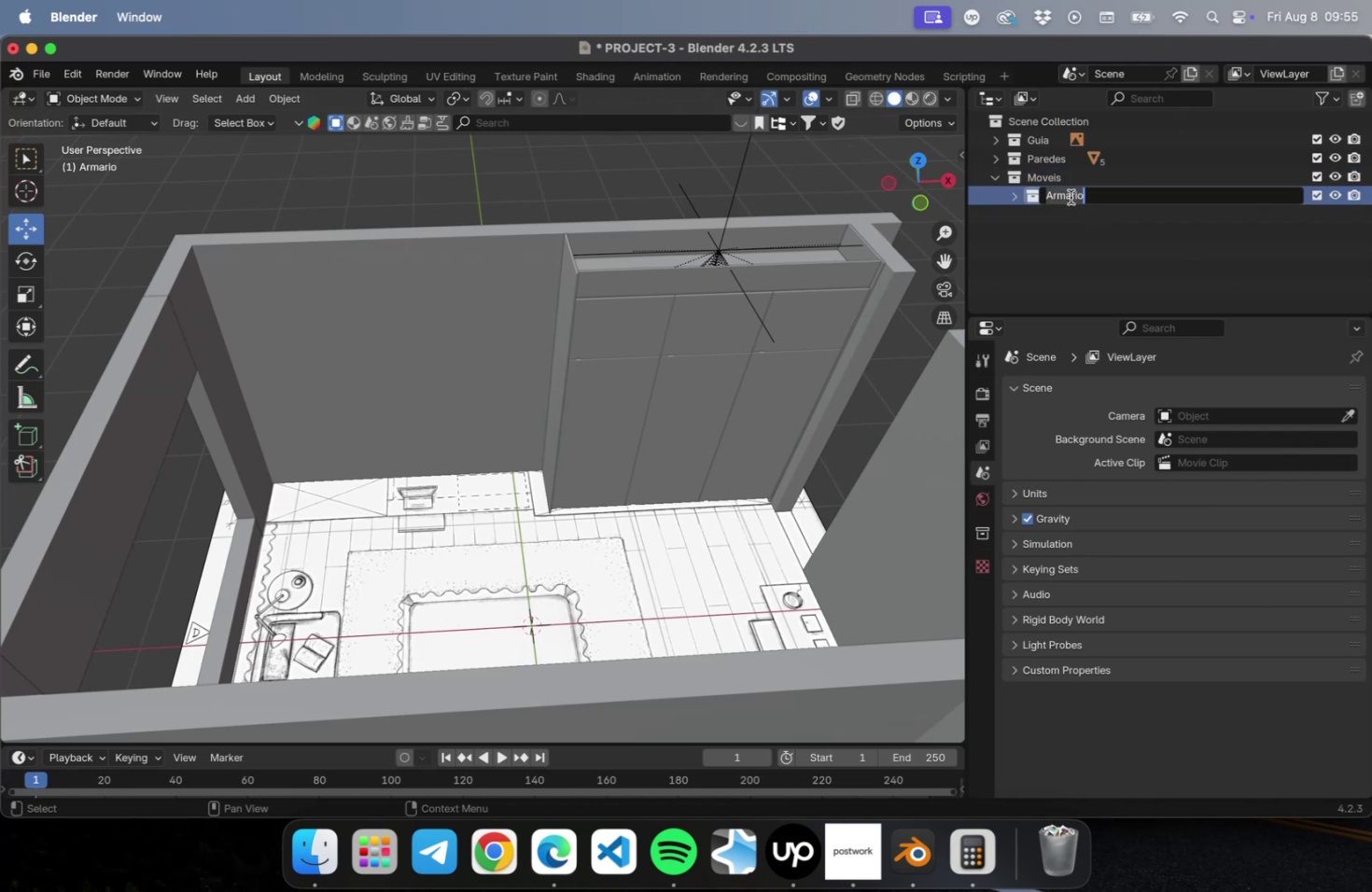 
left_click([1070, 197])
 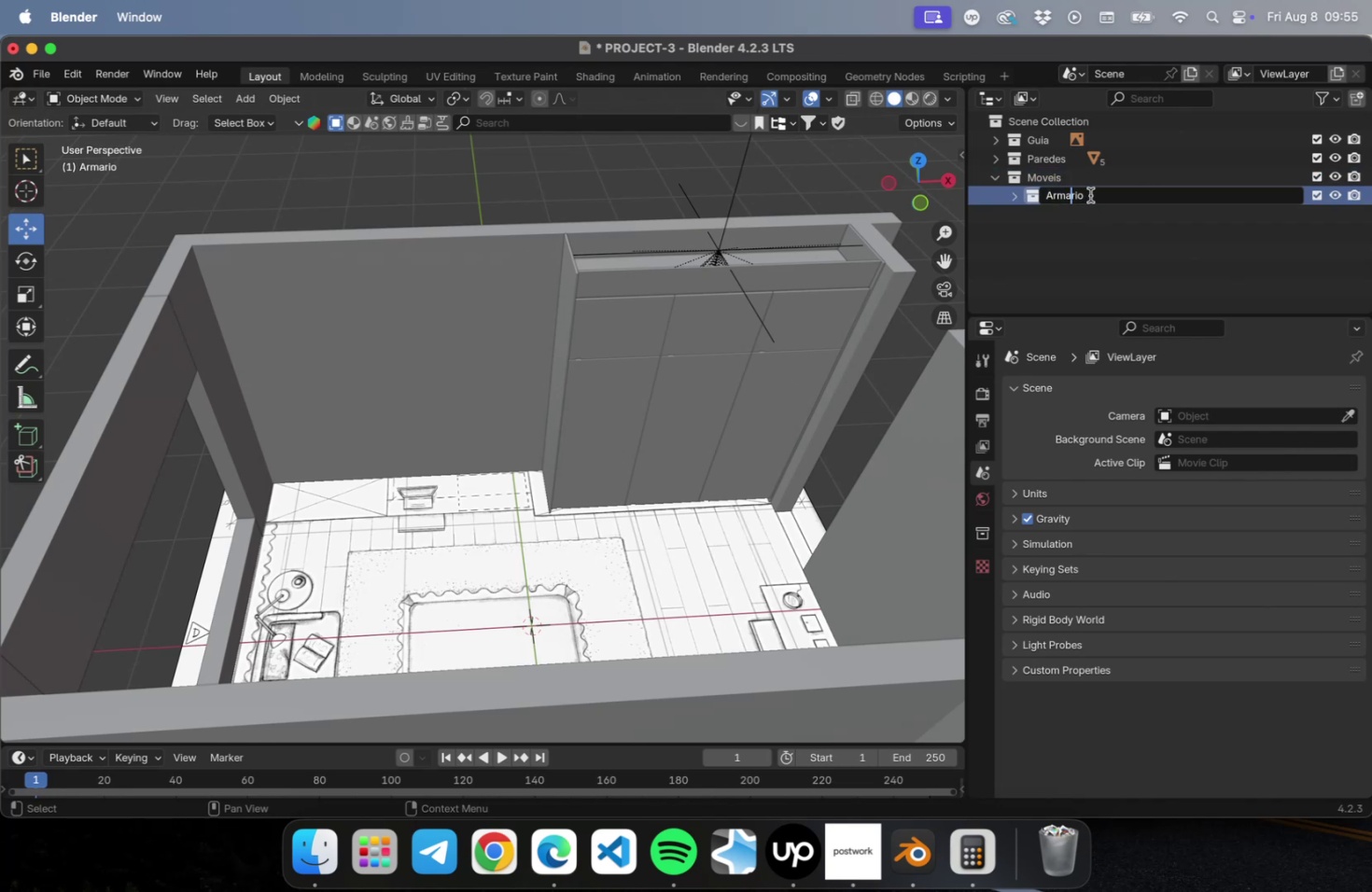 
double_click([1089, 195])
 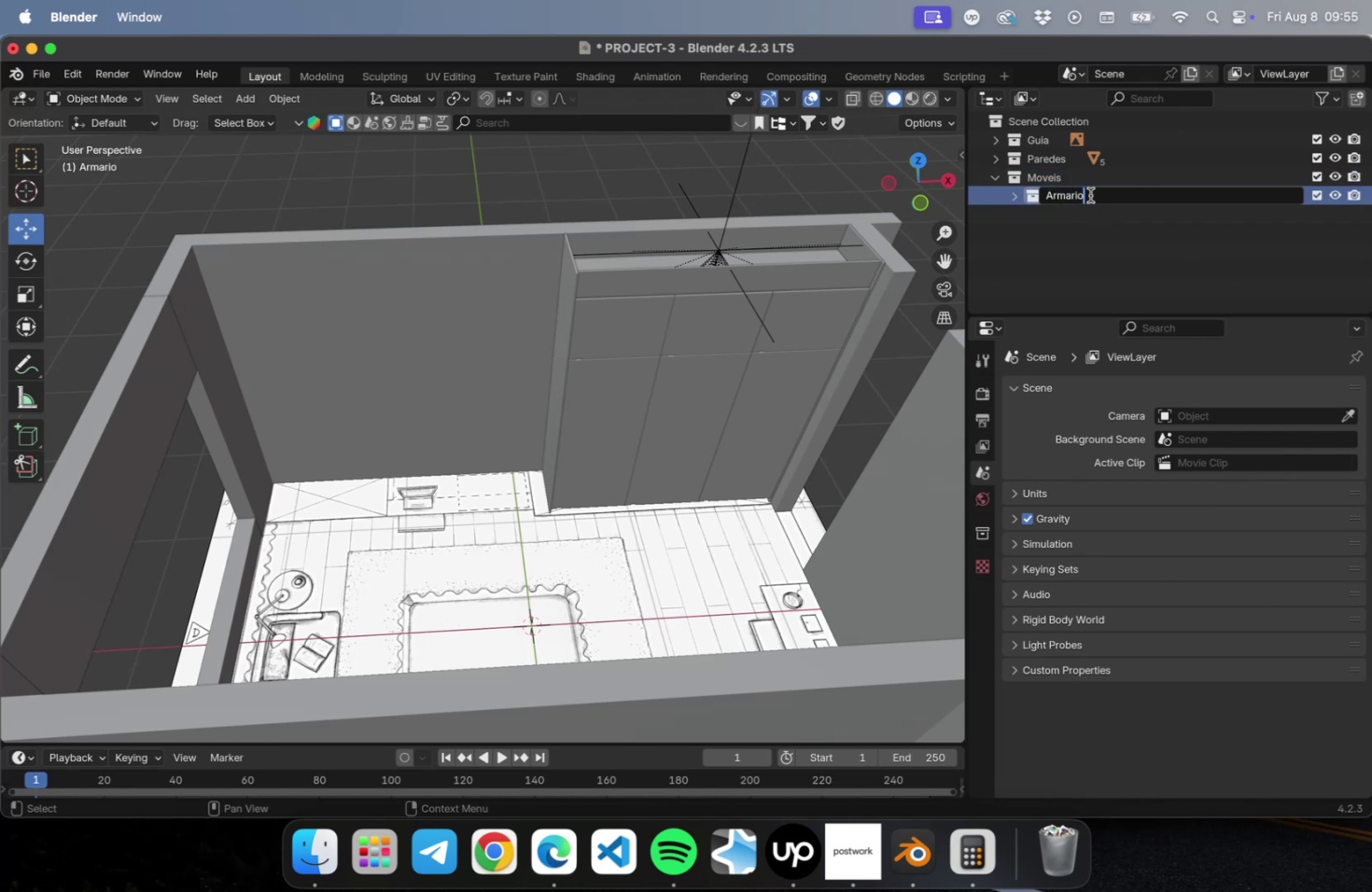 
type(-Dir)
 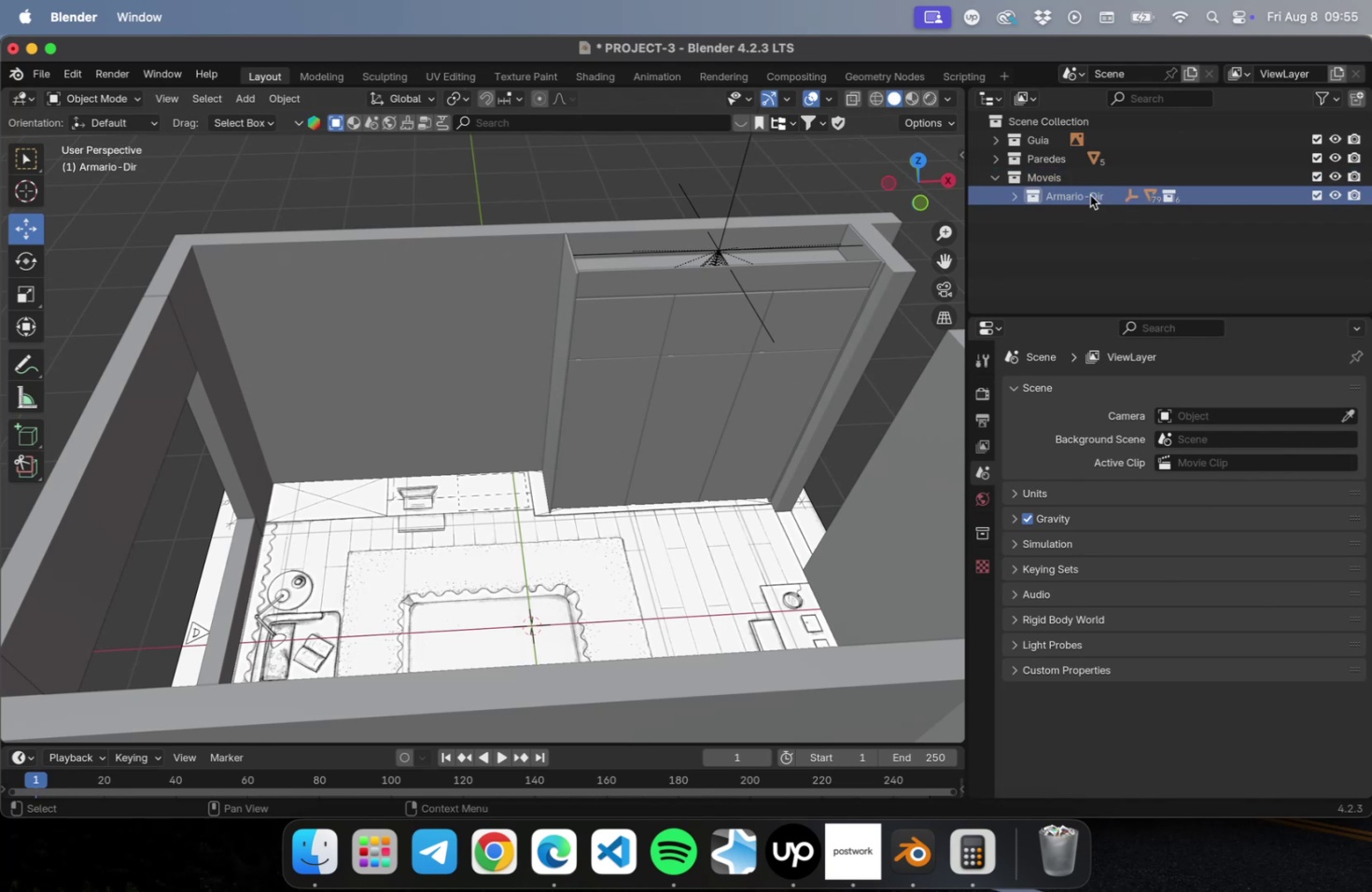 
 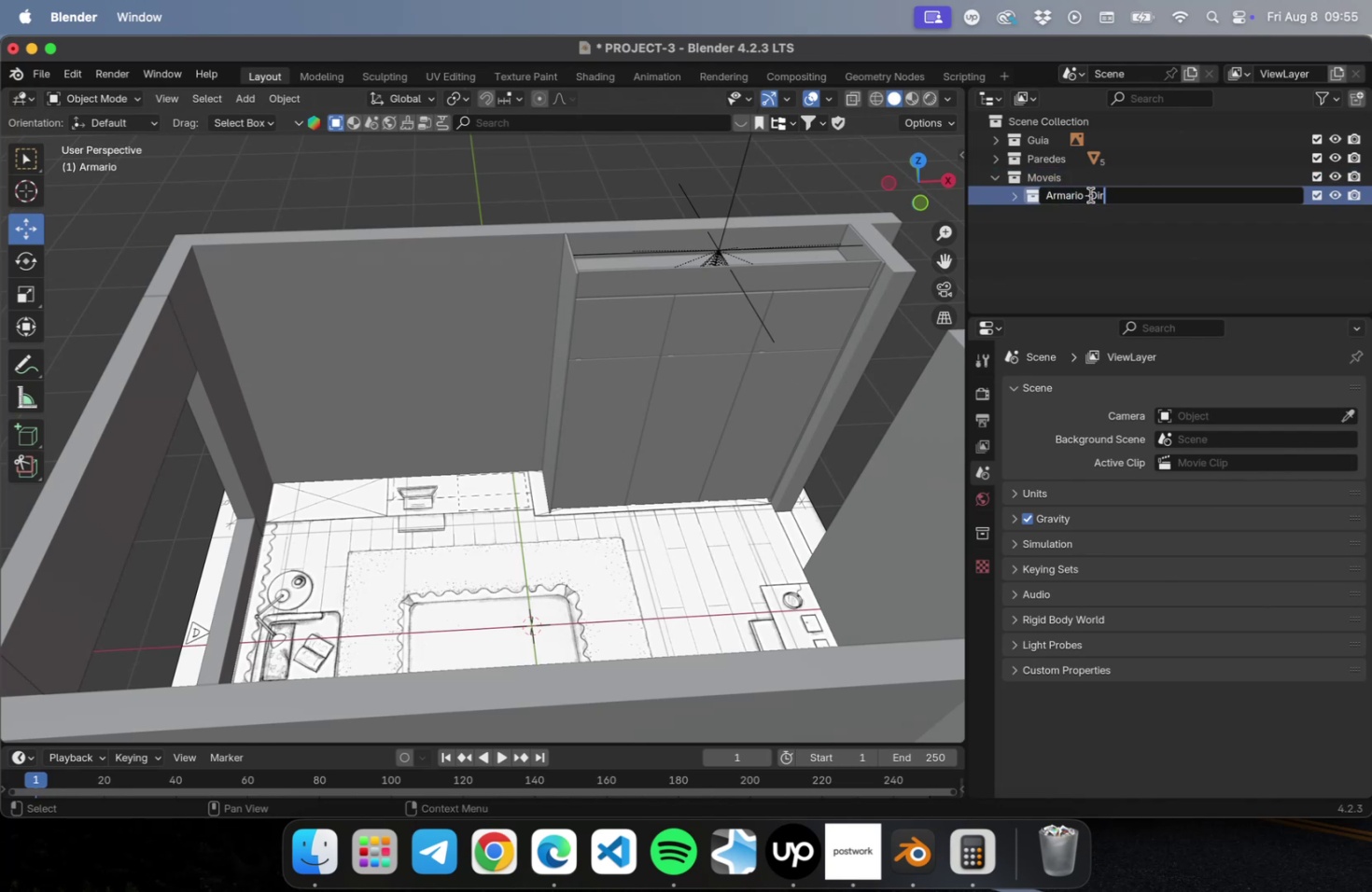 
key(Enter)
 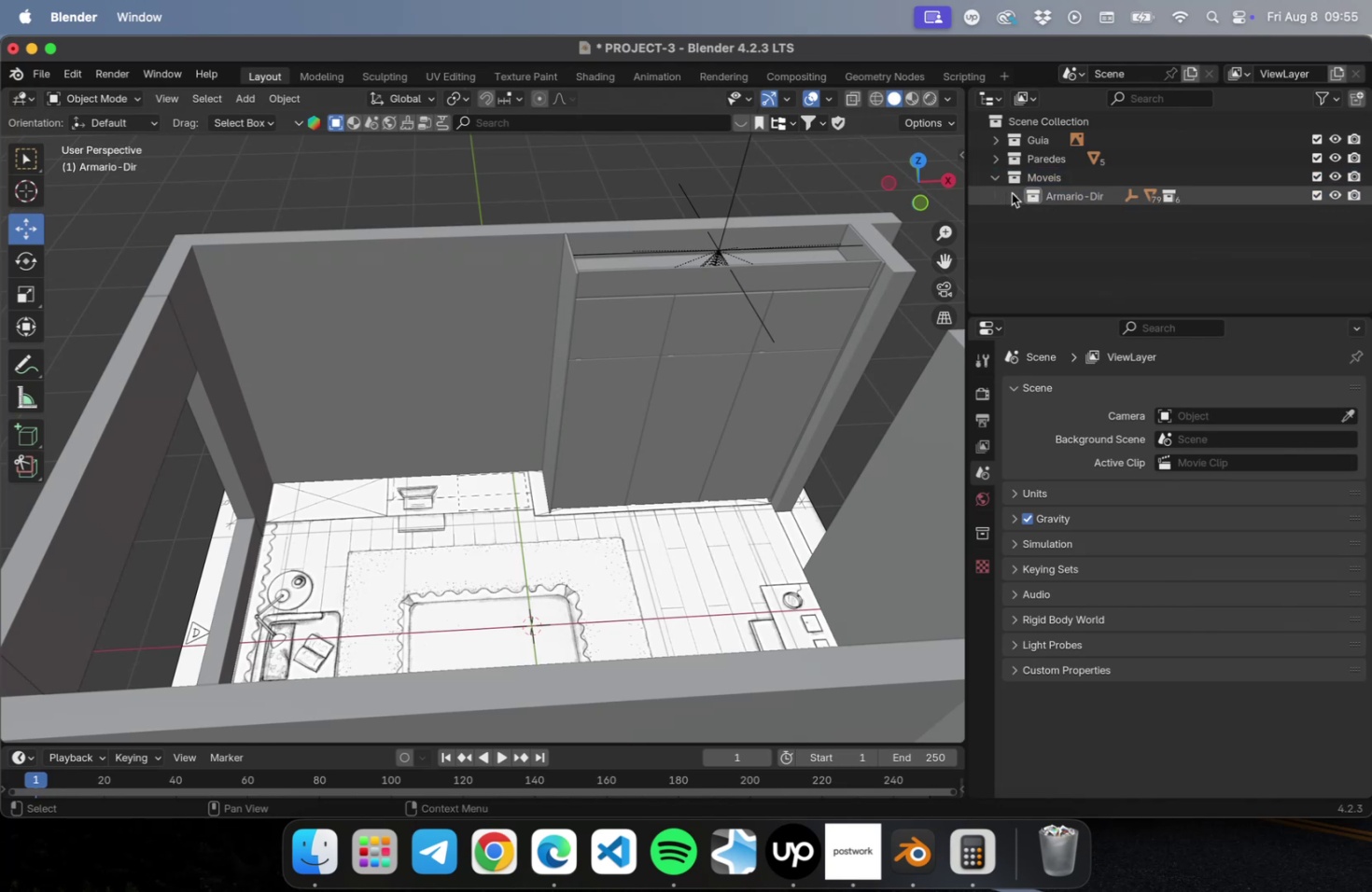 
wait(5.06)
 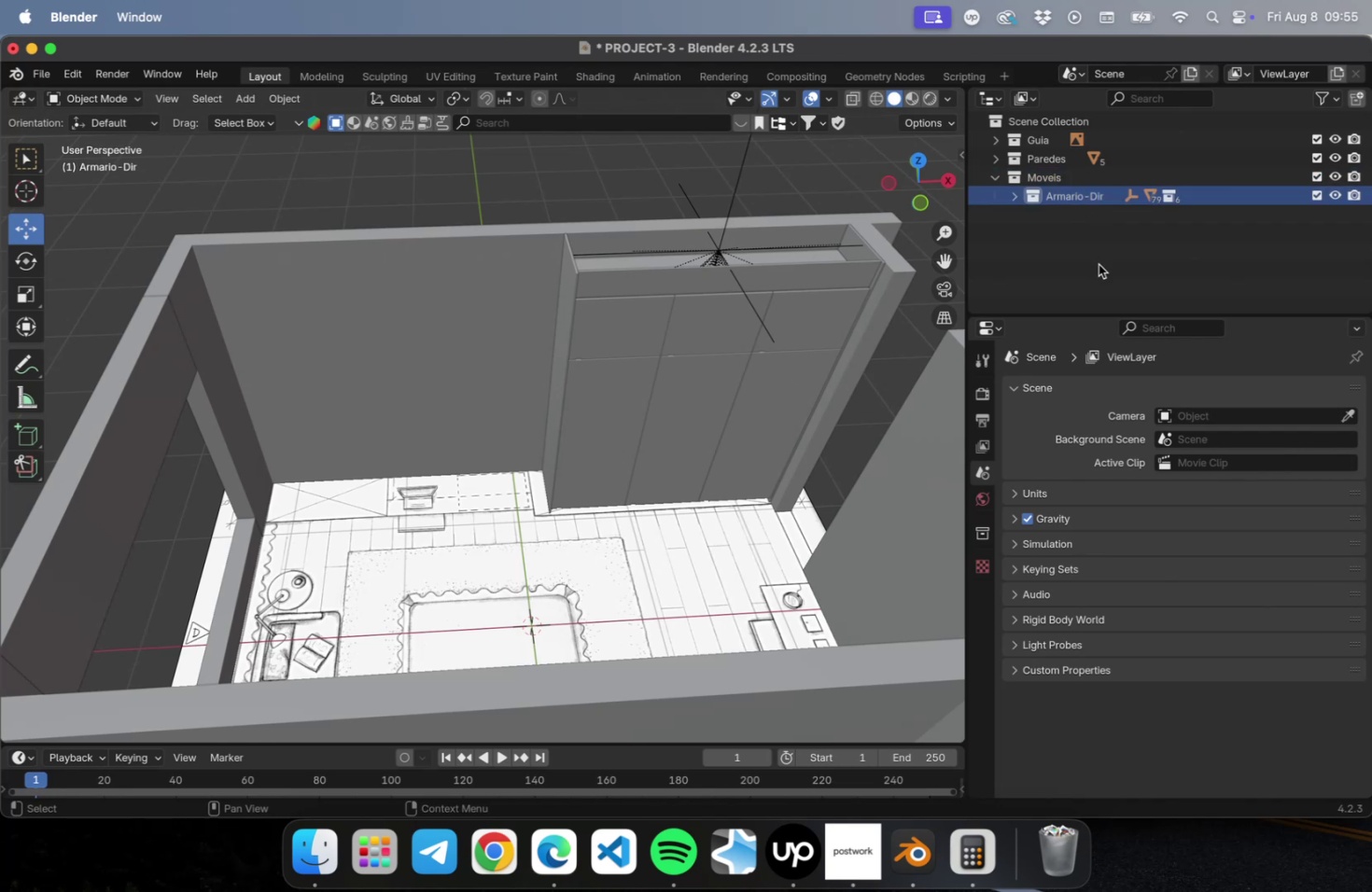 
left_click([1066, 177])
 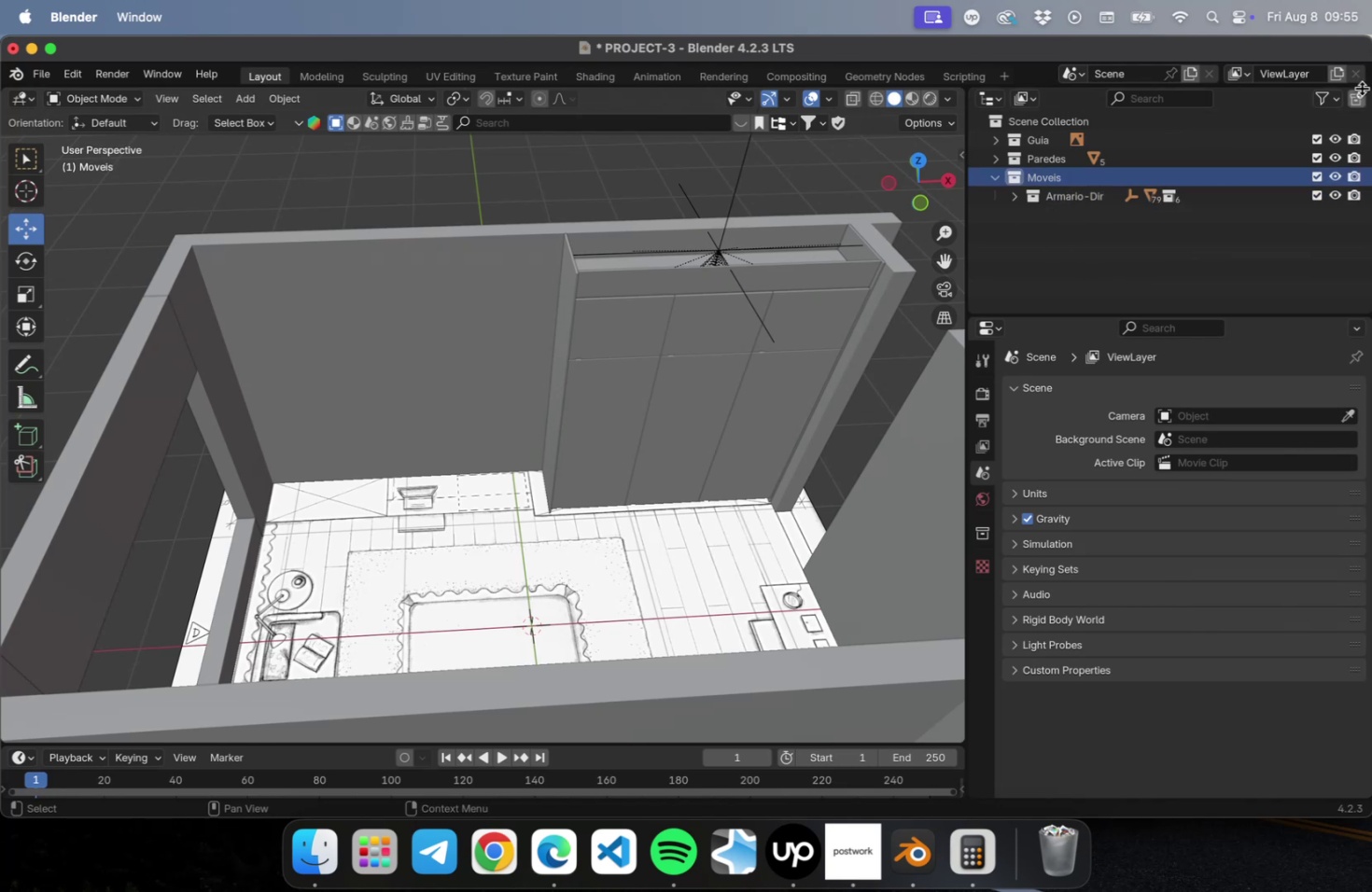 
left_click([1359, 91])
 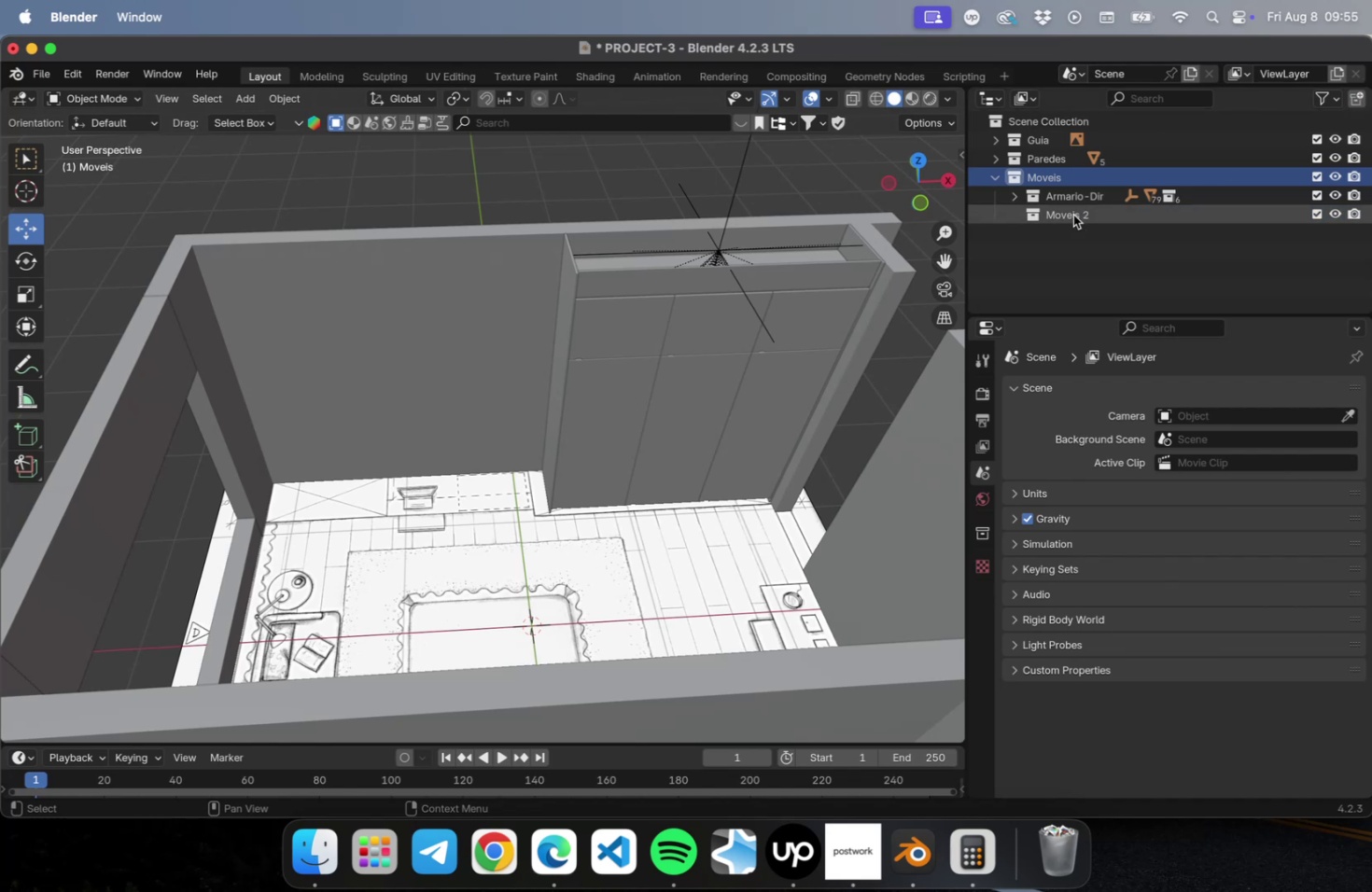 
double_click([1072, 215])
 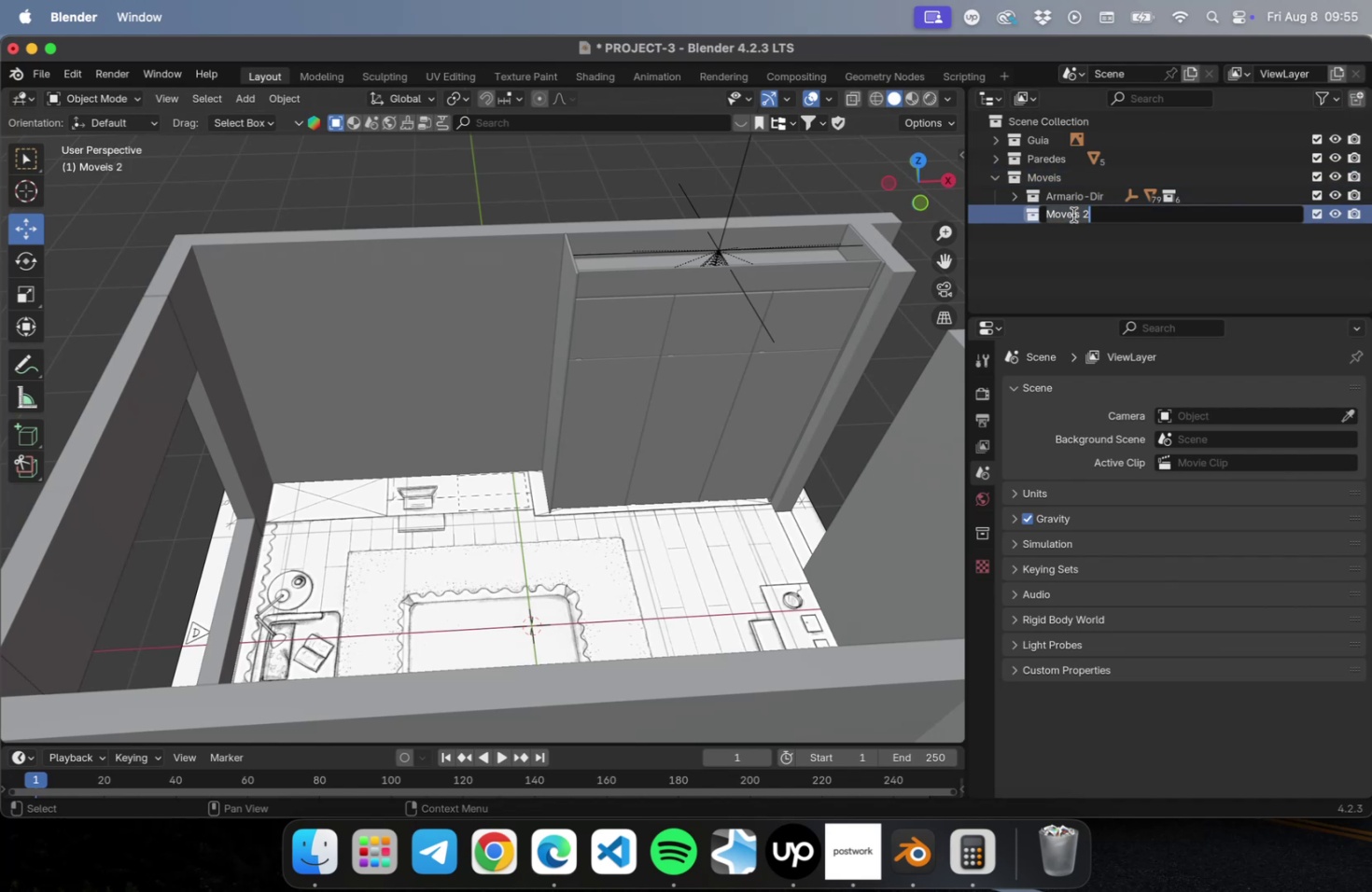 
type(Armr)
key(Backspace)
type(ario-L)
key(Backspace)
type(Esq)
 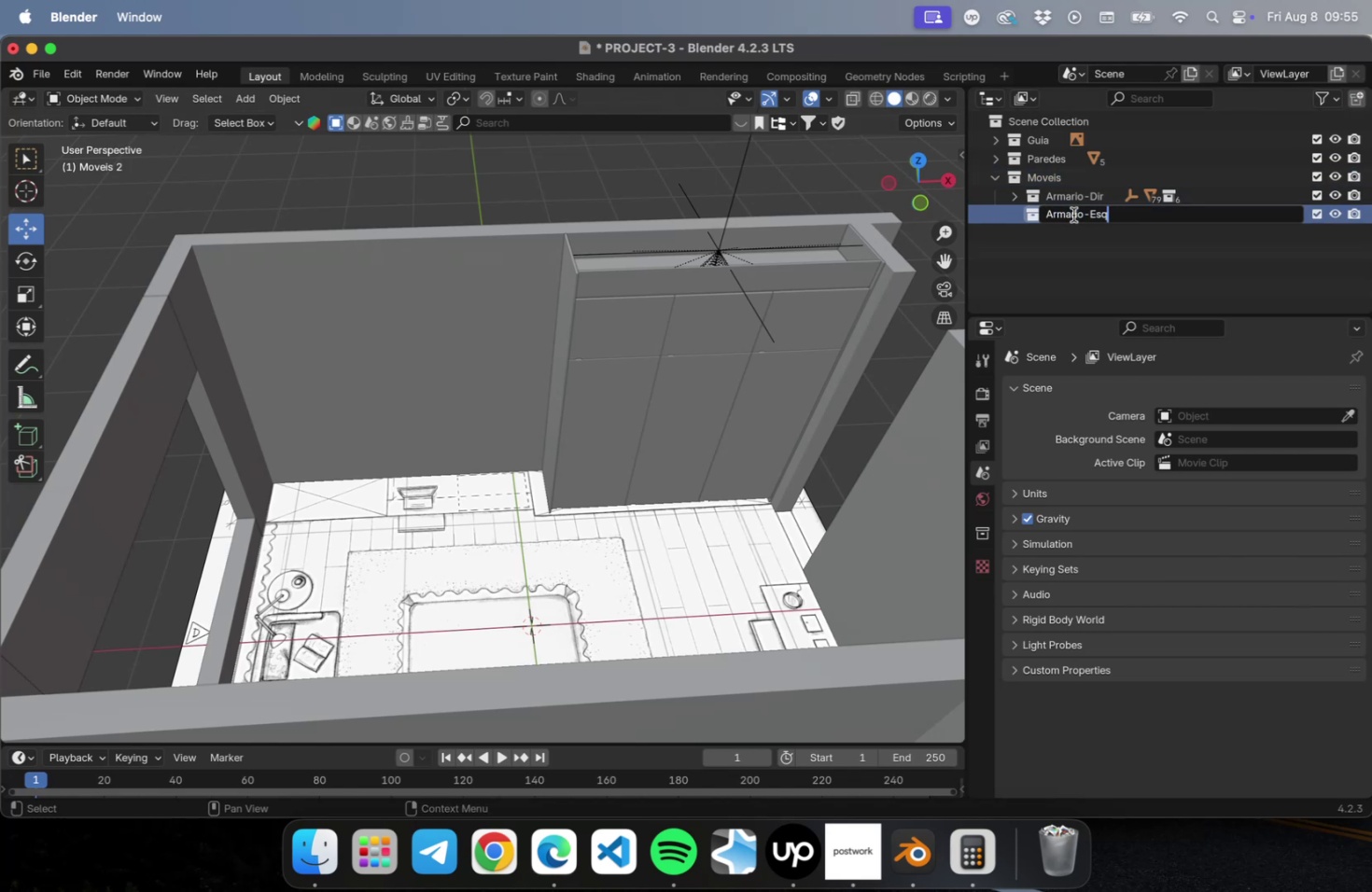 
key(Enter)
 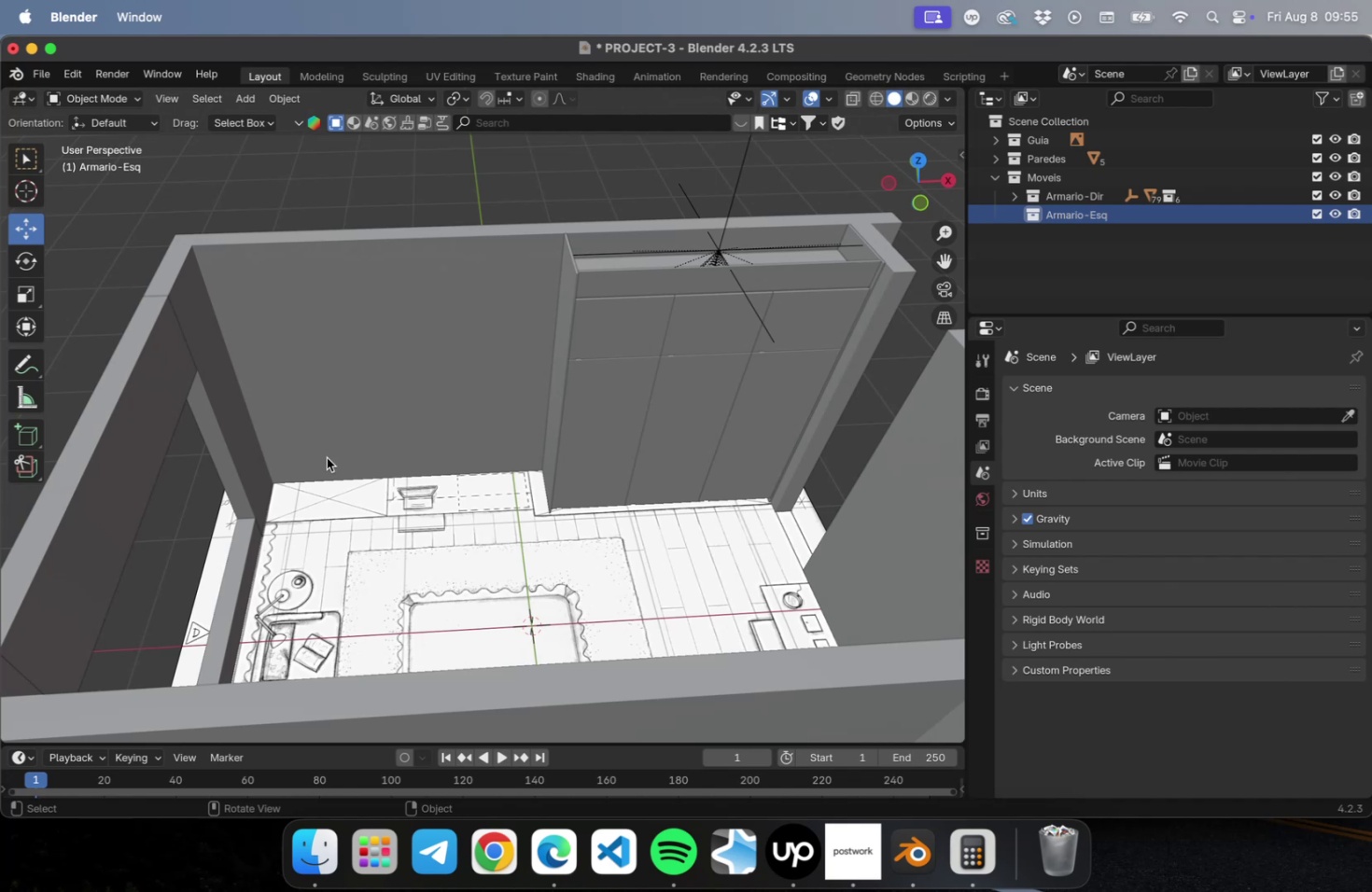 
wait(7.08)
 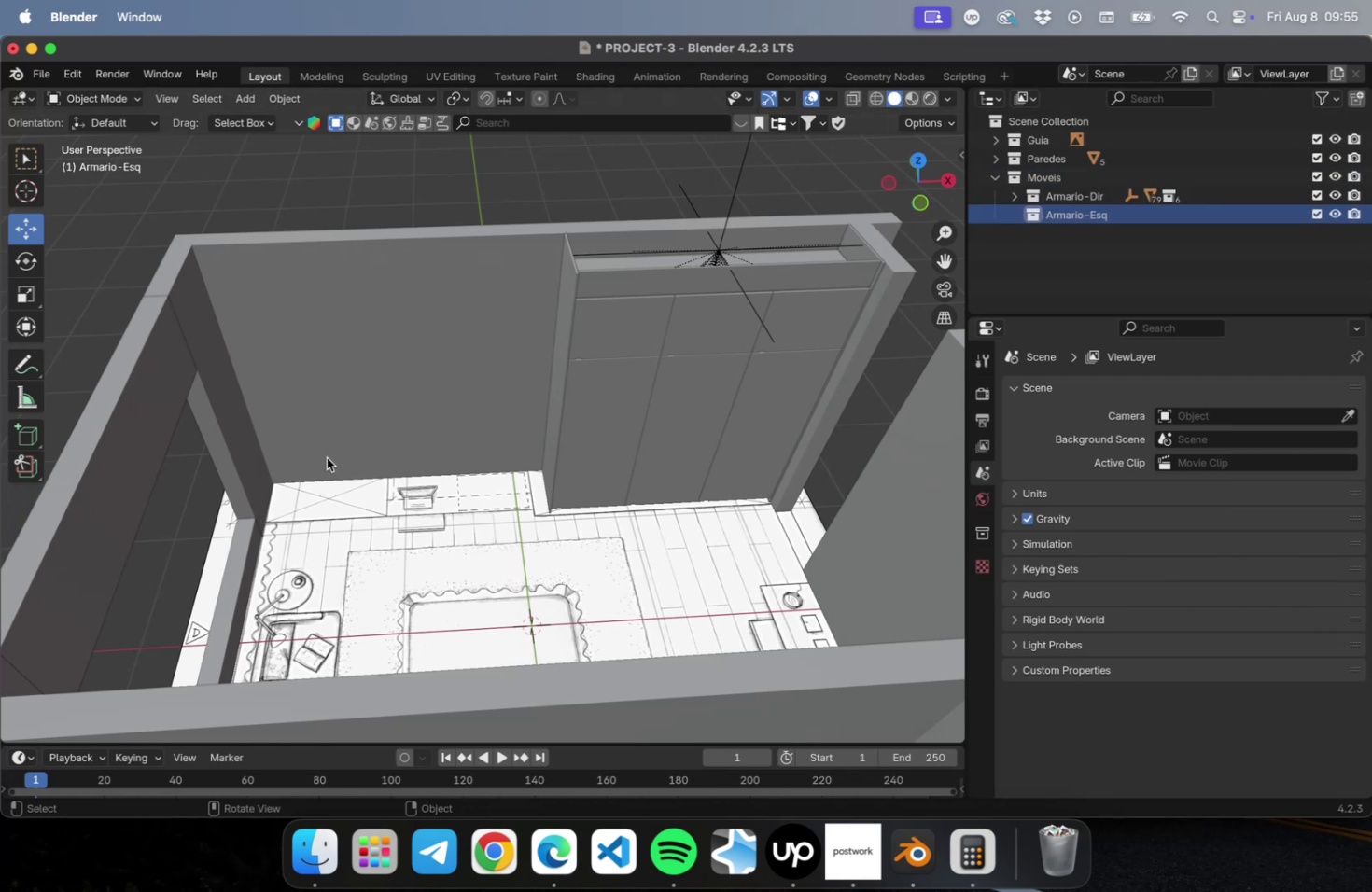 
left_click([555, 357])
 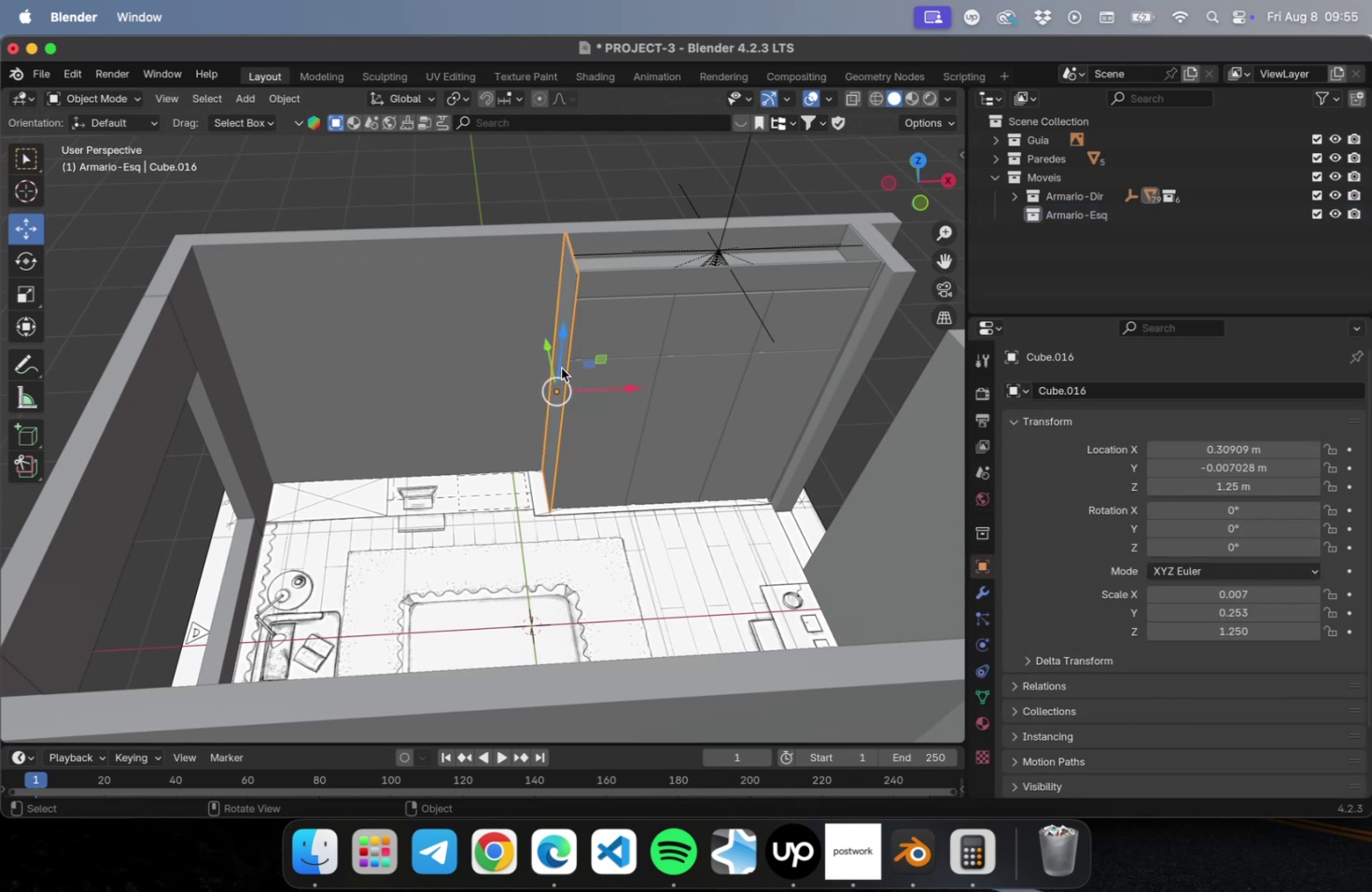 
hold_key(key=ShiftLeft, duration=4.39)
left_click([621, 412])
 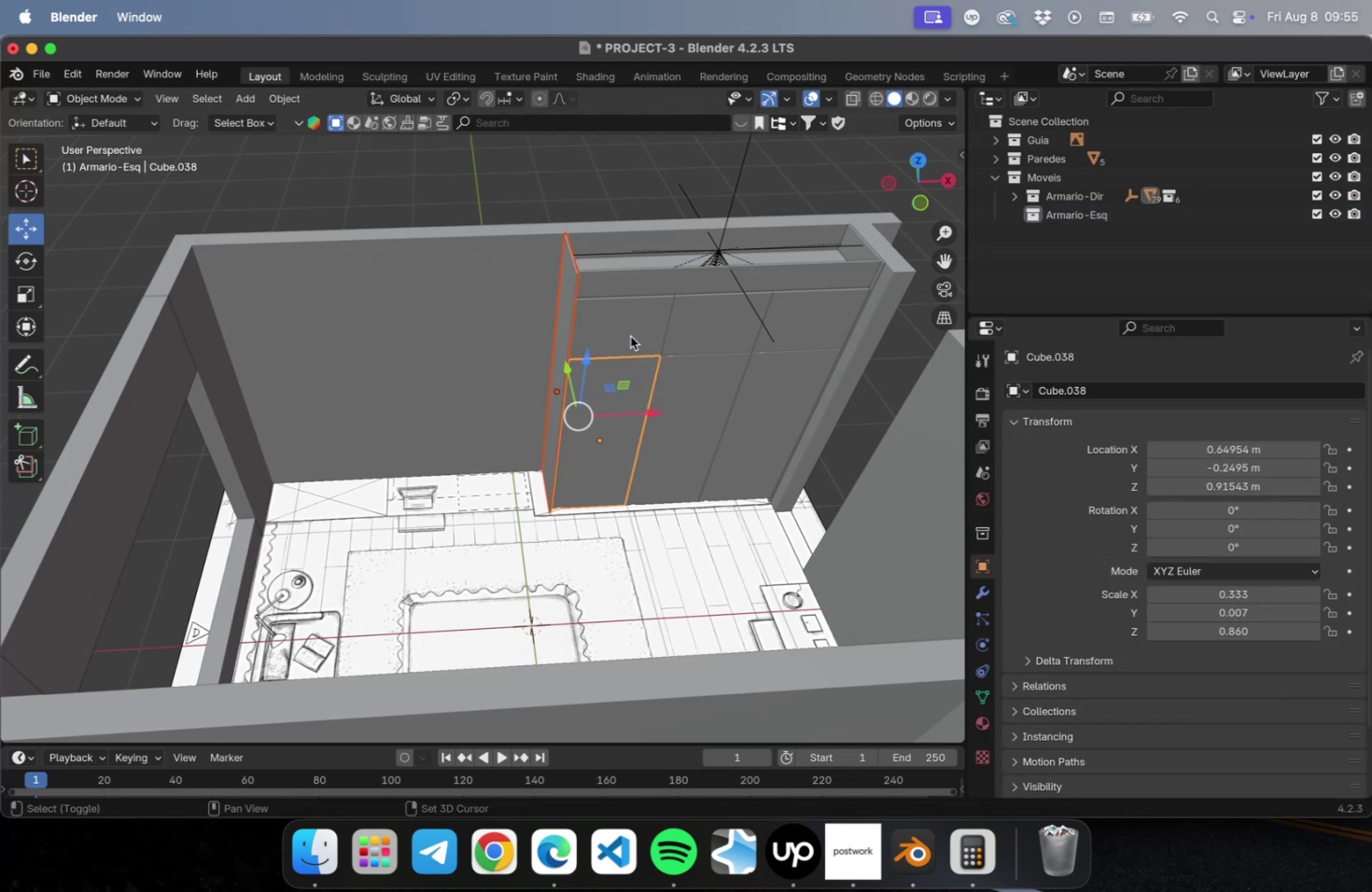 
left_click([630, 336])
 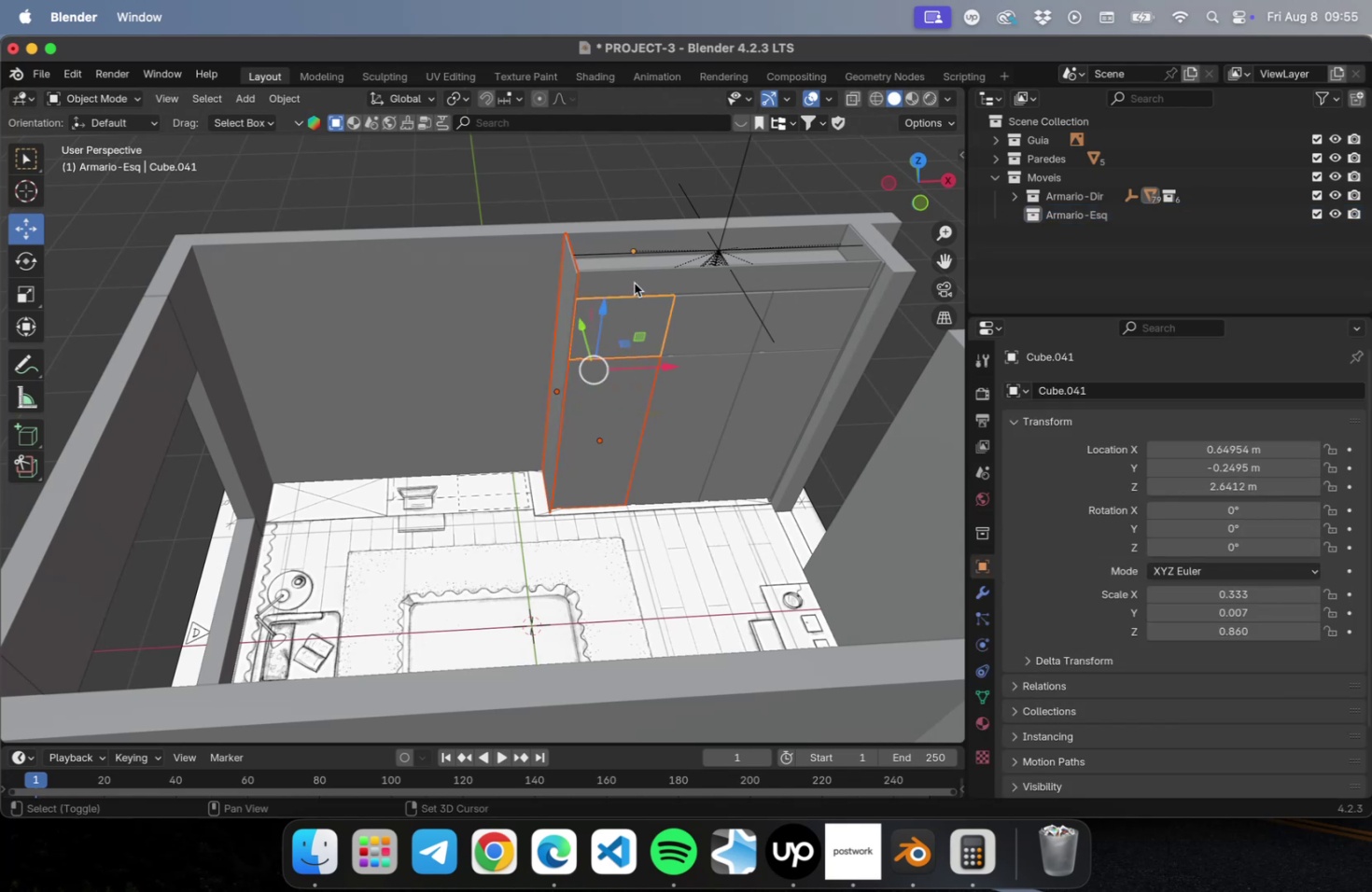 
left_click([634, 282])
 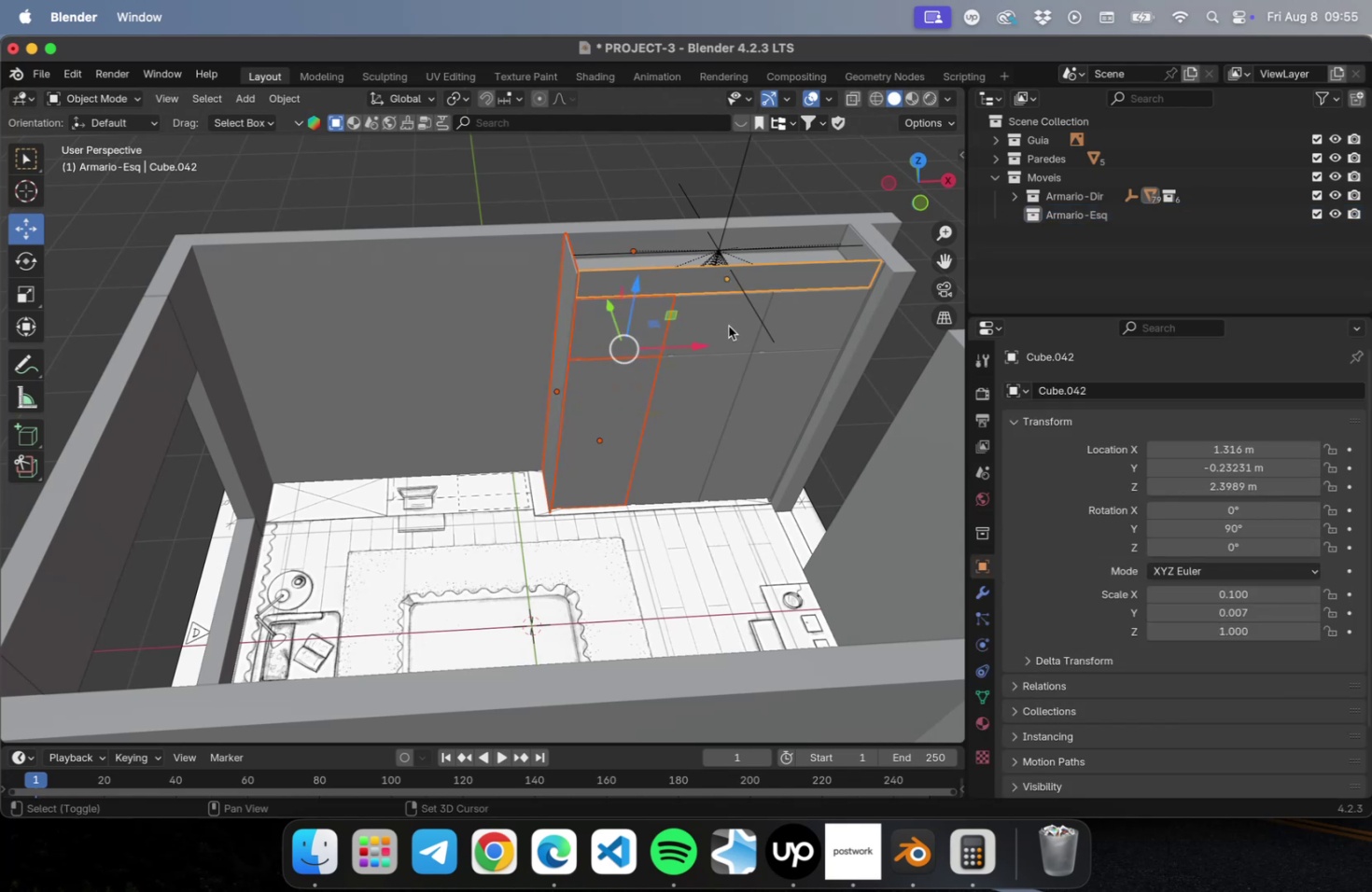 
key(Shift+ShiftLeft)
 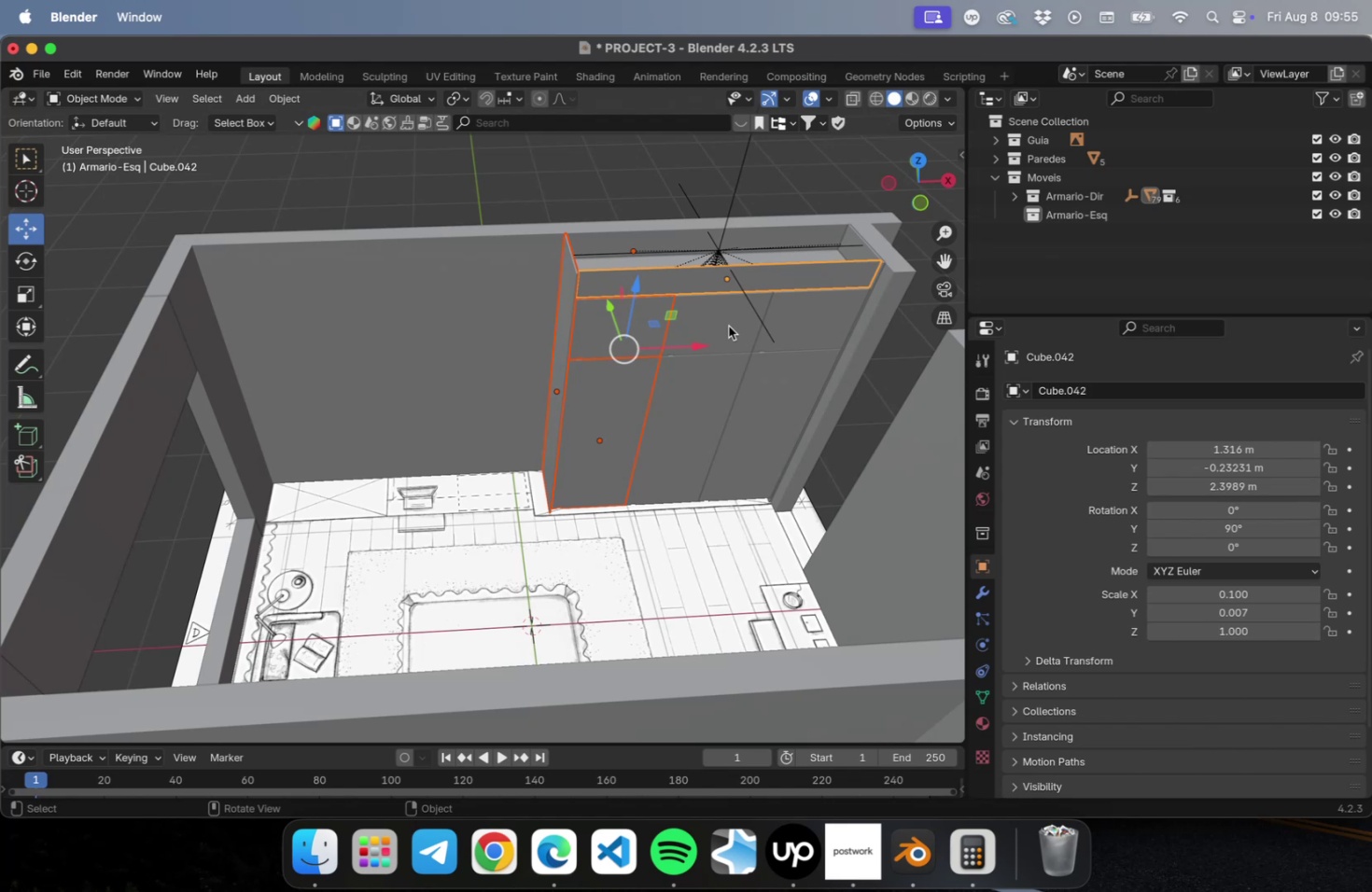 
wait(7.95)
 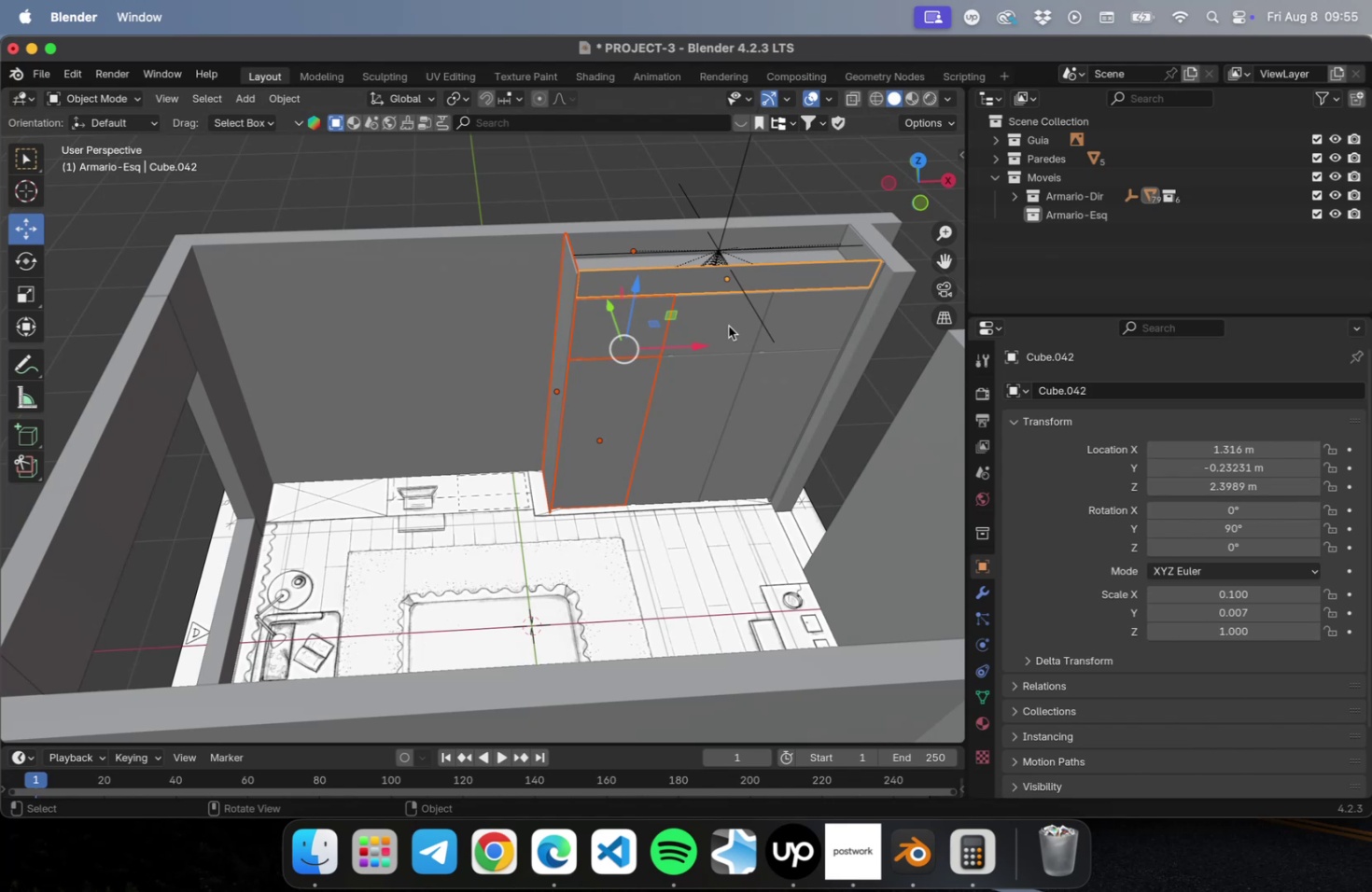 
left_click([1319, 162])
 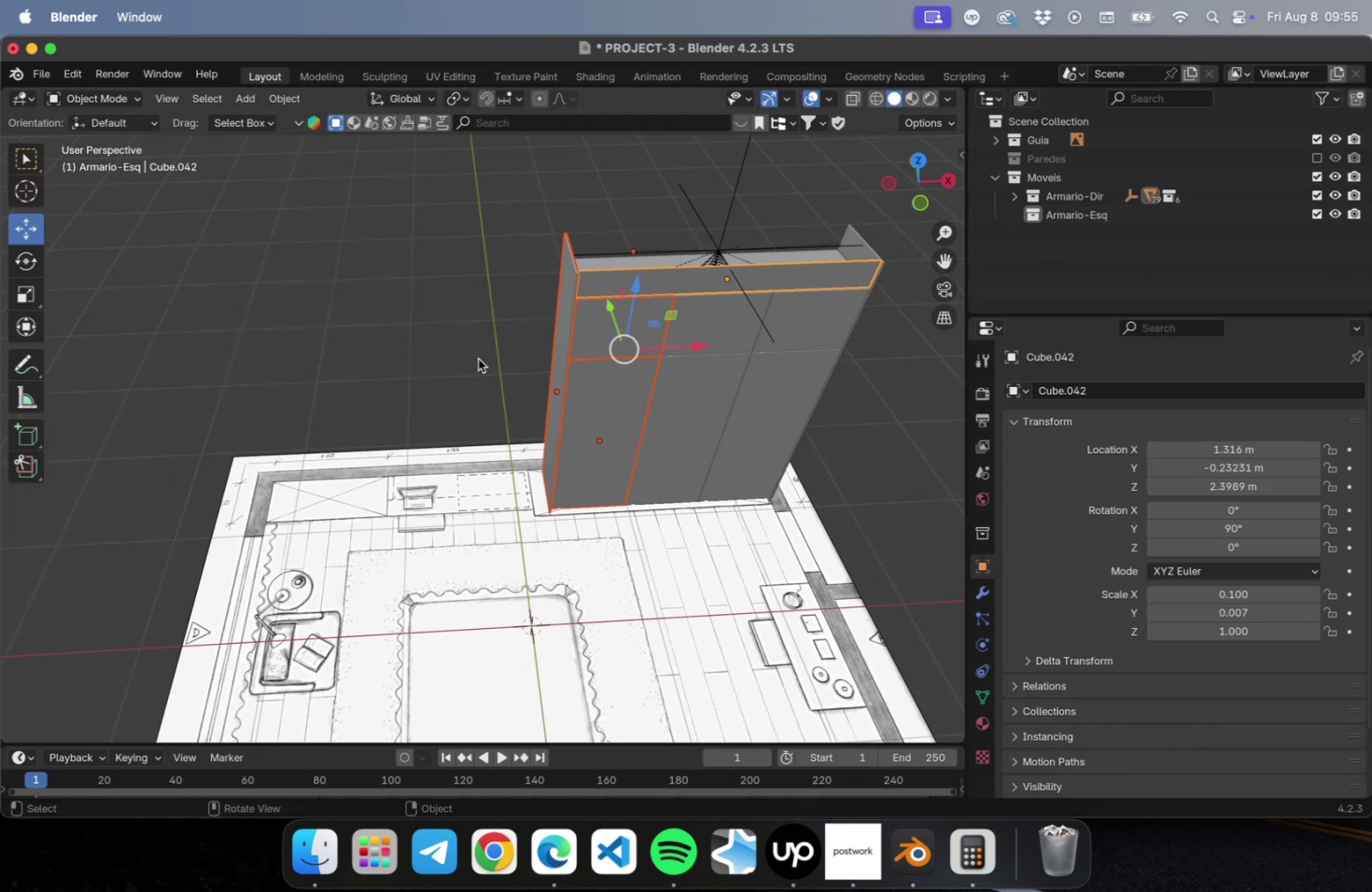 
left_click([469, 355])
 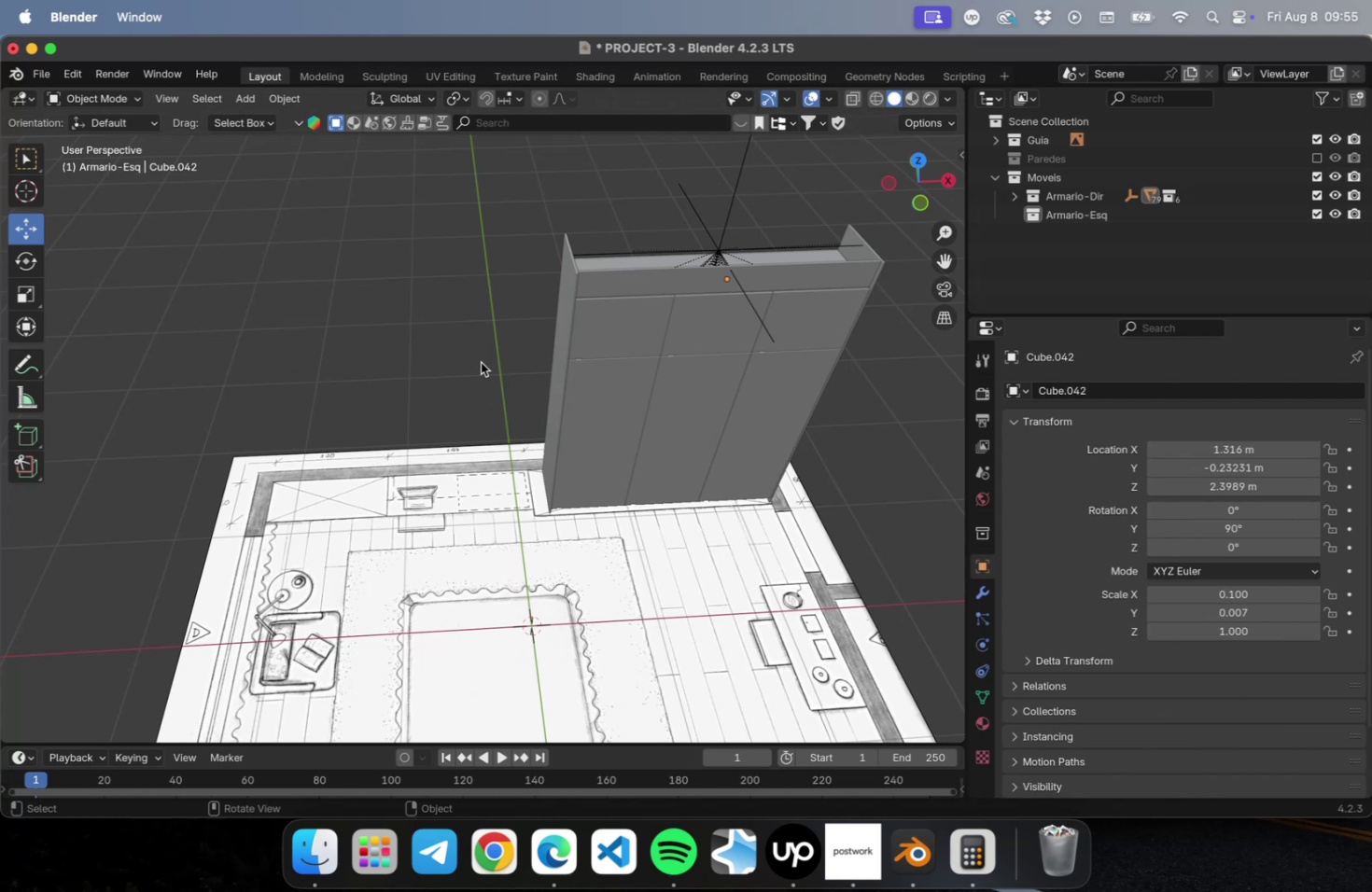 
wait(5.97)
 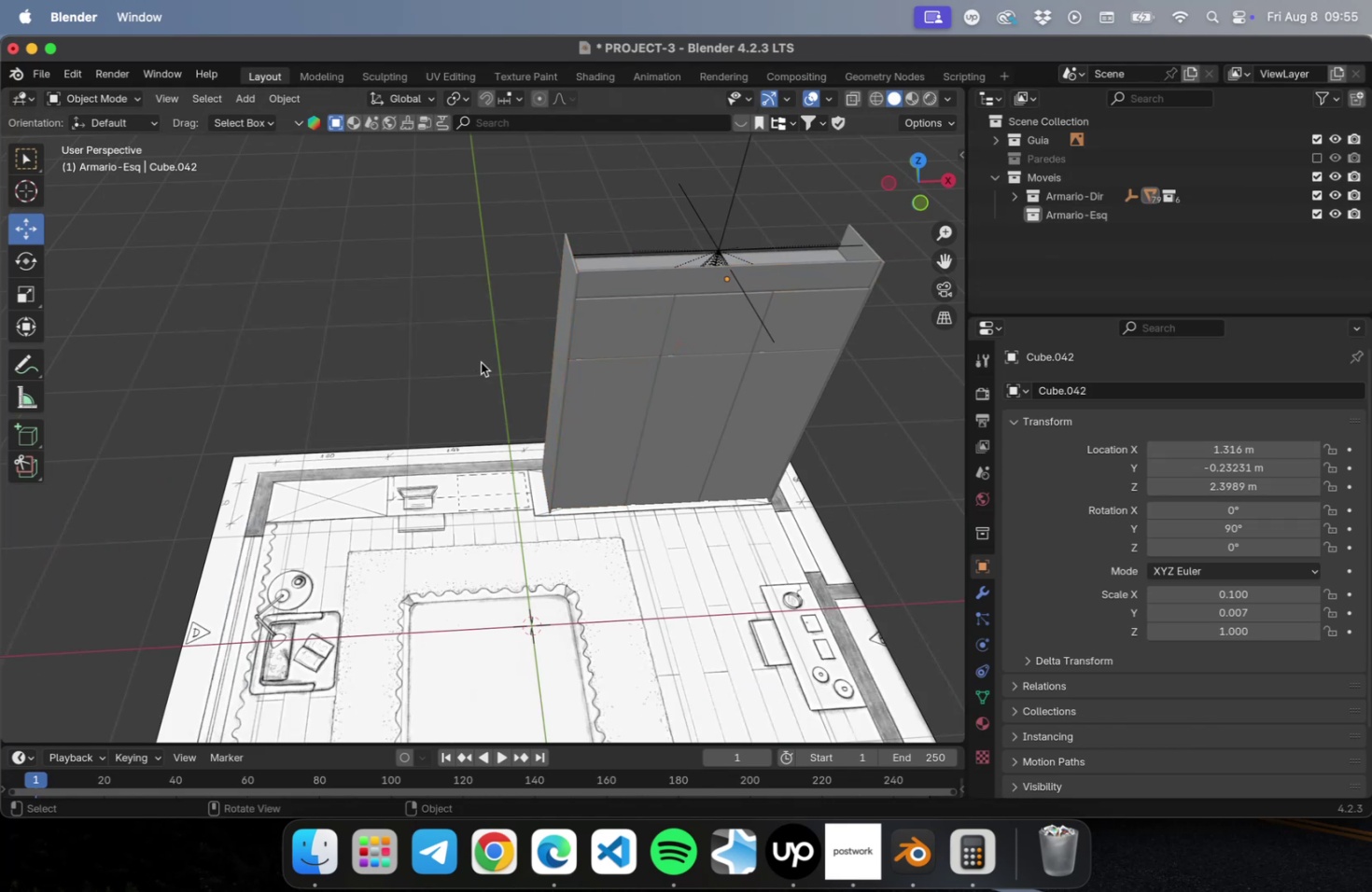 
left_click([854, 258])
 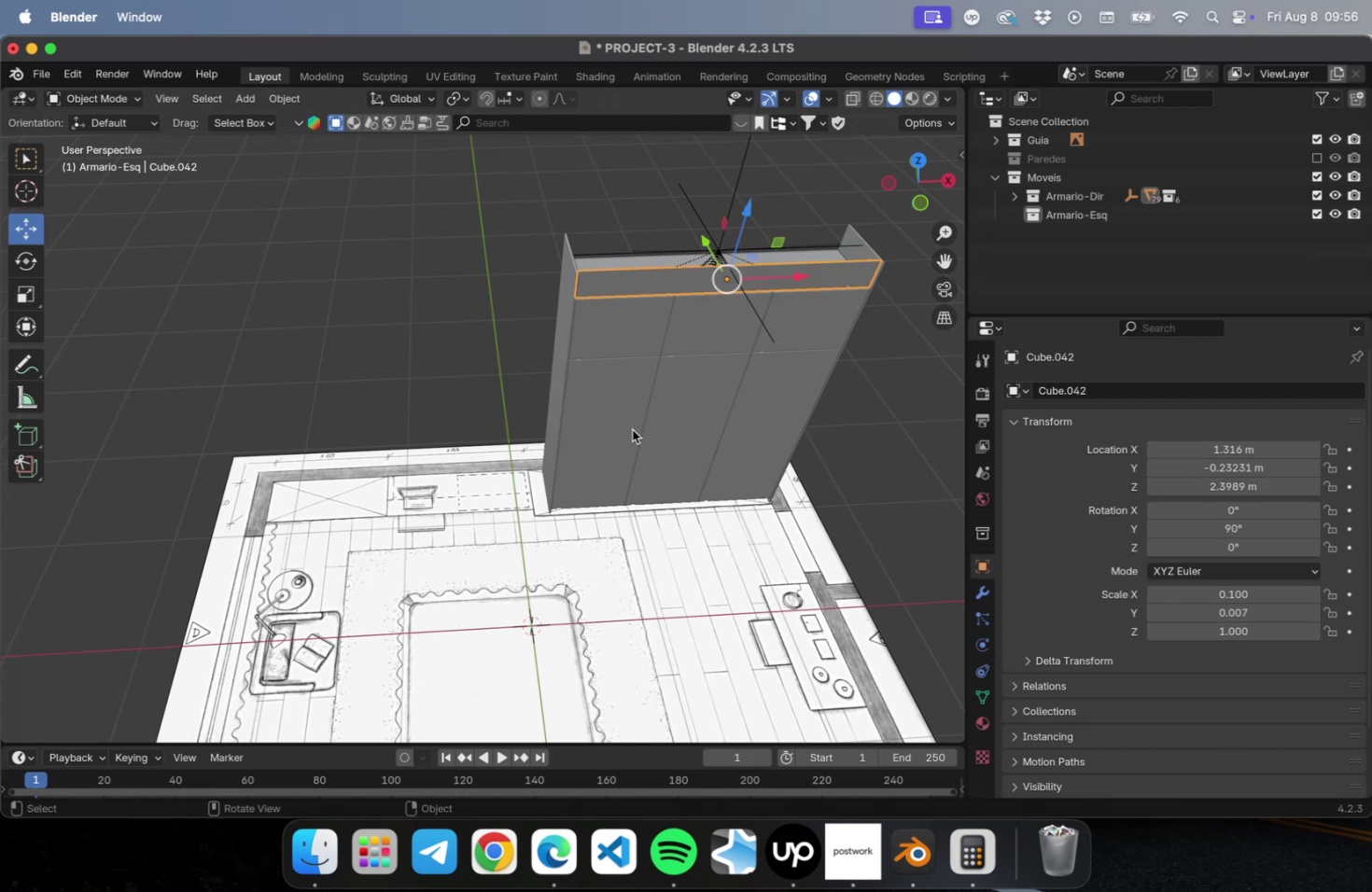 
left_click([607, 431])
 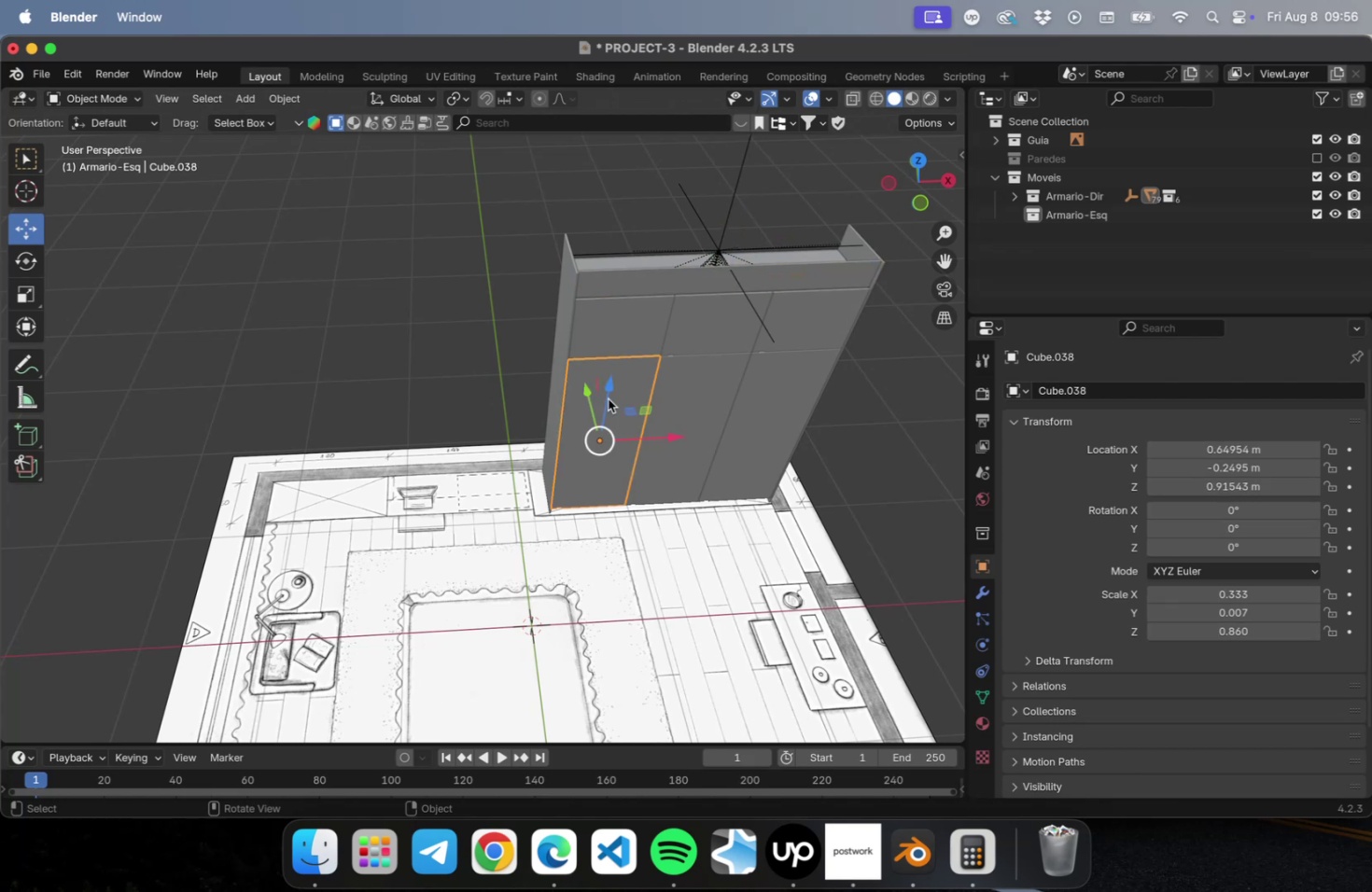 
hold_key(key=ShiftLeft, duration=3.42)
left_click([609, 336])
 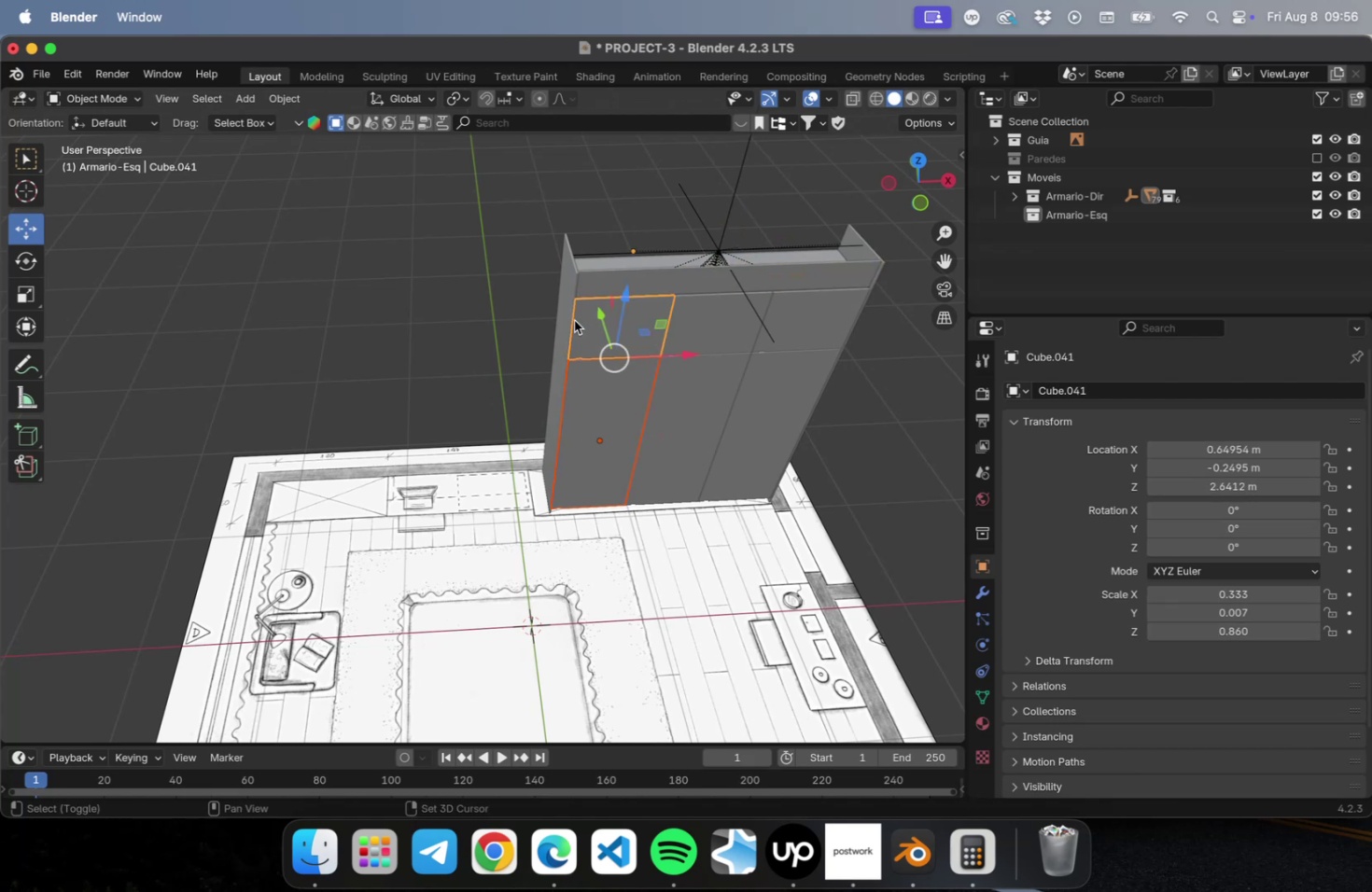 
left_click([574, 320])
 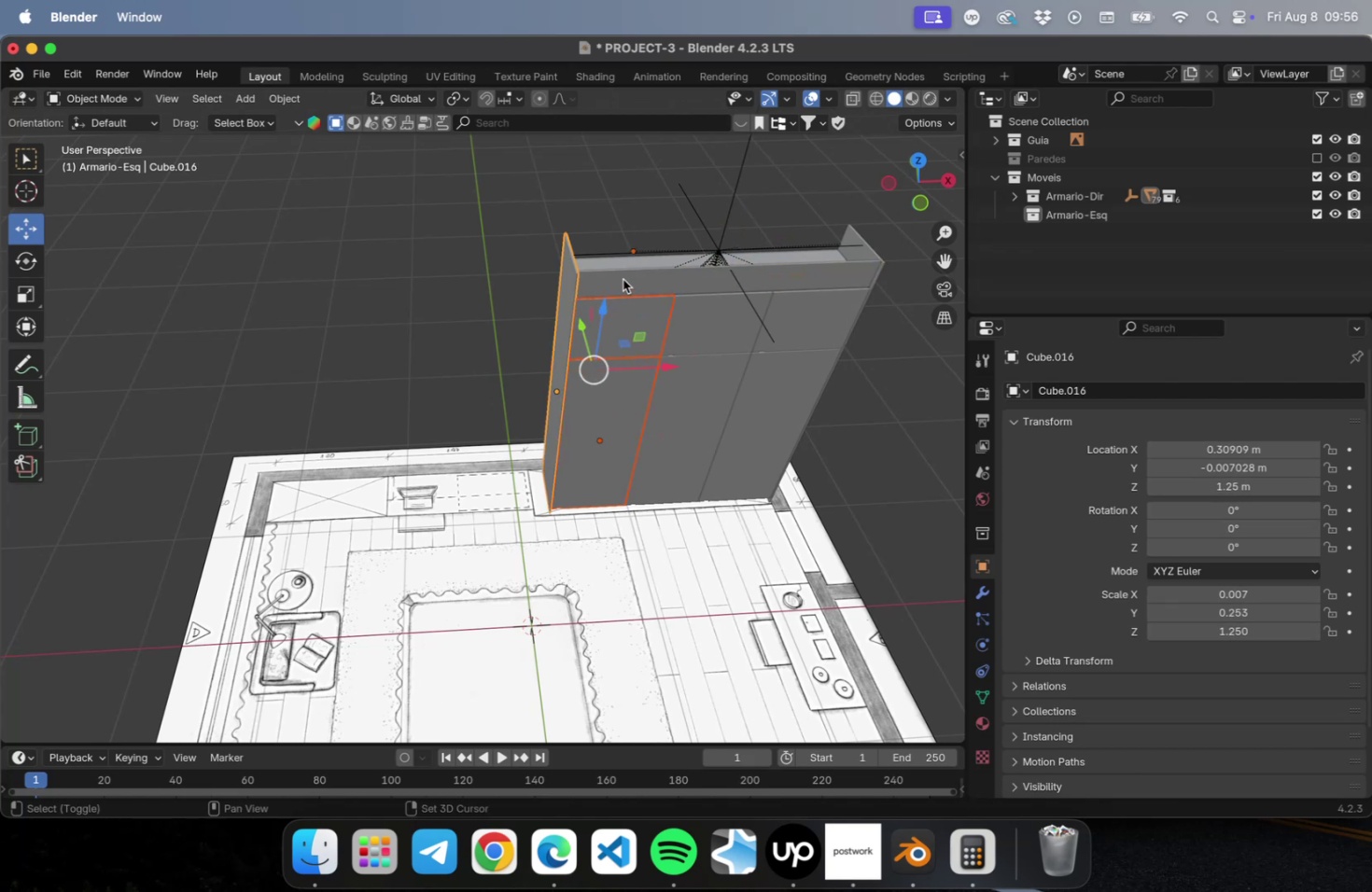 
left_click([623, 279])
 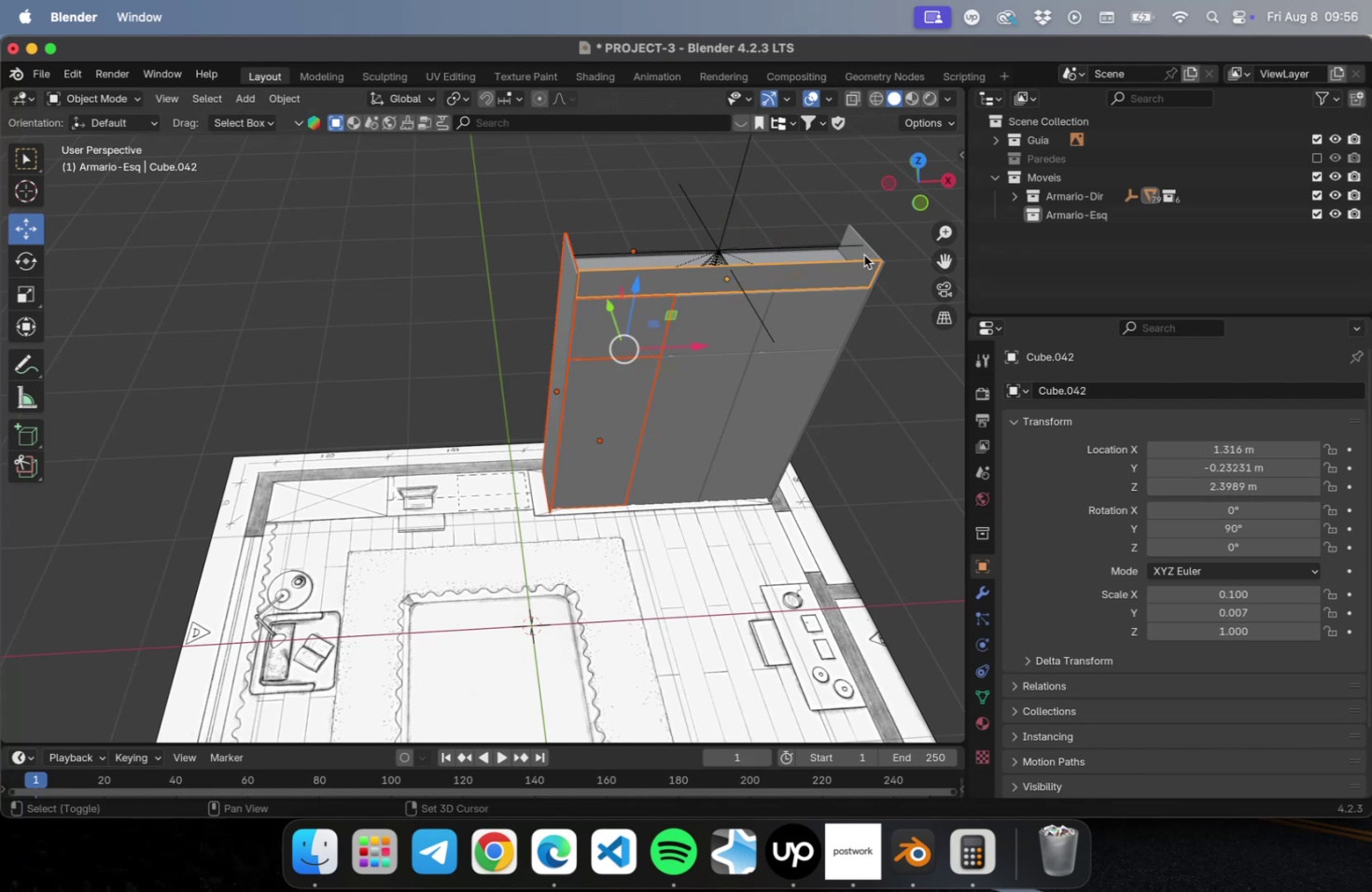 
left_click([863, 249])
 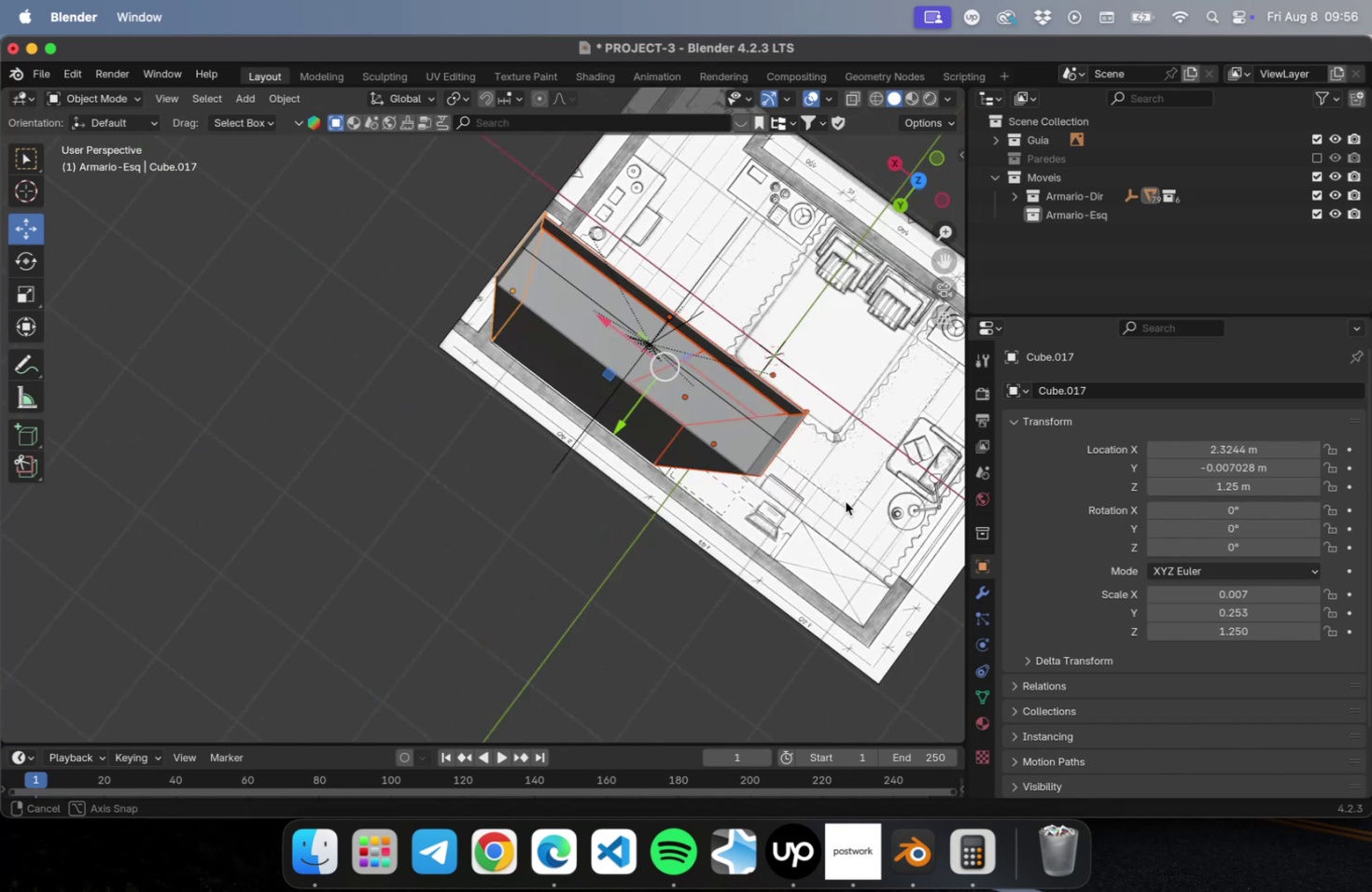 
hold_key(key=ShiftLeft, duration=1.16)
left_click([491, 467])
 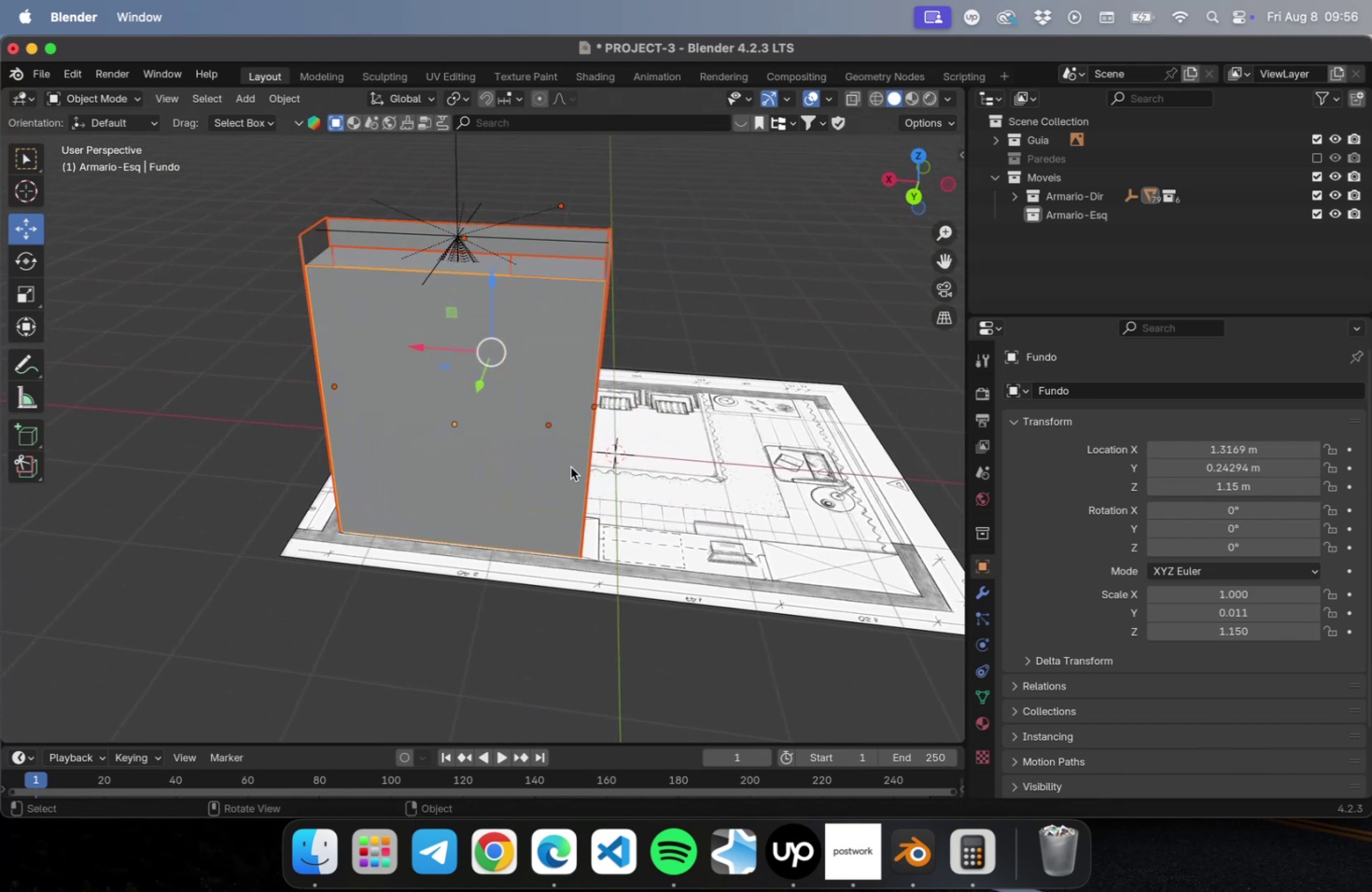 
scroll: coordinate [616, 464], scroll_direction: down, amount: 2.0
 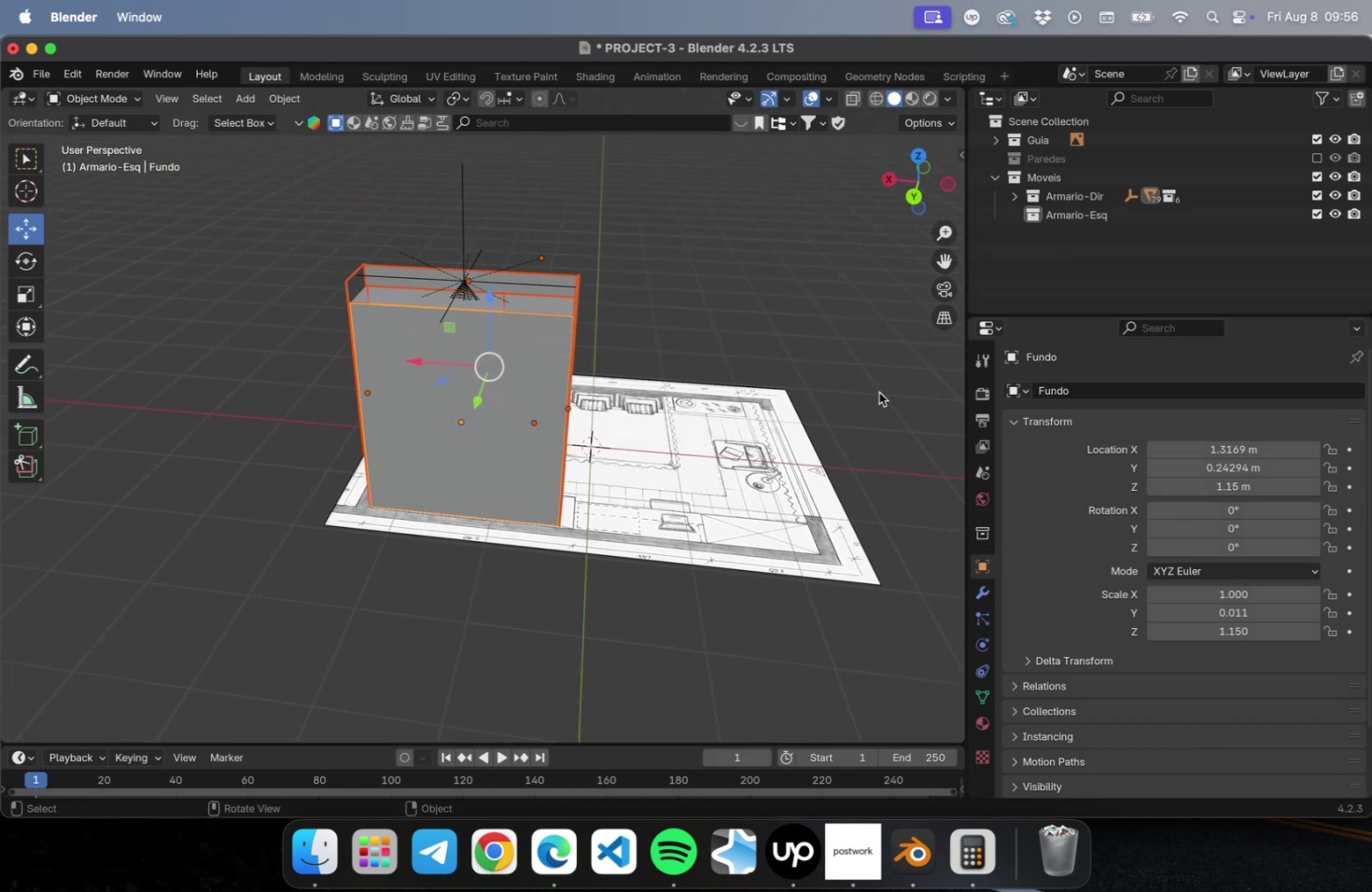 
wait(6.46)
 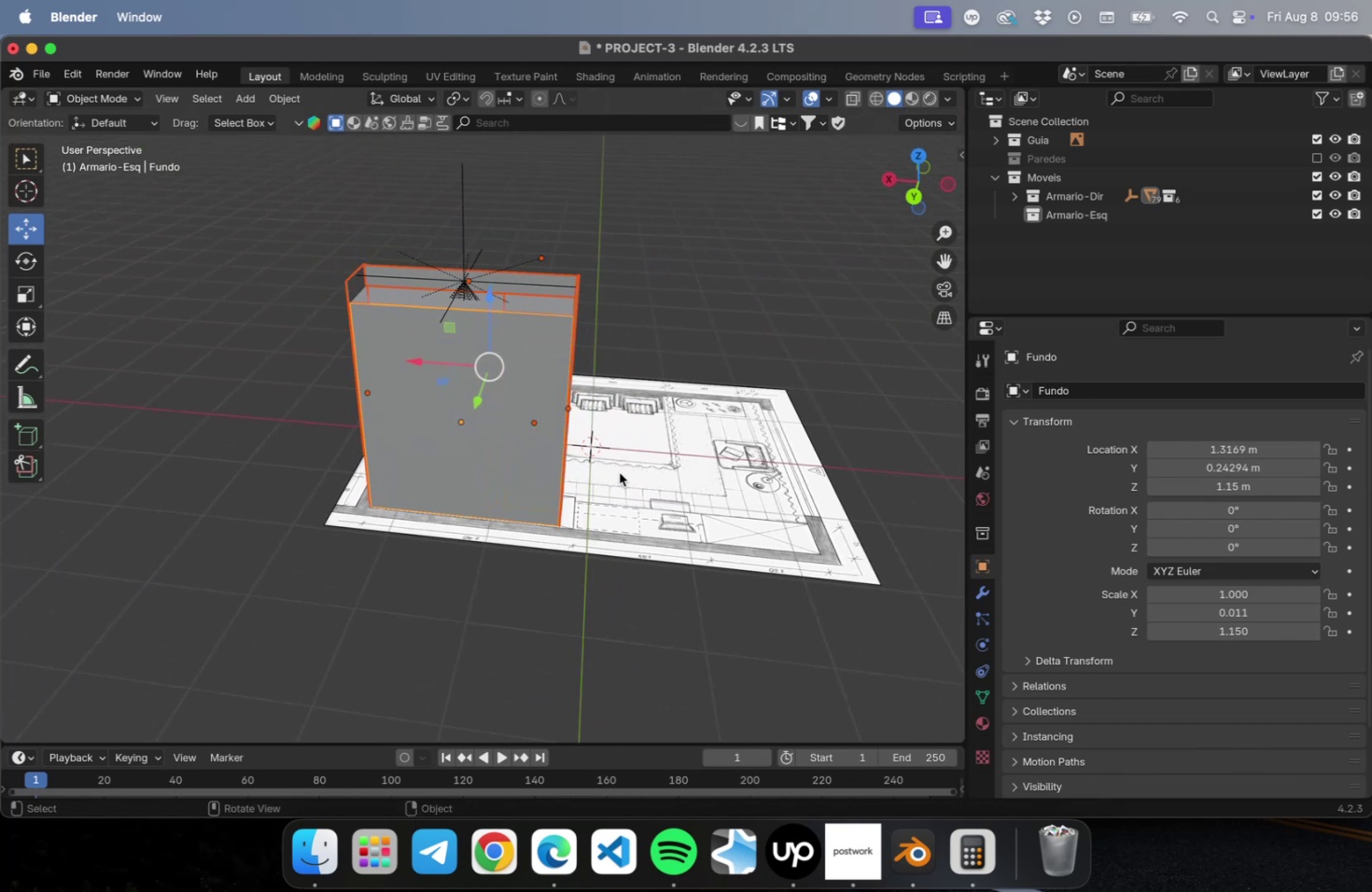 
type(Dx)
 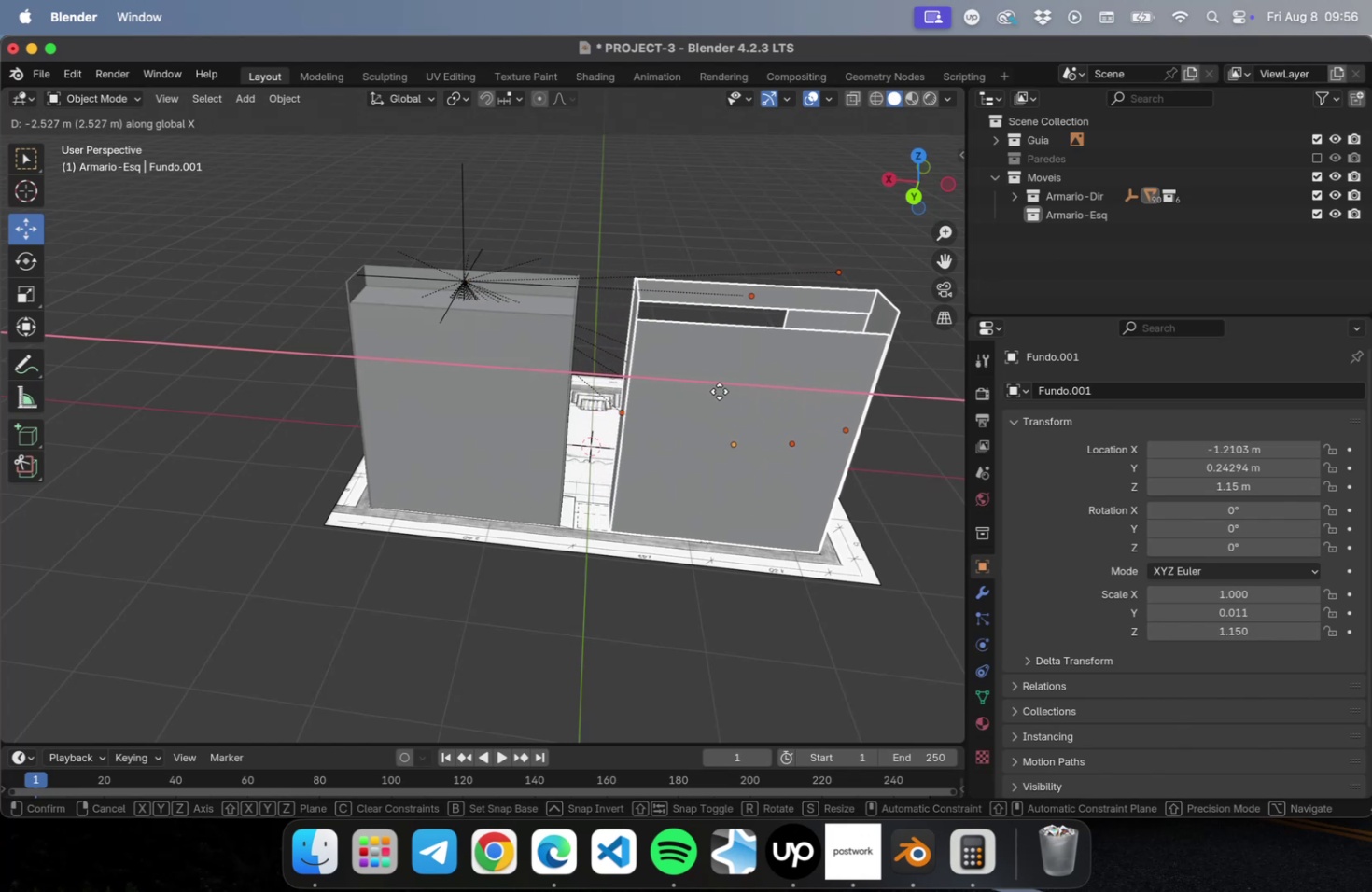 
left_click([721, 391])
 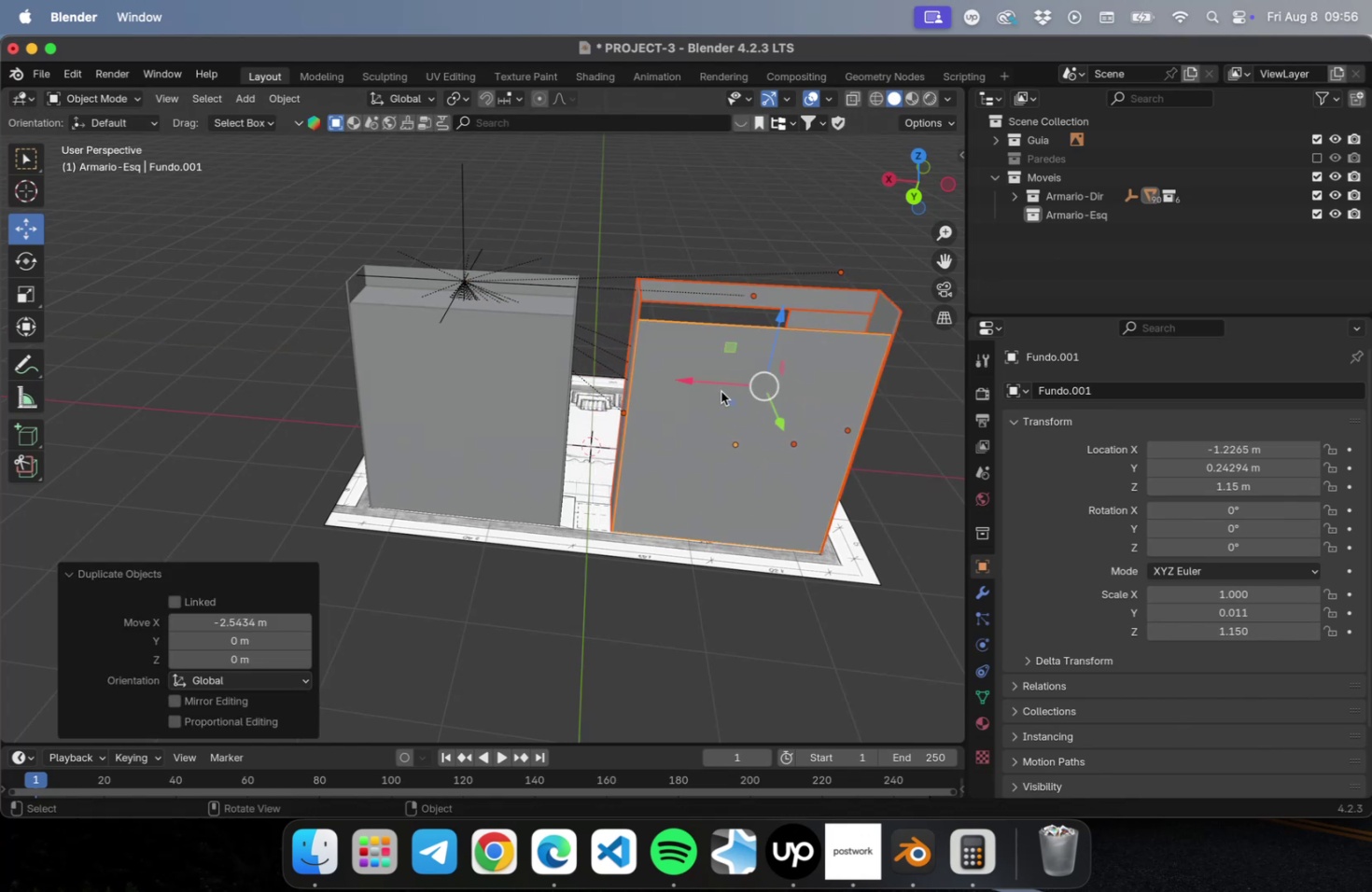 
right_click([721, 391])
 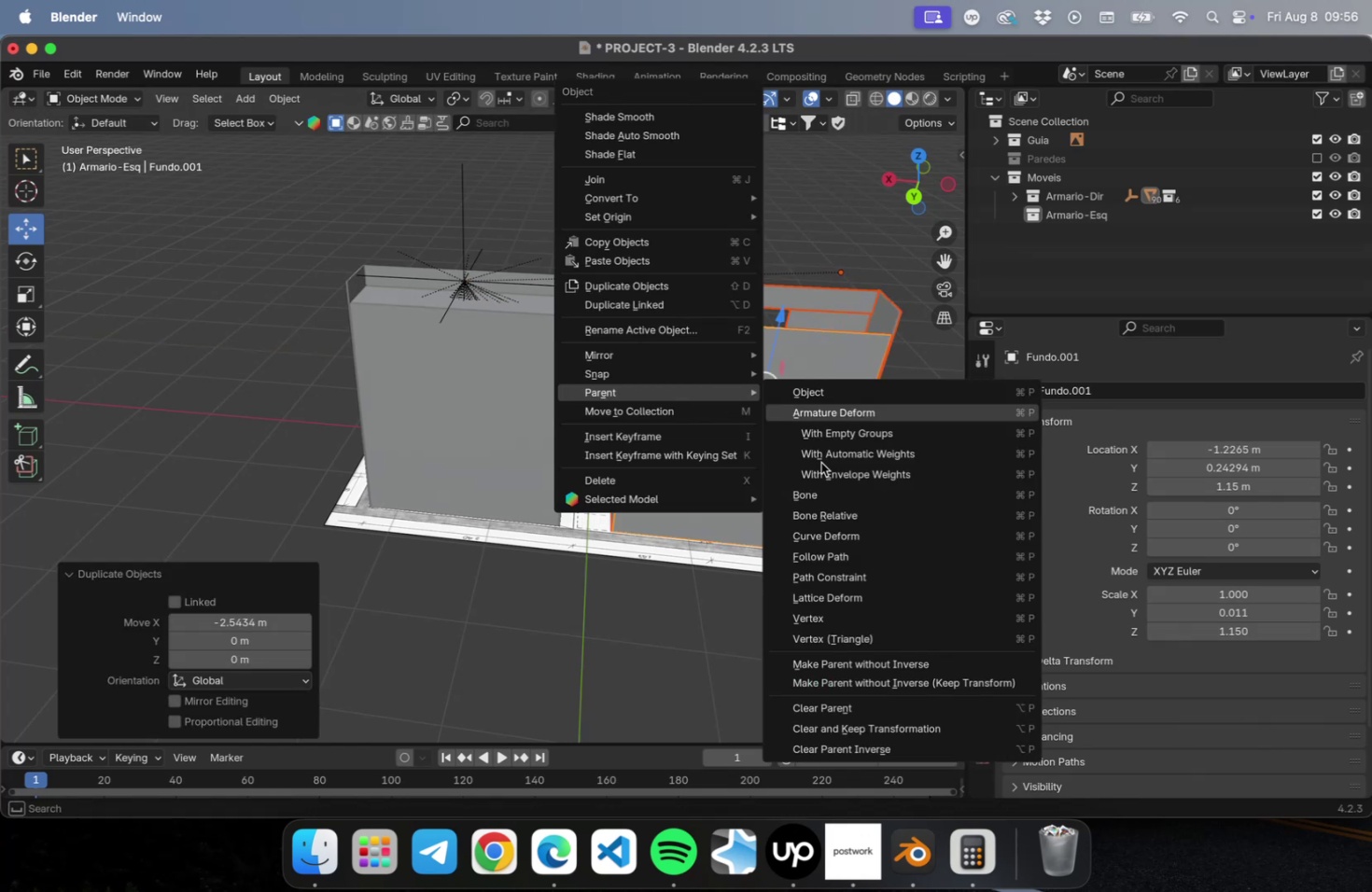 
left_click([880, 746])
 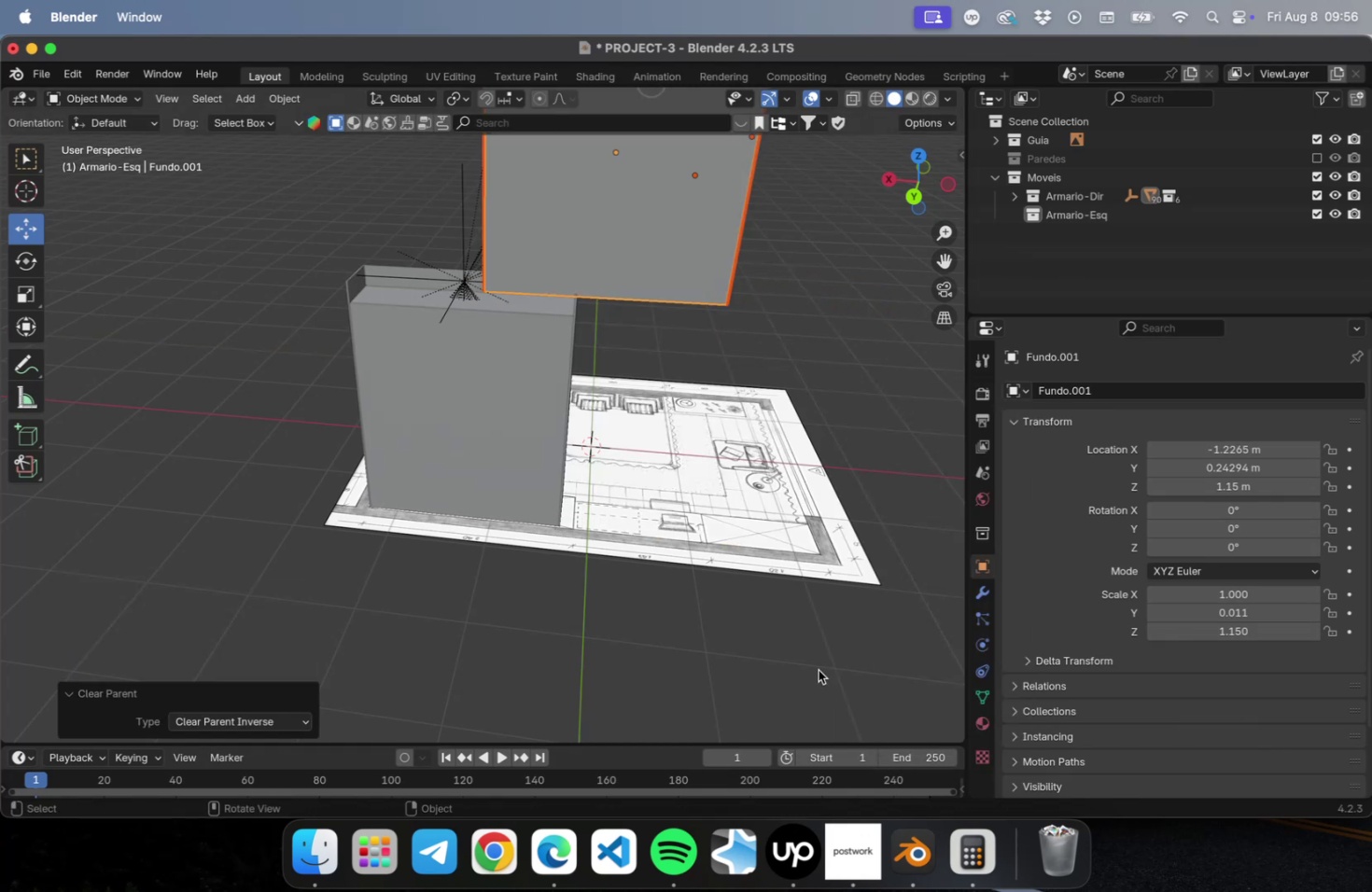 
key(Meta+CommandLeft)
 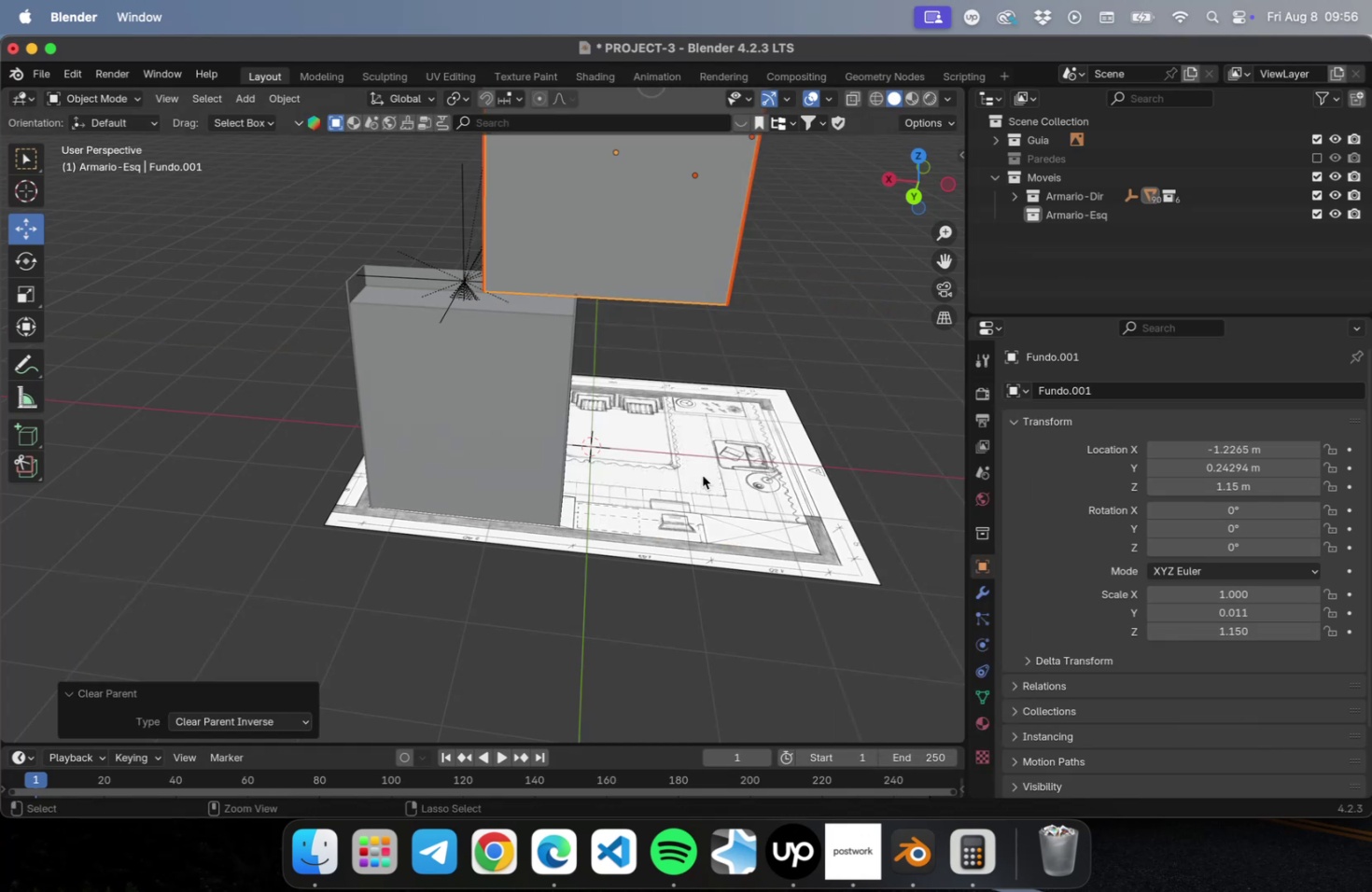 
key(Meta+Z)
 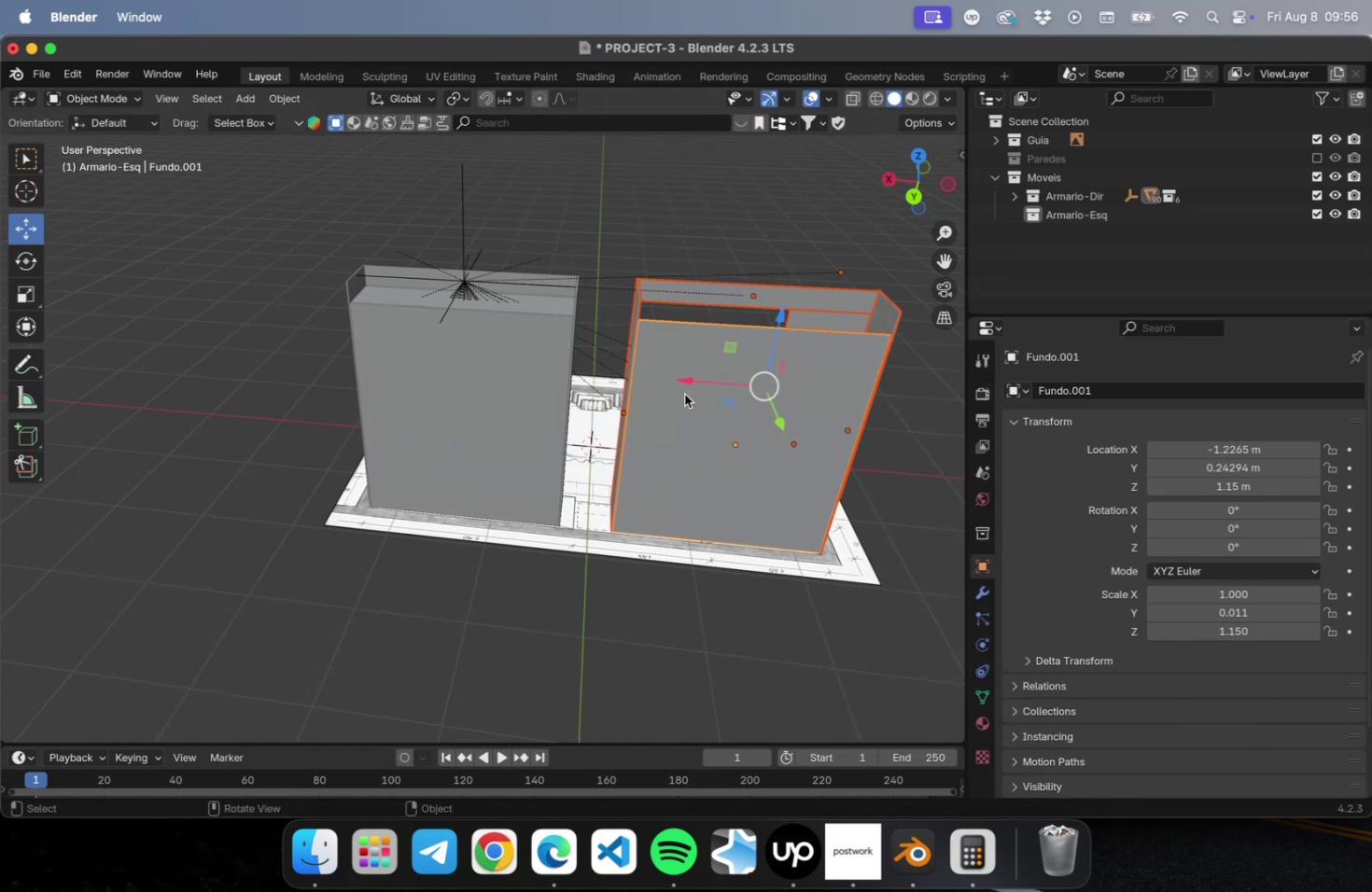 
right_click([684, 394])
 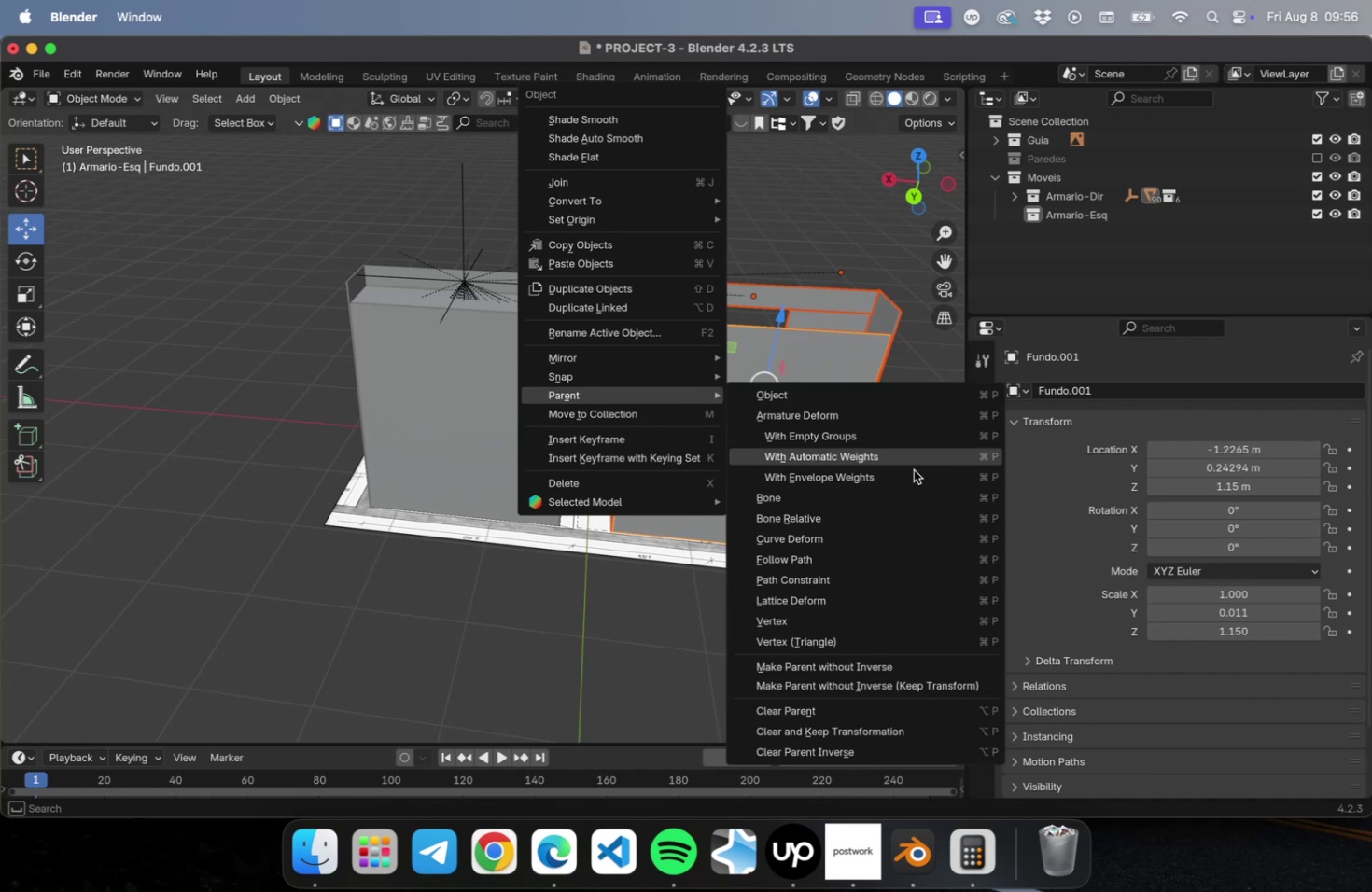 
left_click([835, 707])
 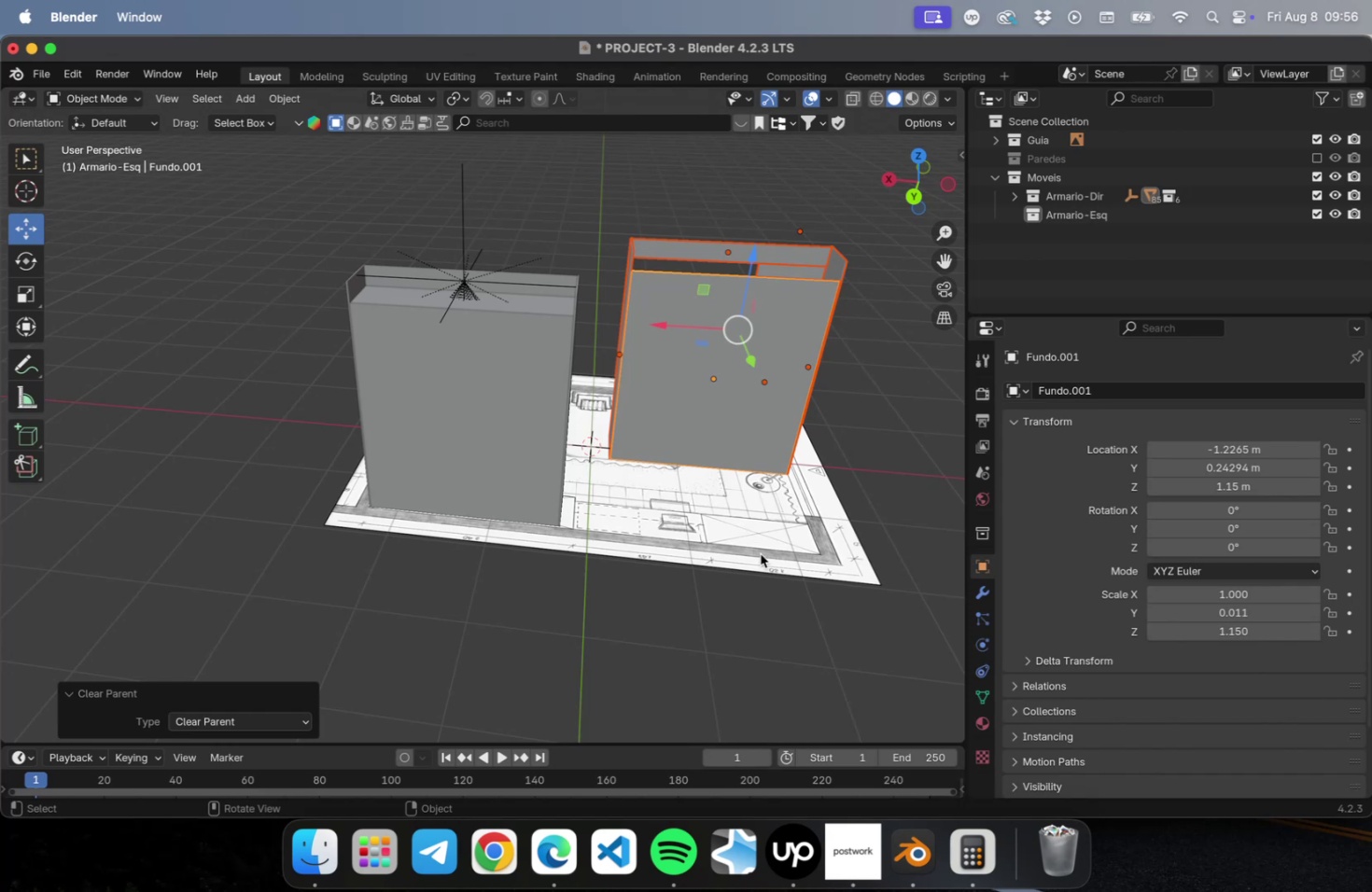 
wait(16.41)
 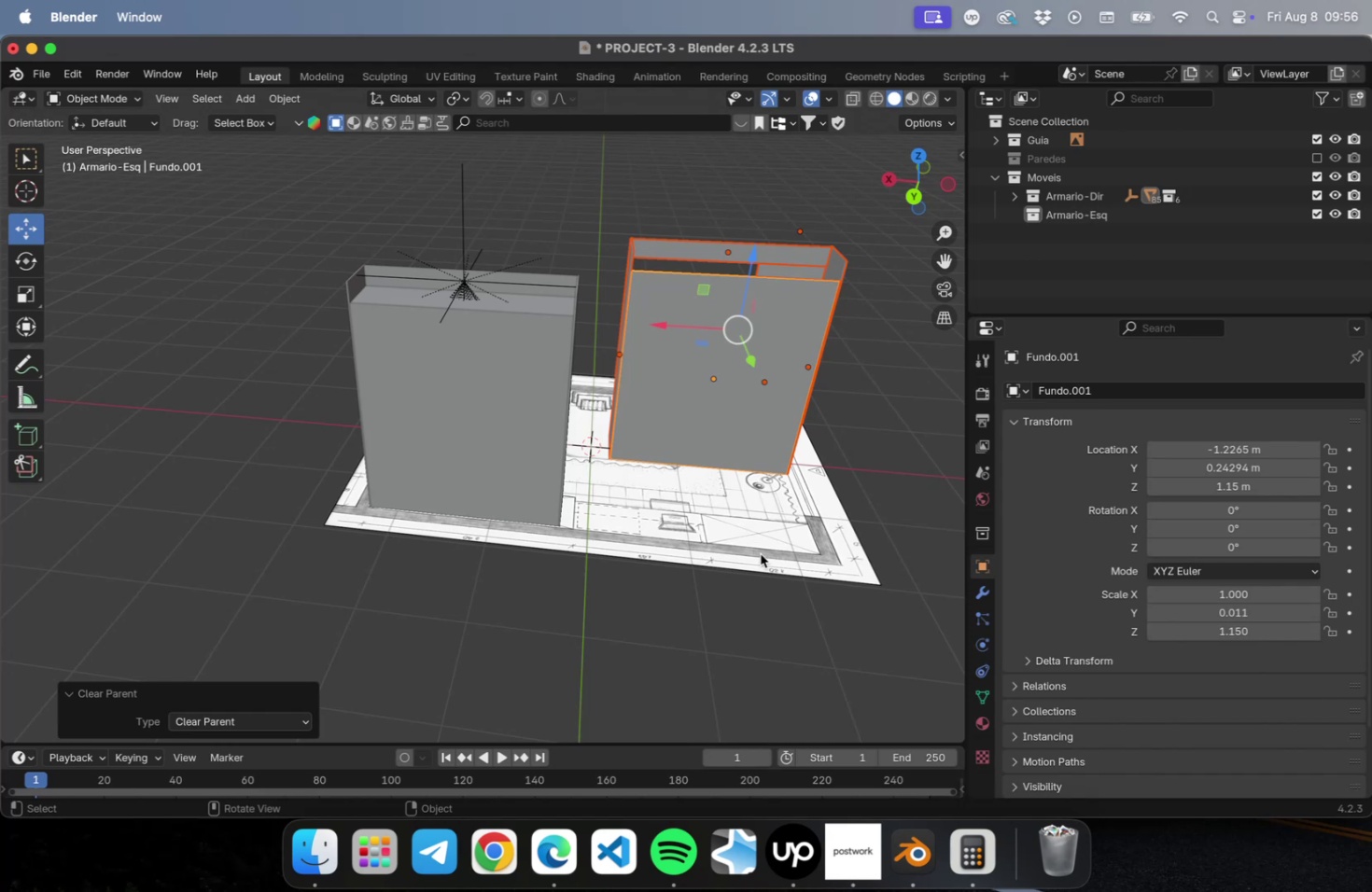 
mouse_move([1036, 220])
 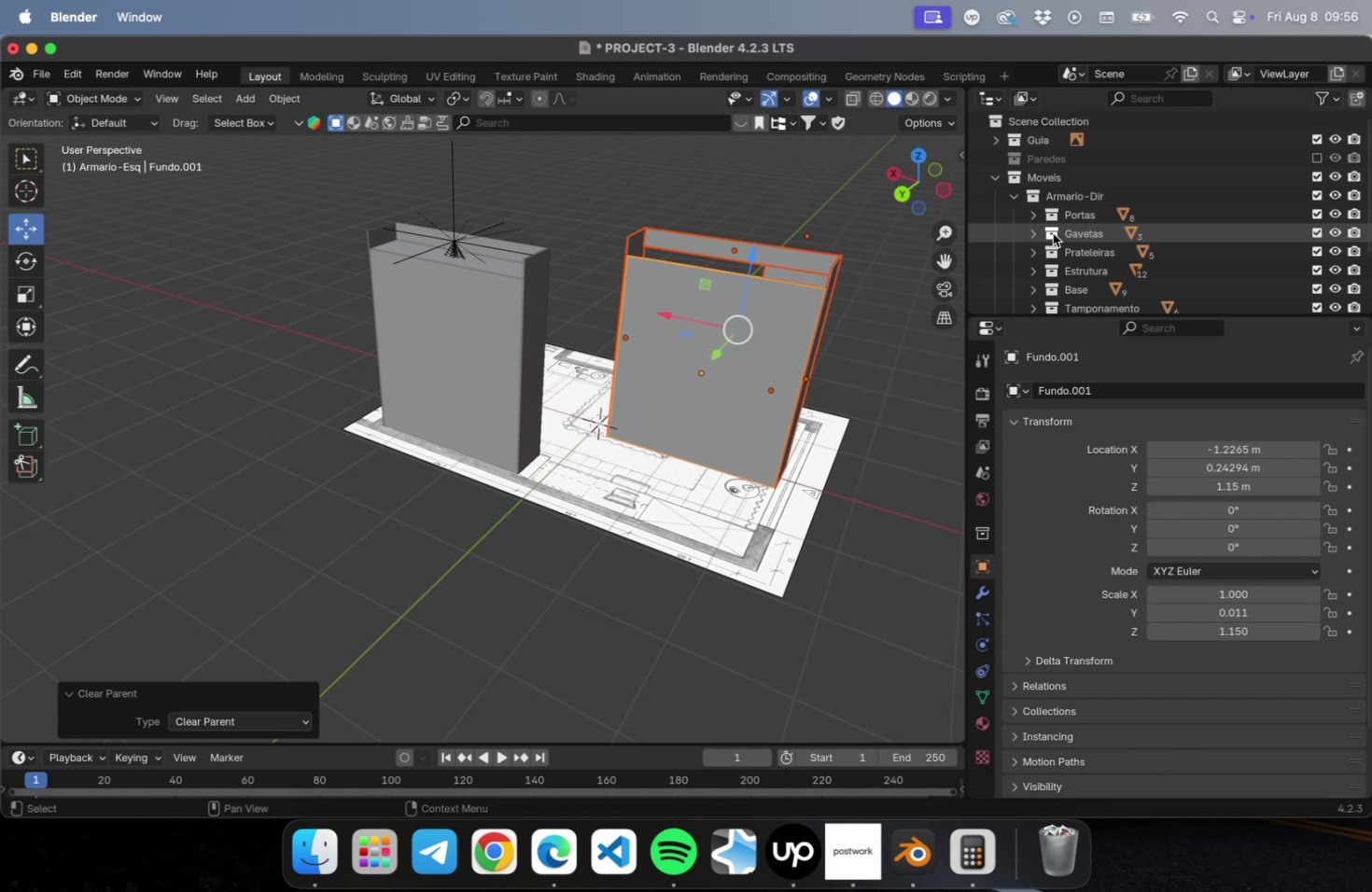 
scroll: coordinate [1057, 239], scroll_direction: down, amount: 21.0
 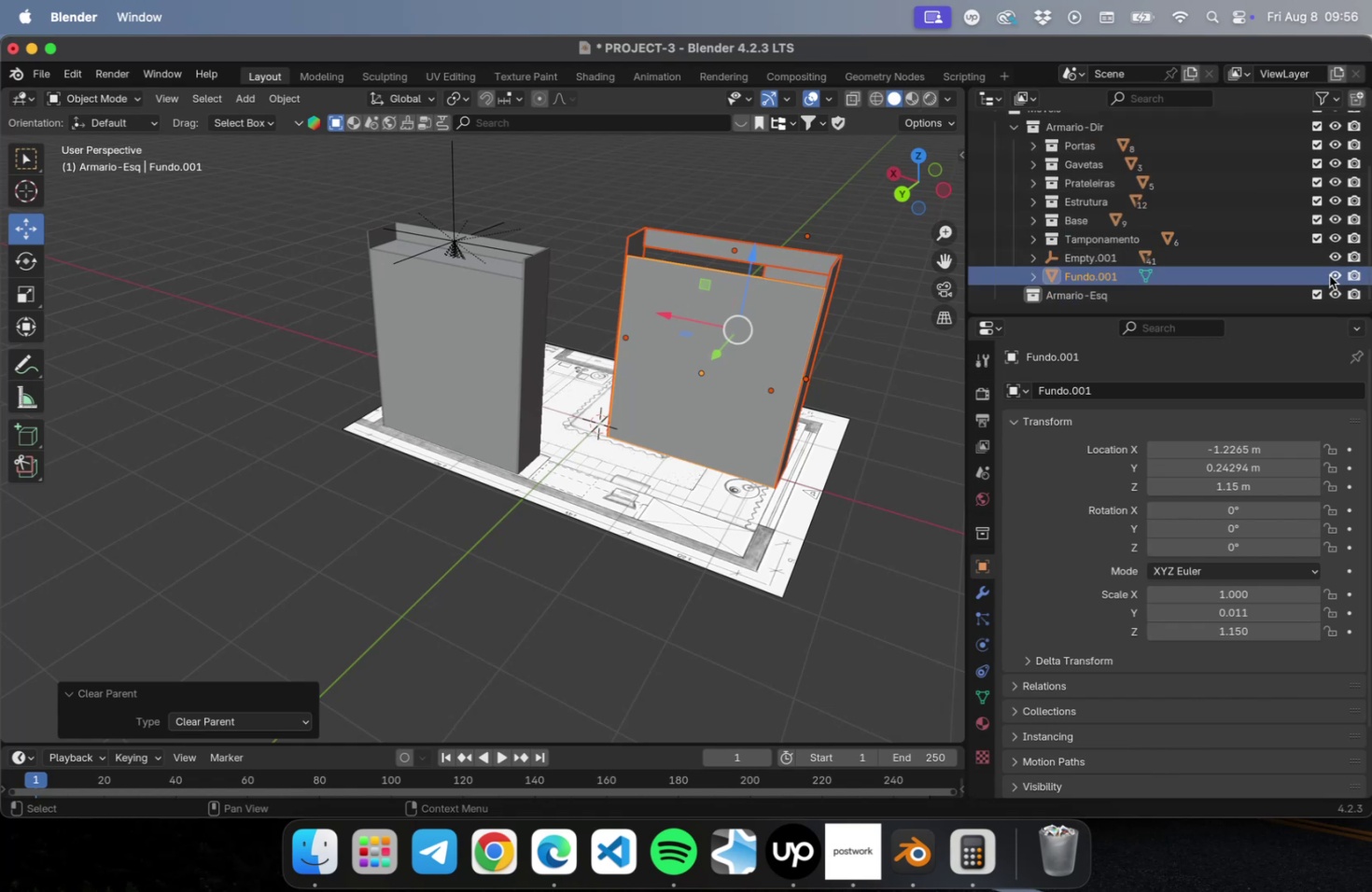 
left_click([1330, 273])
 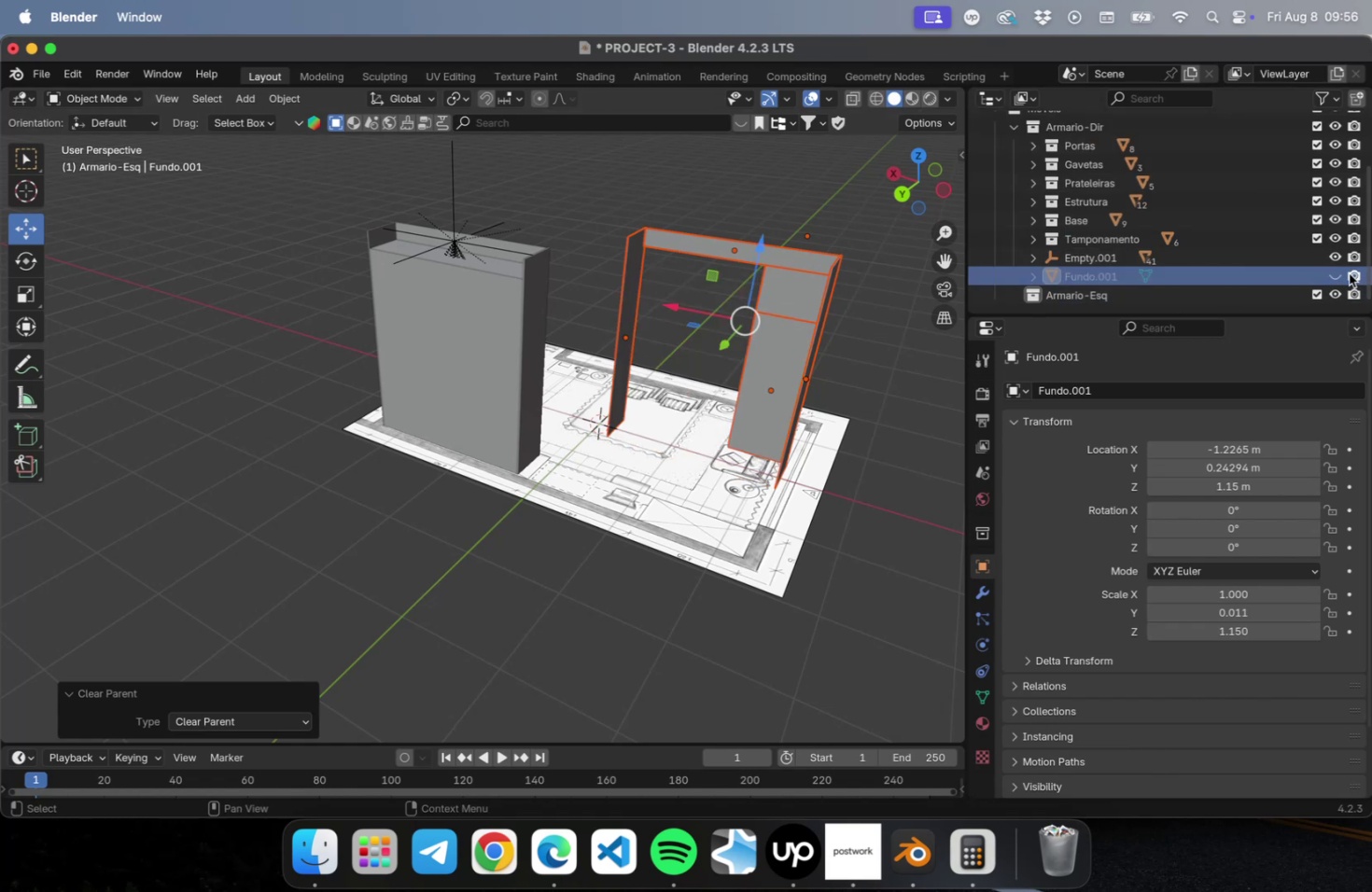 
left_click([1348, 273])
 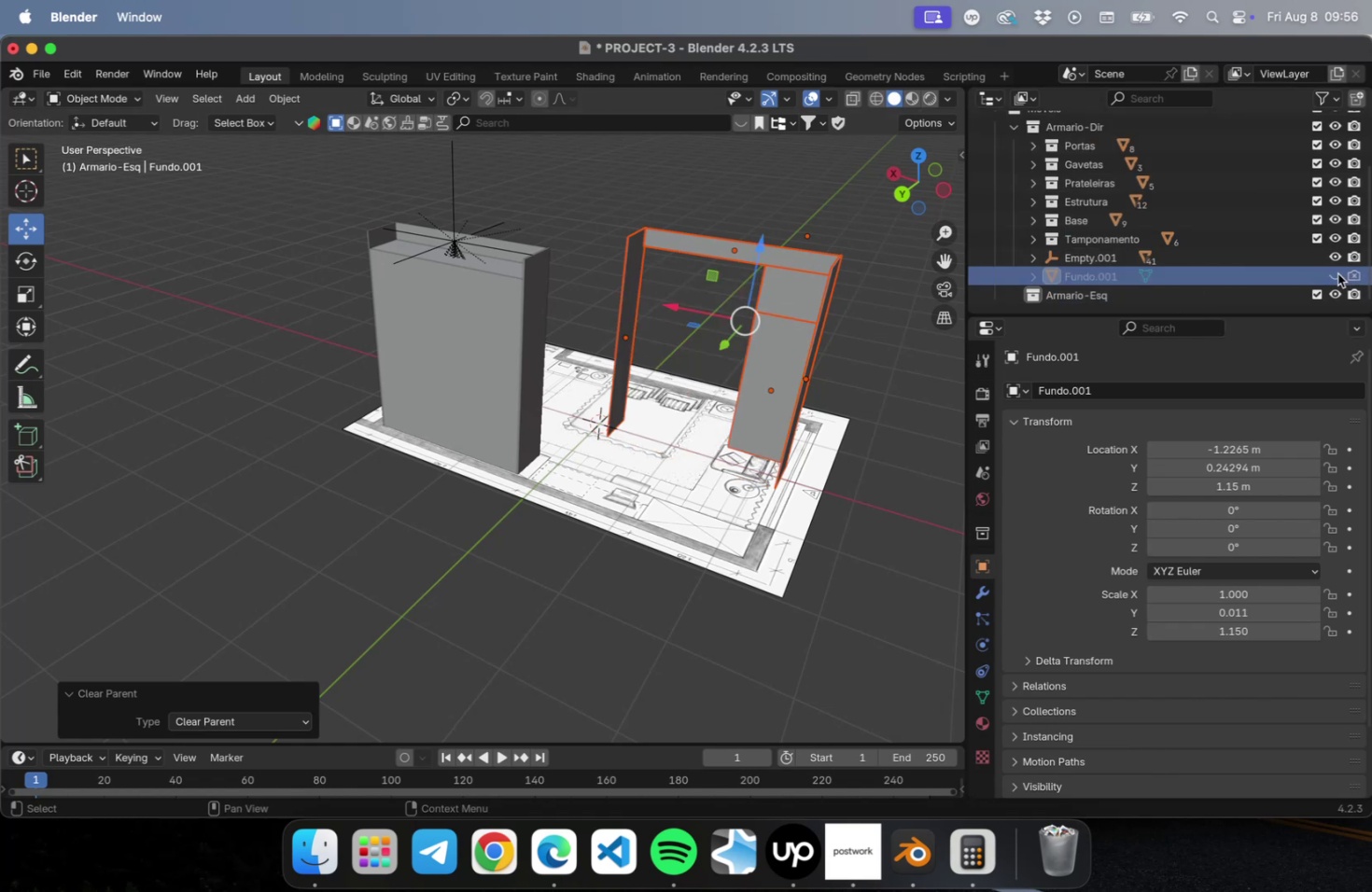 
left_click([1336, 274])
 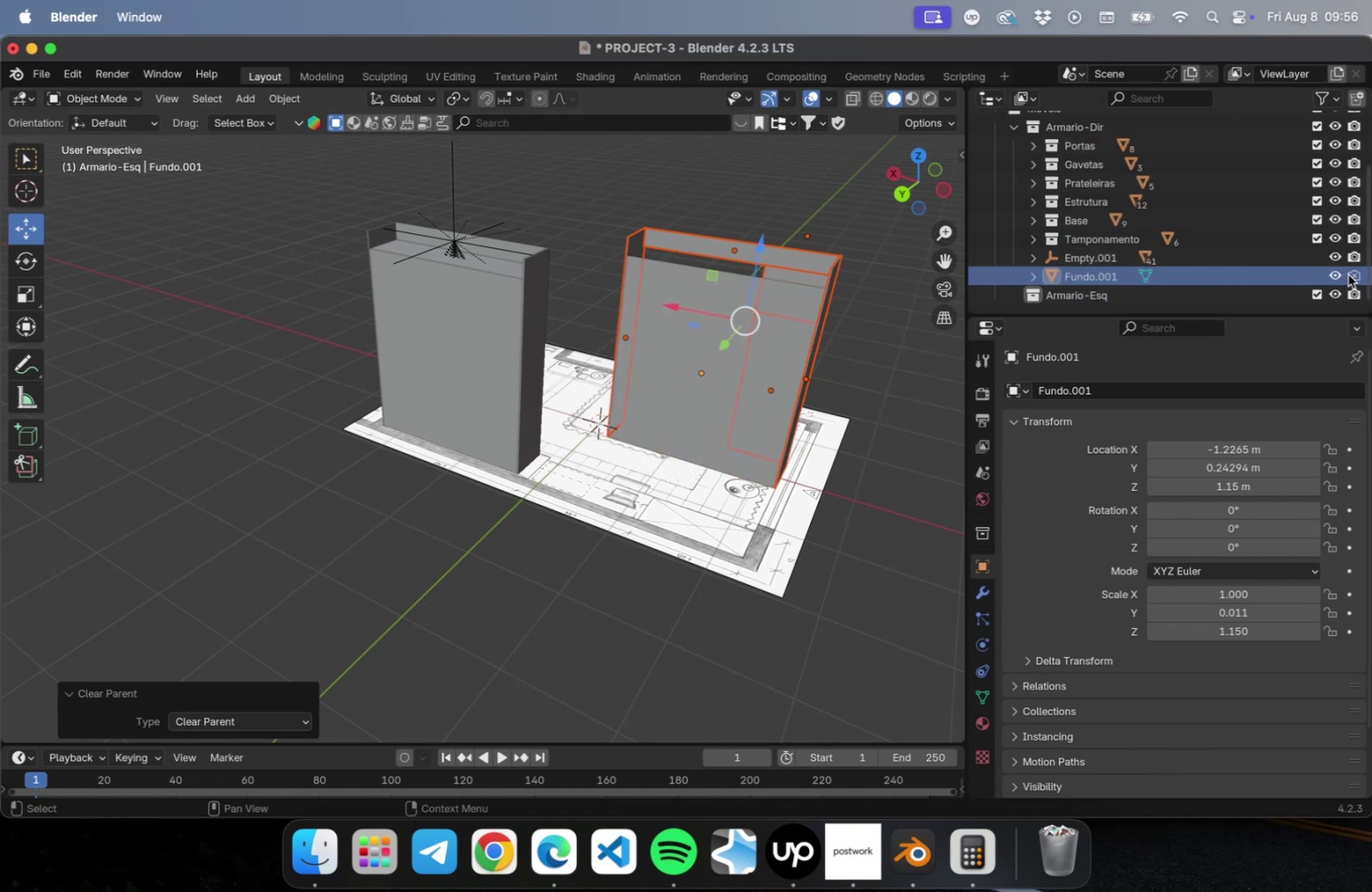 
left_click([1347, 274])
 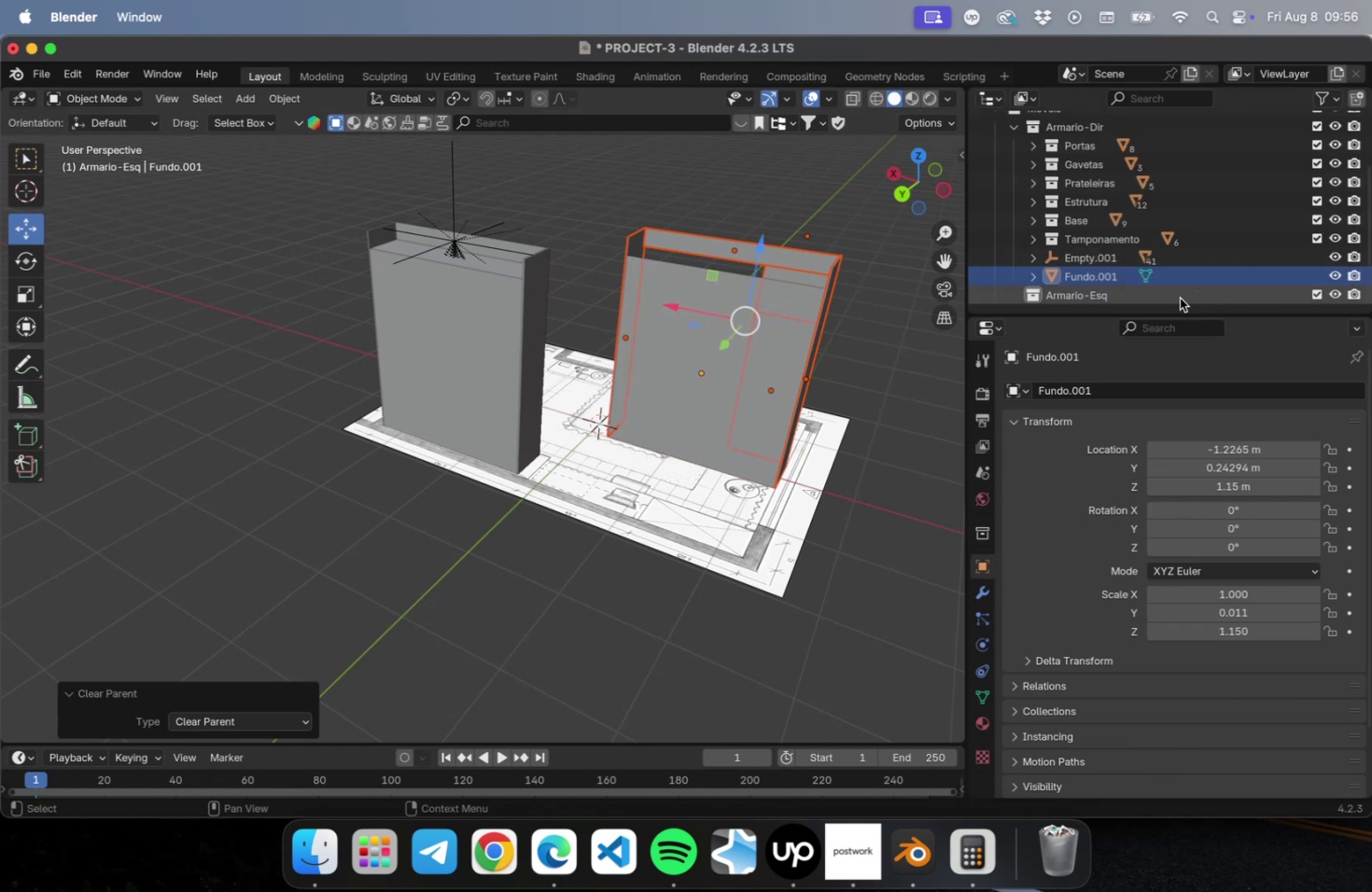 
left_click([1177, 299])
 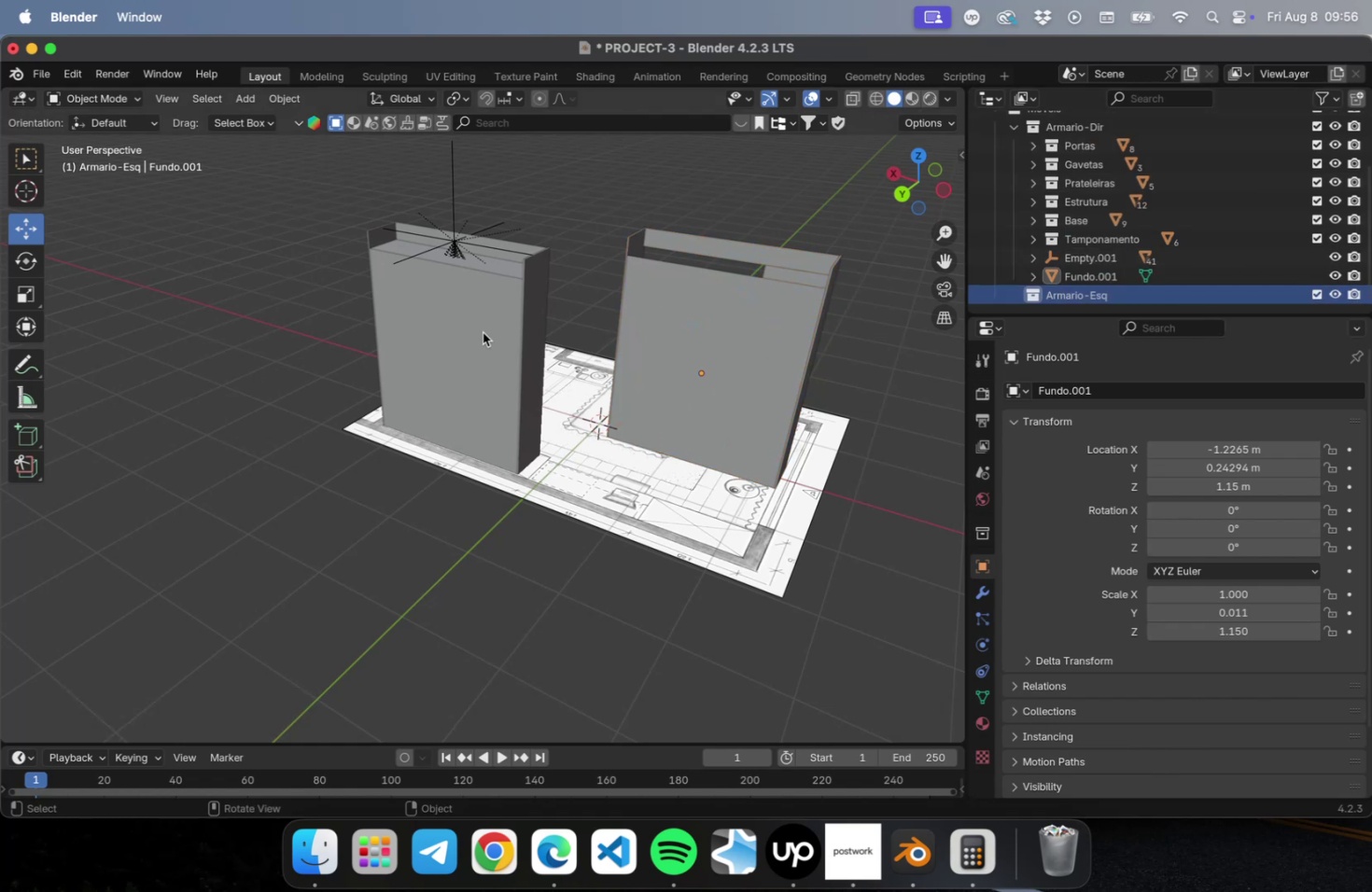 
left_click([476, 334])
 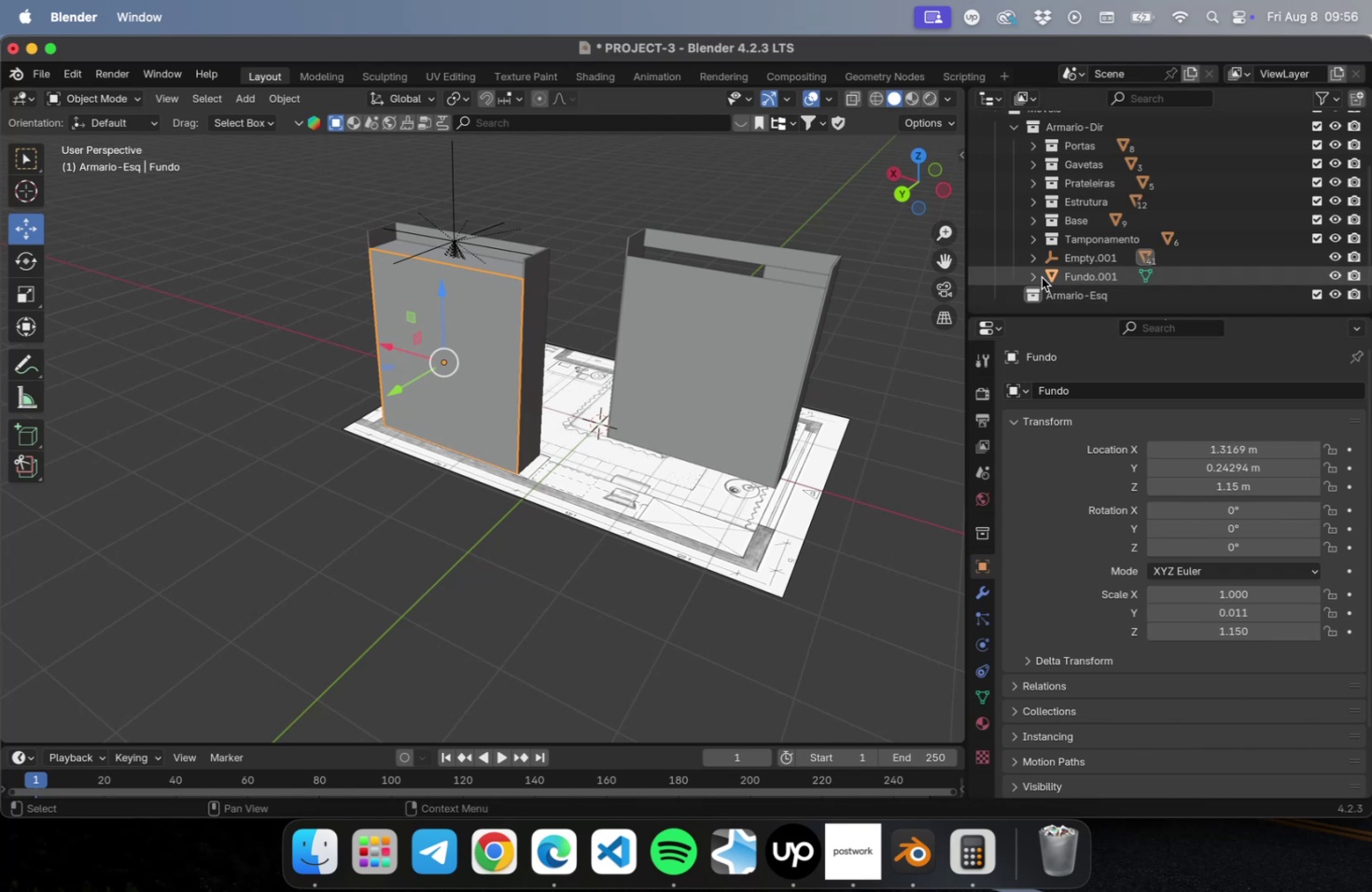 
left_click([1033, 258])
 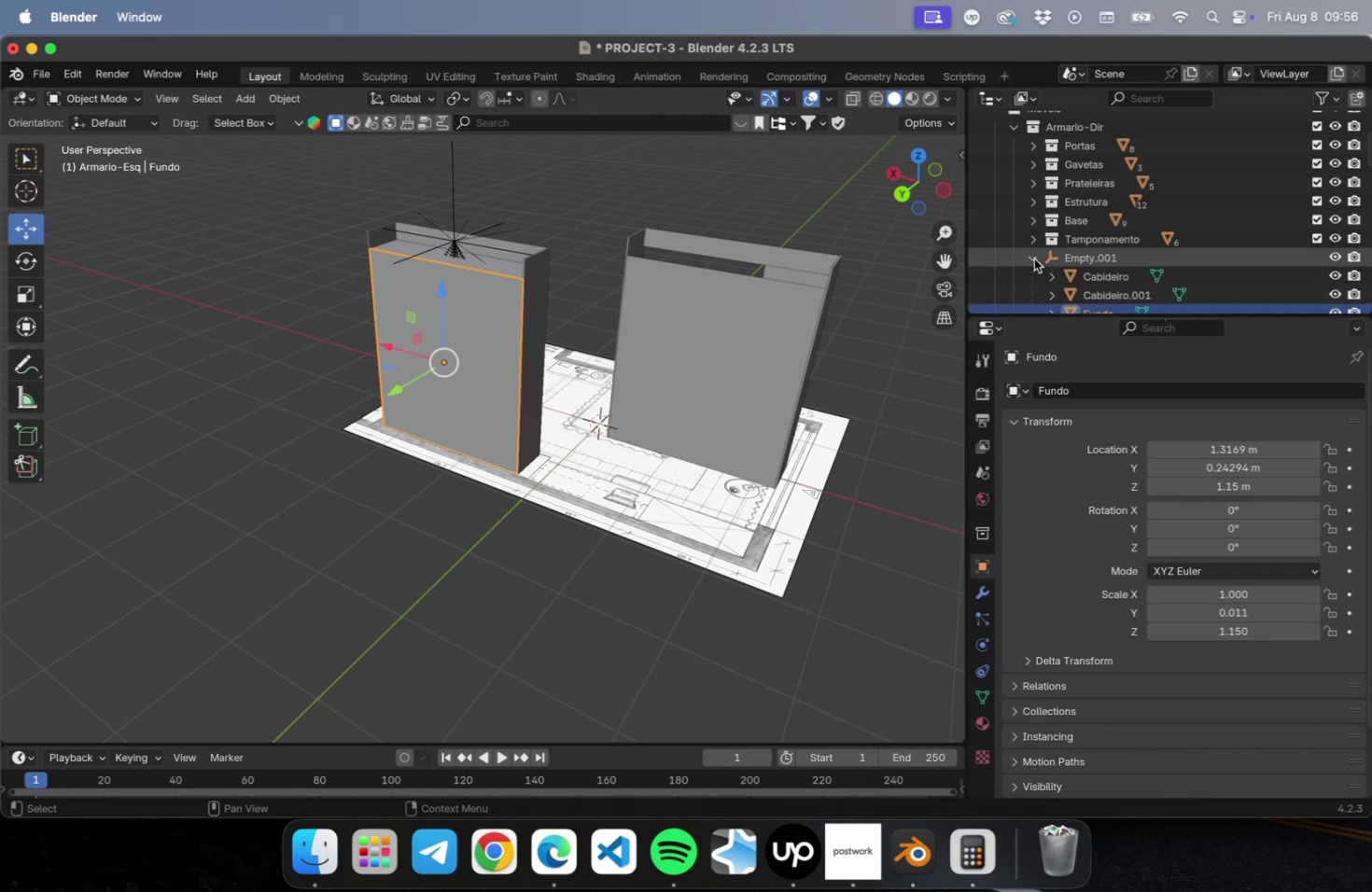 
scroll: coordinate [1147, 240], scroll_direction: down, amount: 9.0
 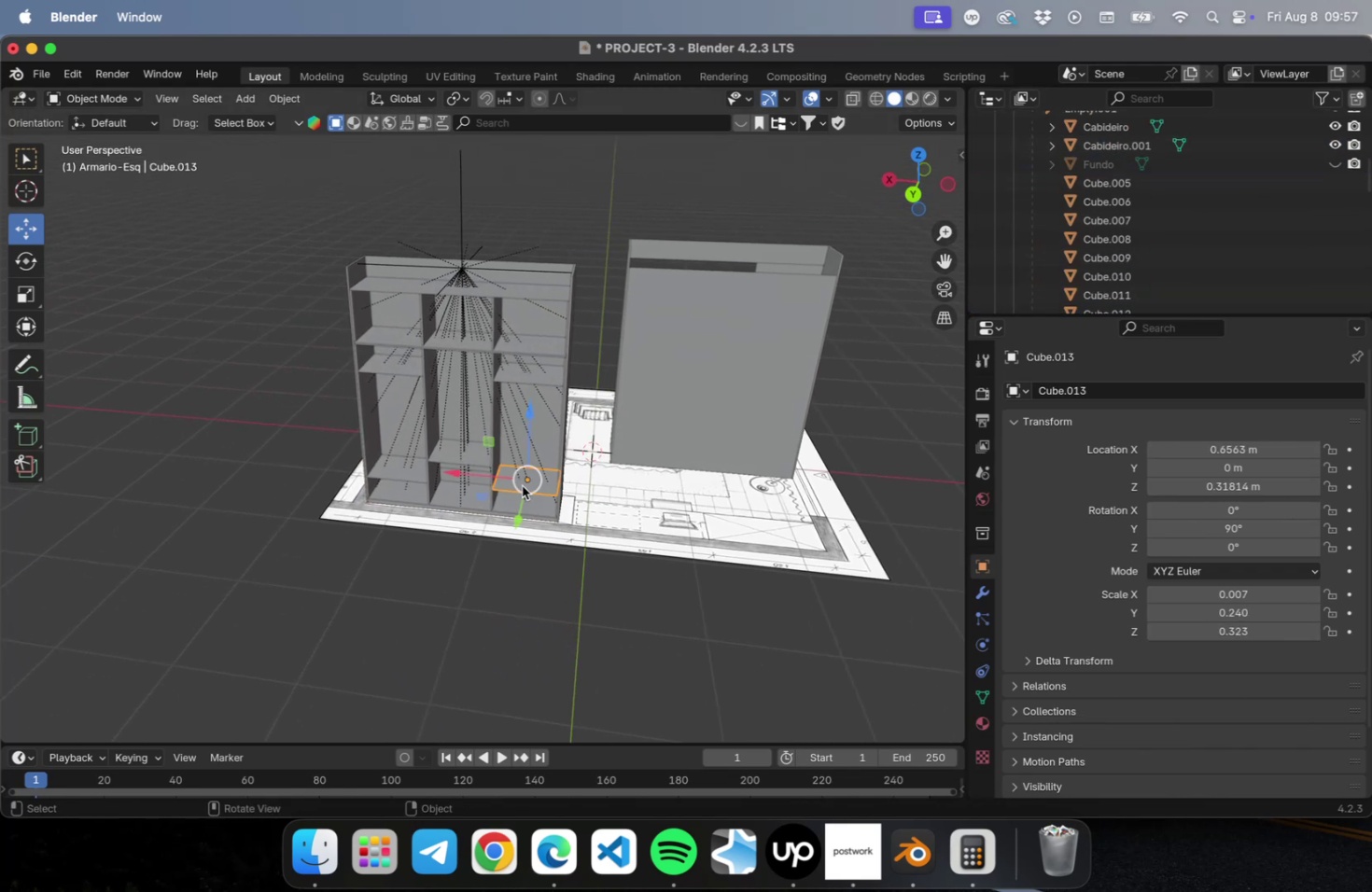 
wait(7.06)
 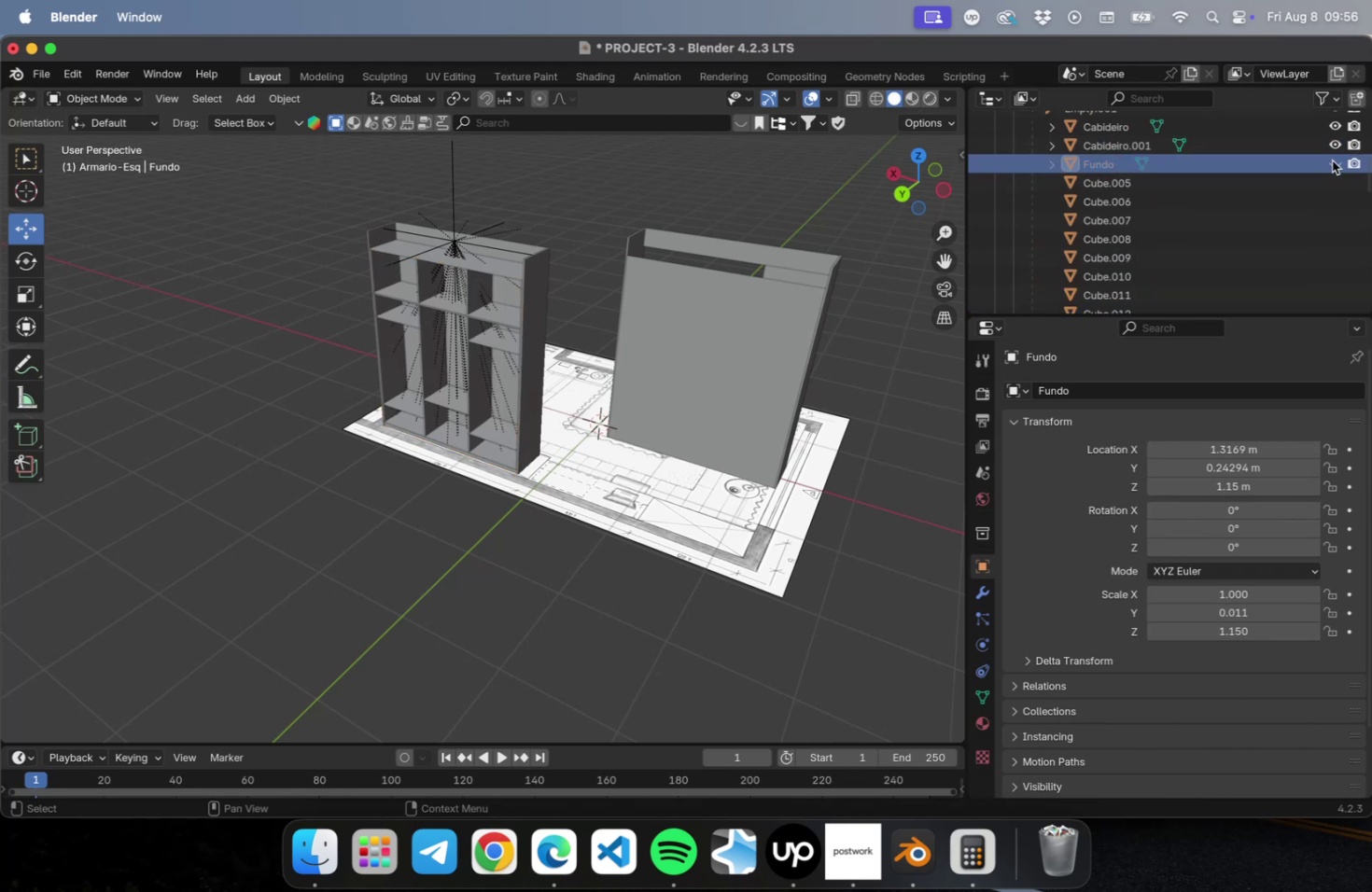 
hold_key(key=ShiftLeft, duration=0.99)
left_click([503, 505])
 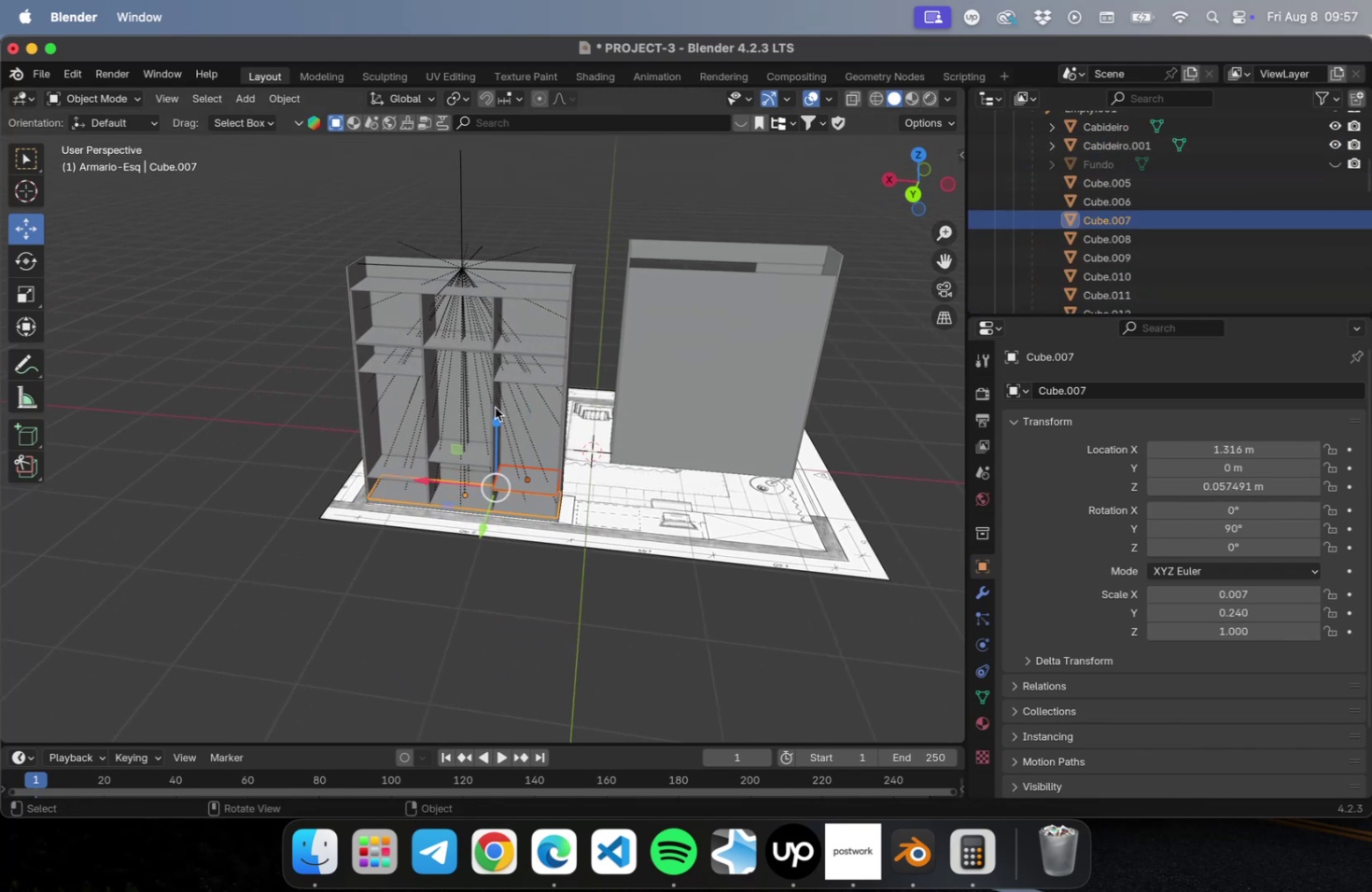 
hold_key(key=ShiftLeft, duration=0.86)
 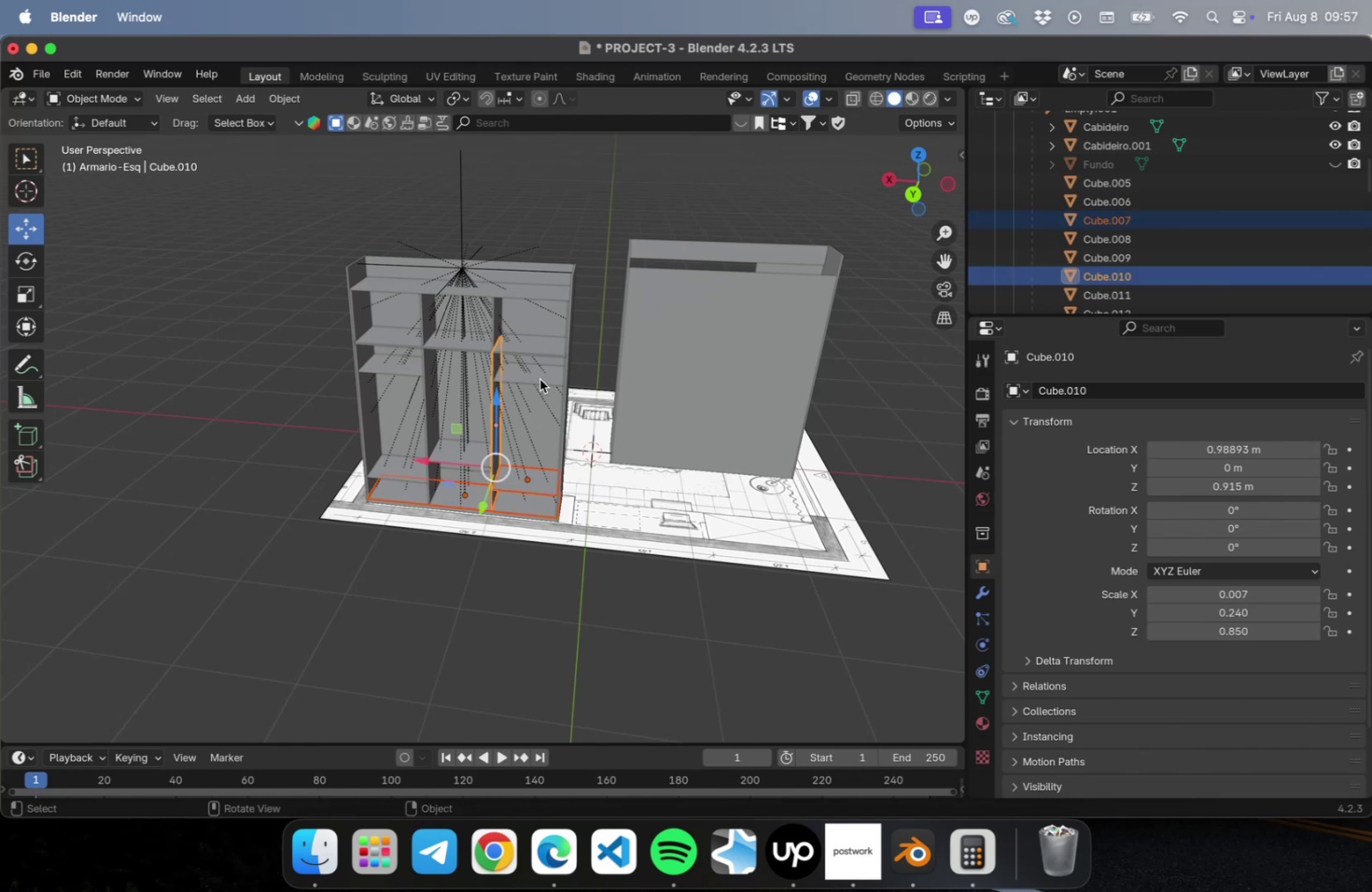 
hold_key(key=ShiftLeft, duration=1.88)
left_click([539, 379])
 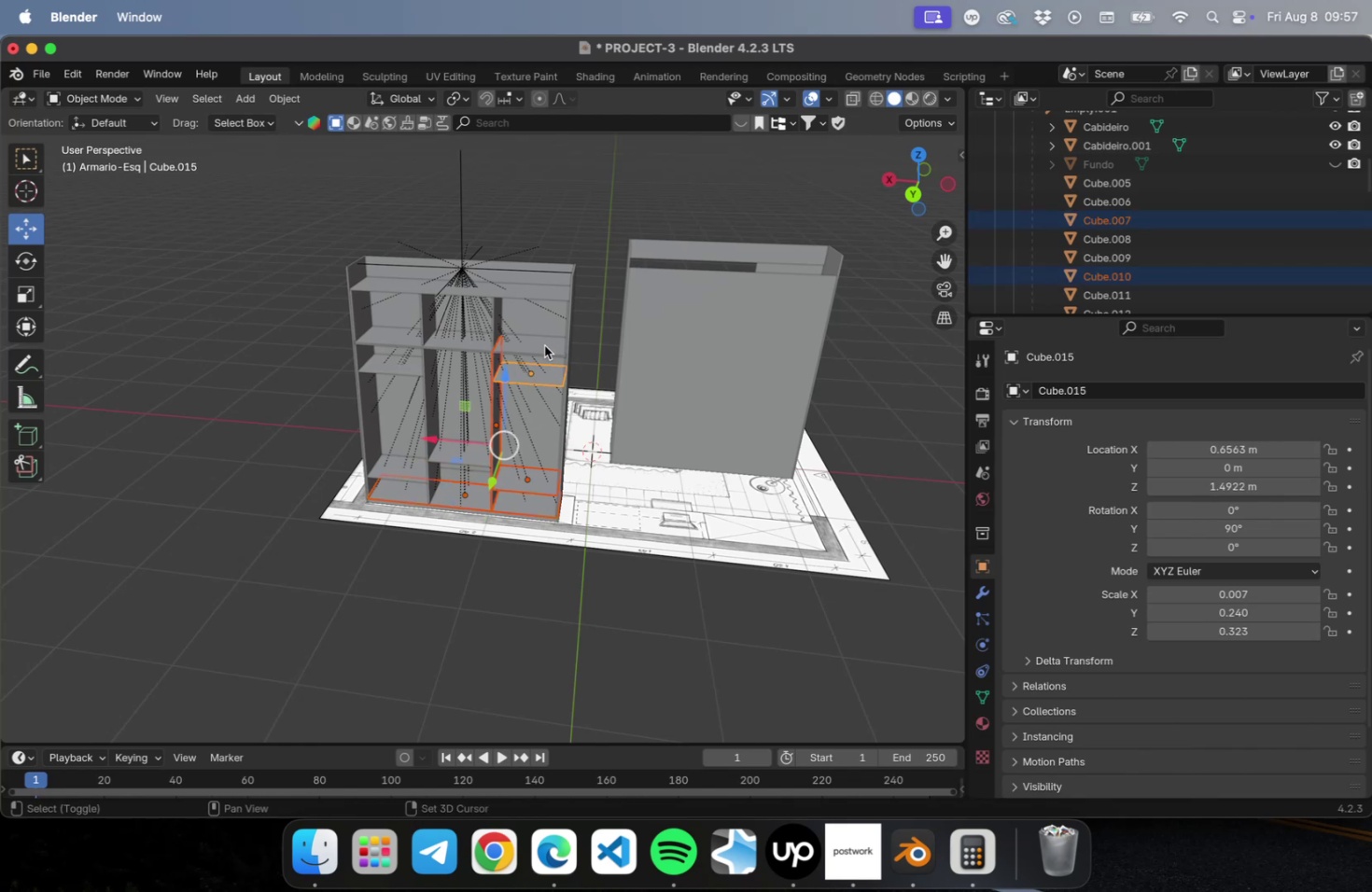 
left_click([544, 354])
 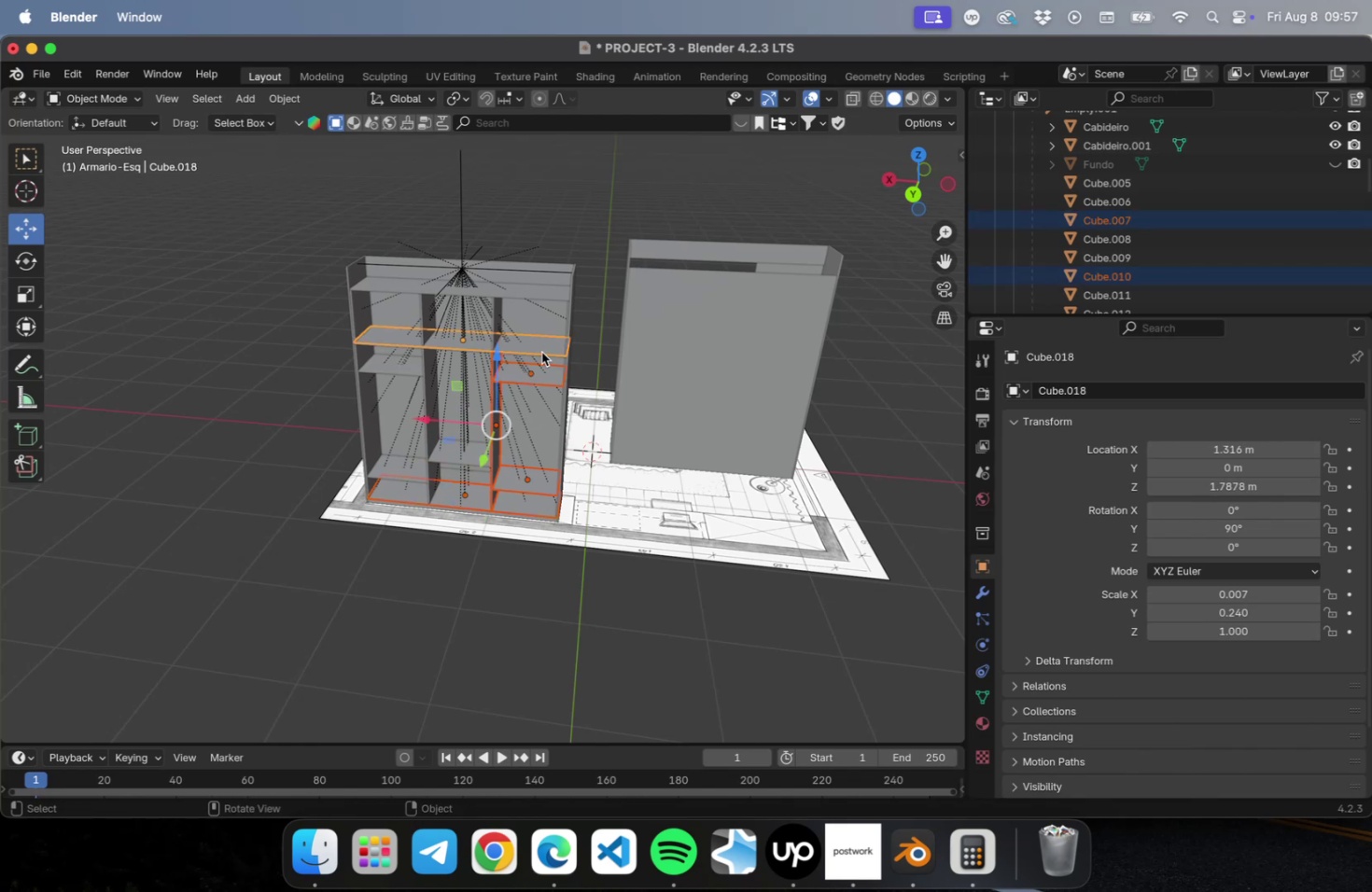 
hold_key(key=ShiftLeft, duration=1.5)
 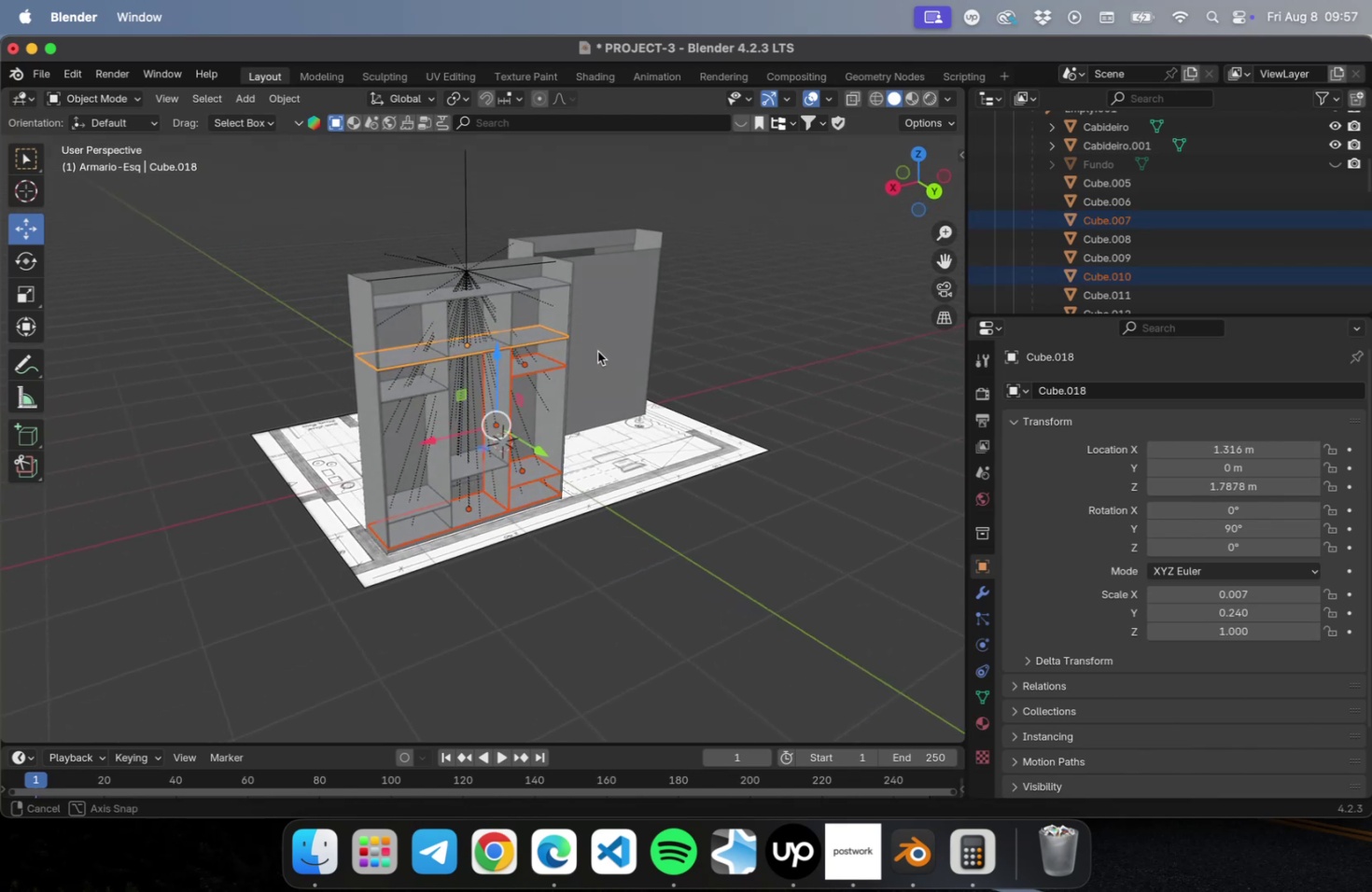 
hold_key(key=ShiftLeft, duration=1.69)
left_click([548, 402])
 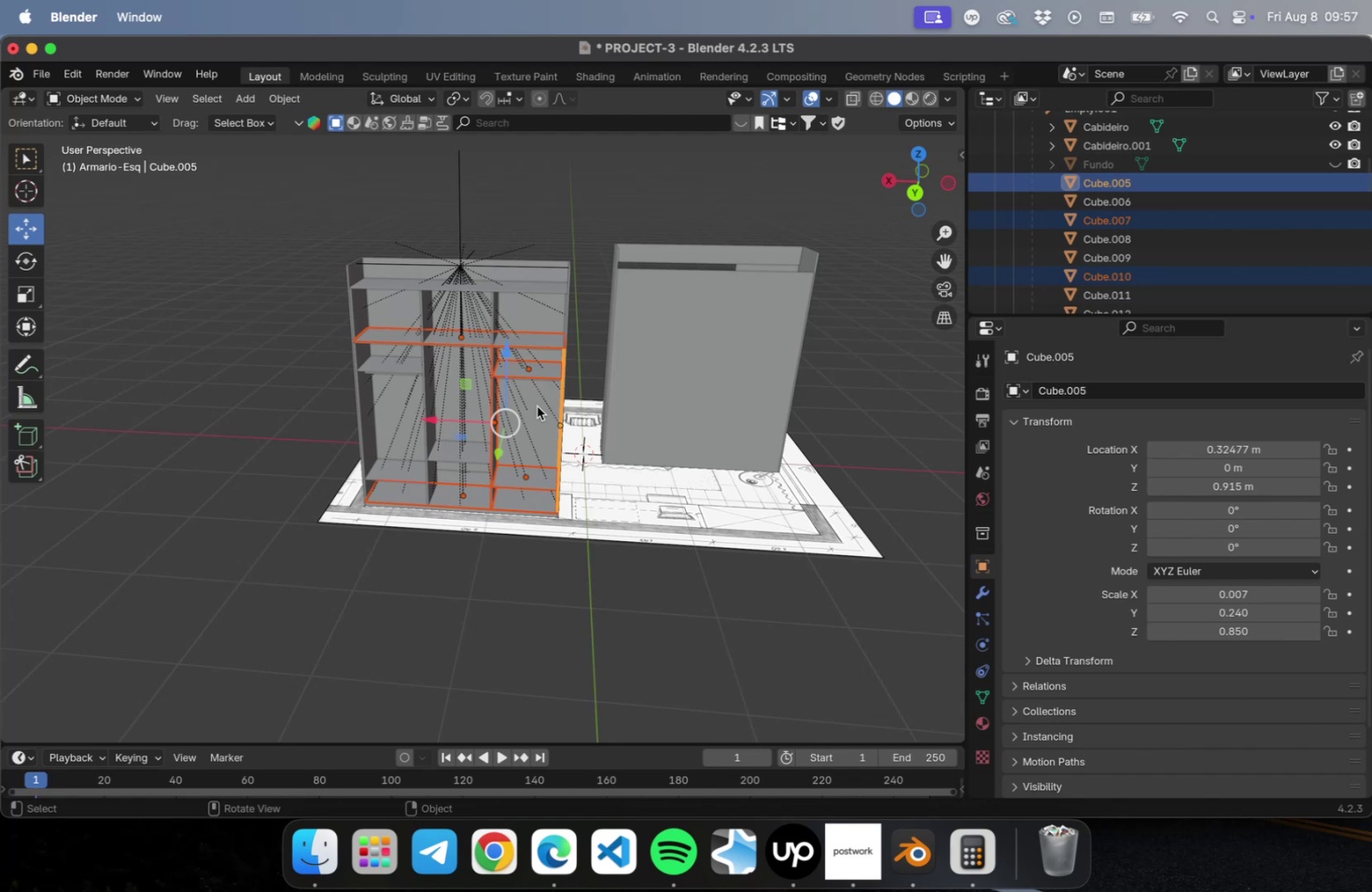 
hold_key(key=ShiftLeft, duration=1.35)
left_click([501, 289])
 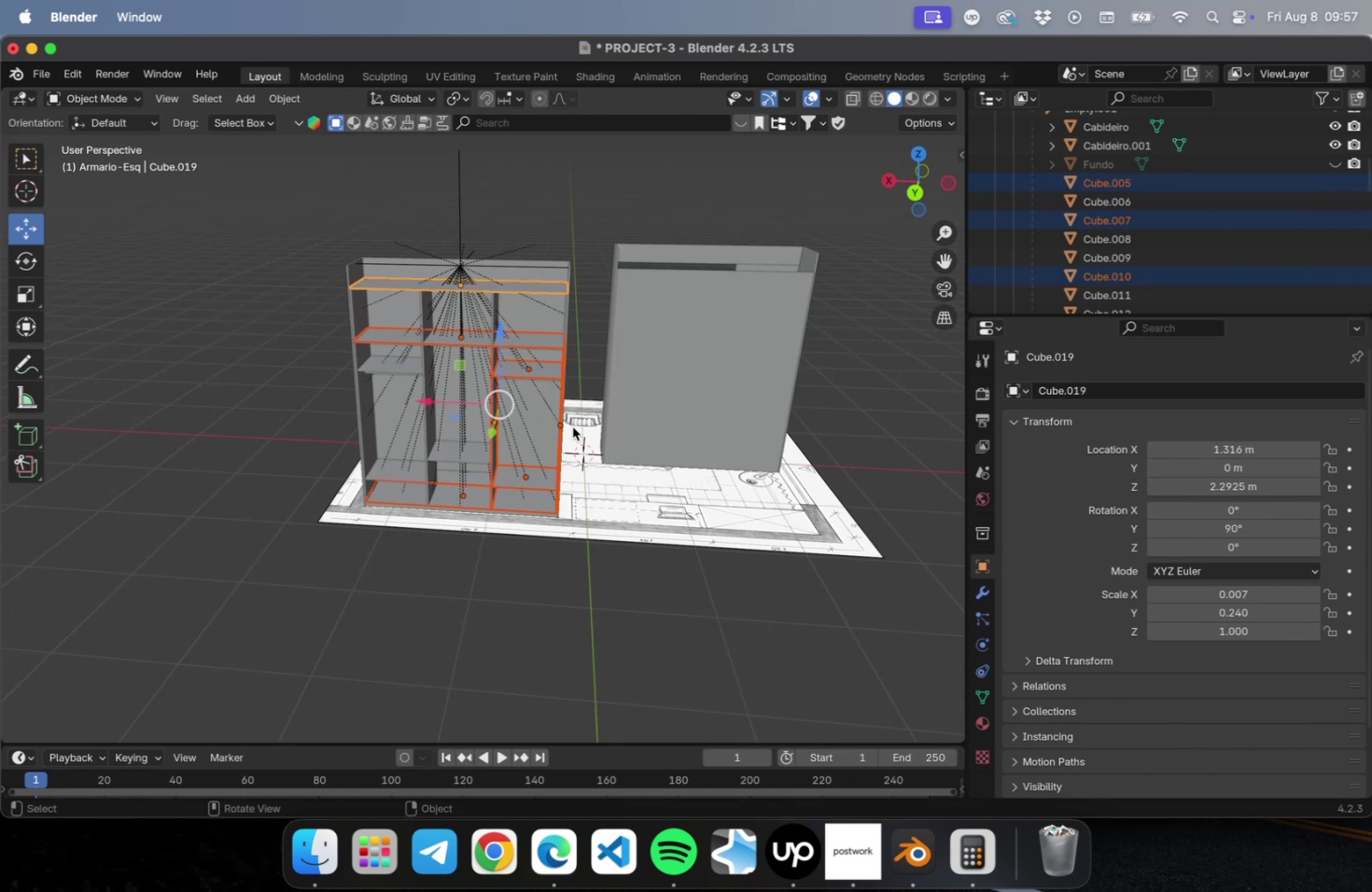 
scroll: coordinate [637, 412], scroll_direction: down, amount: 1.0
 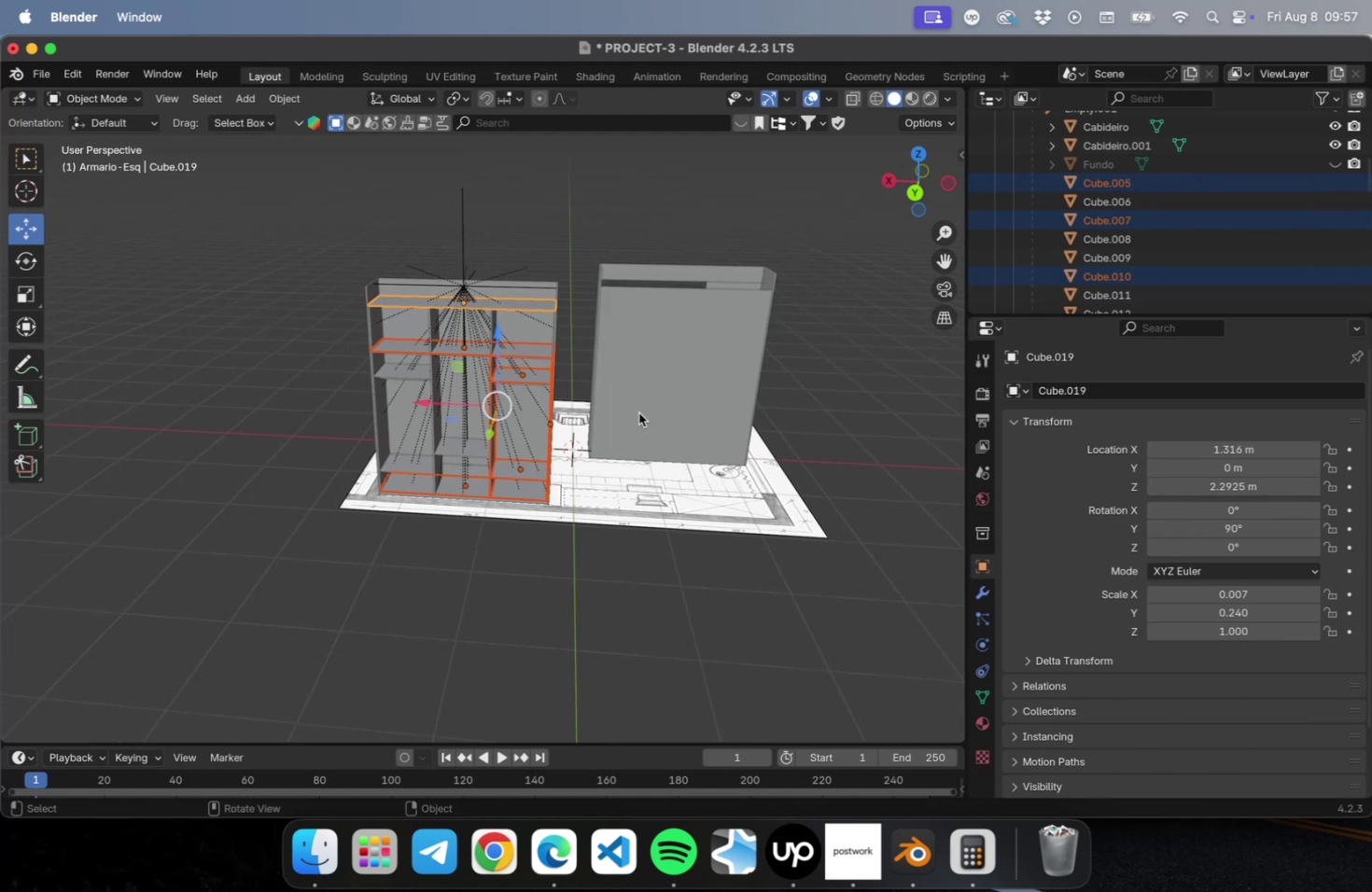 
hold_key(key=ShiftLeft, duration=0.49)
 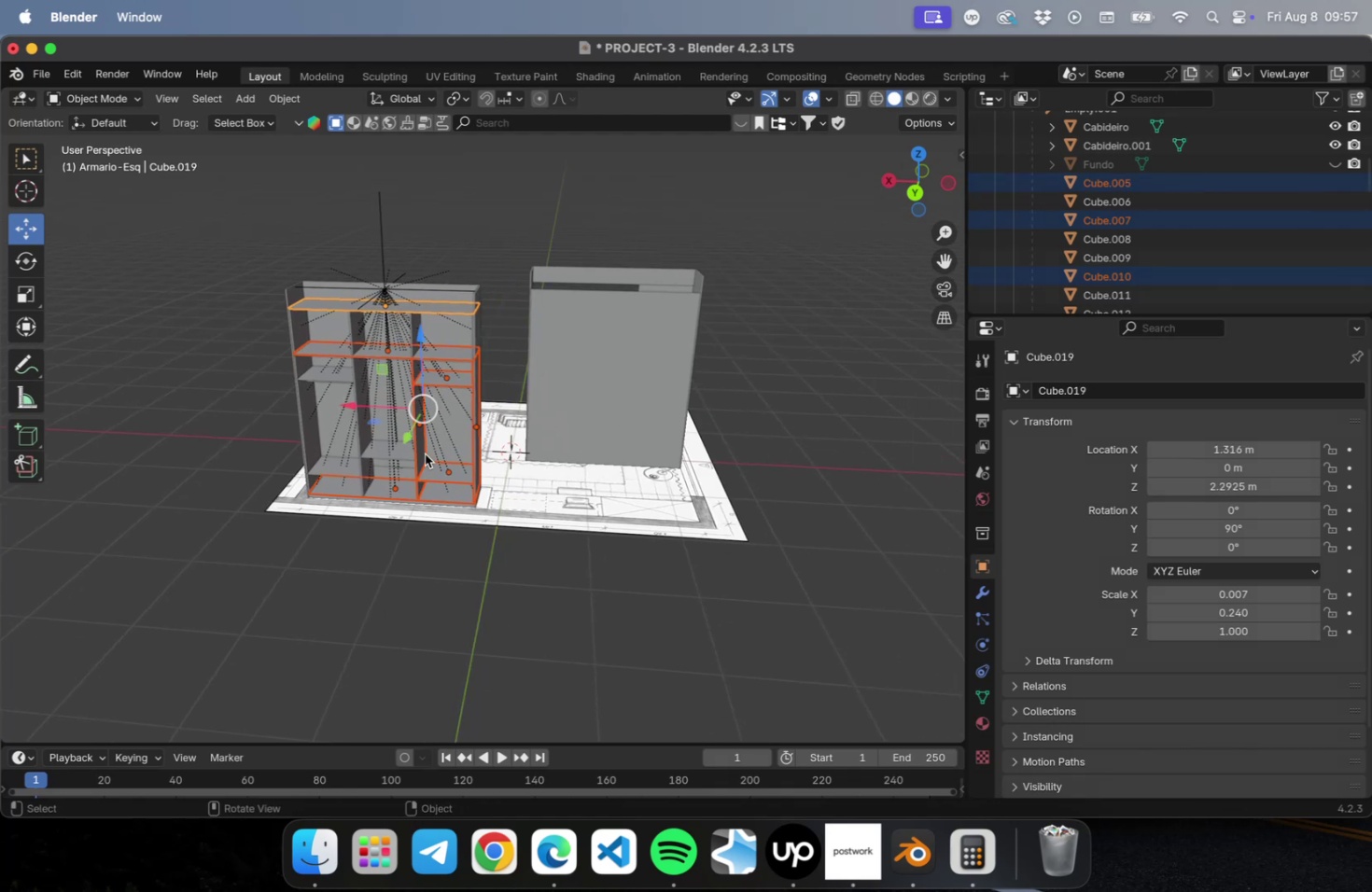 
type(Dx)
 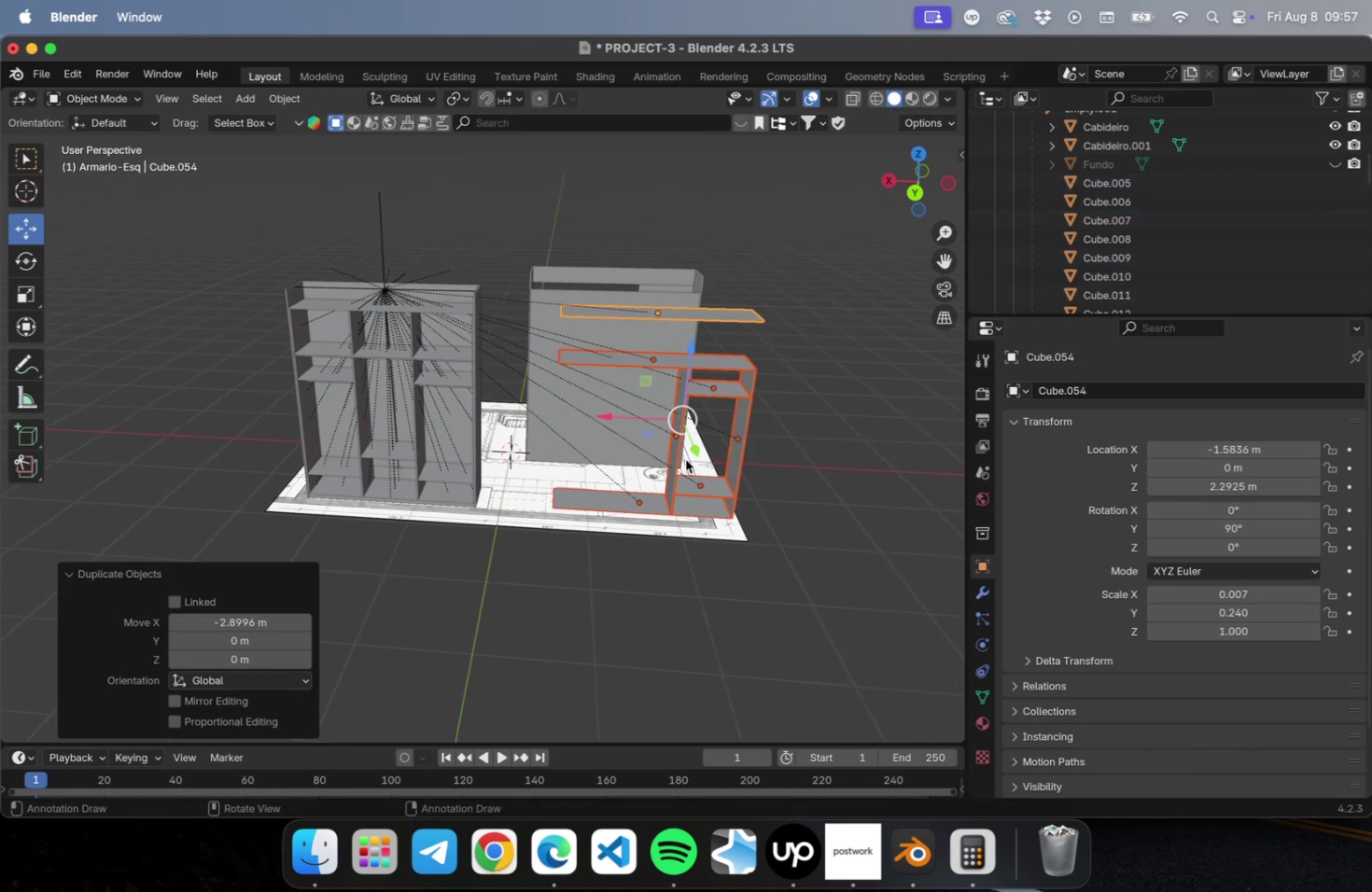 
right_click([684, 456])
 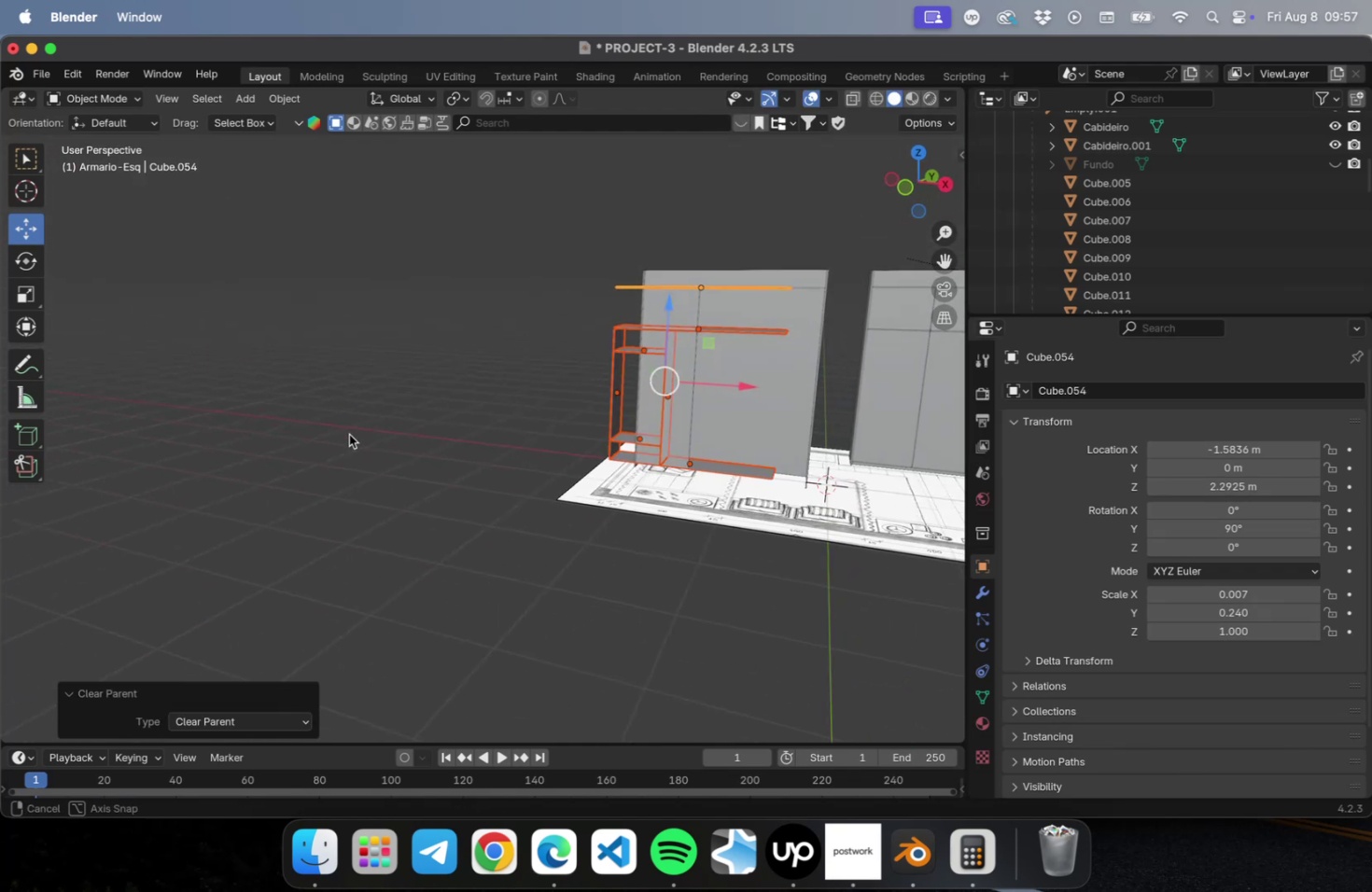 
wait(6.18)
 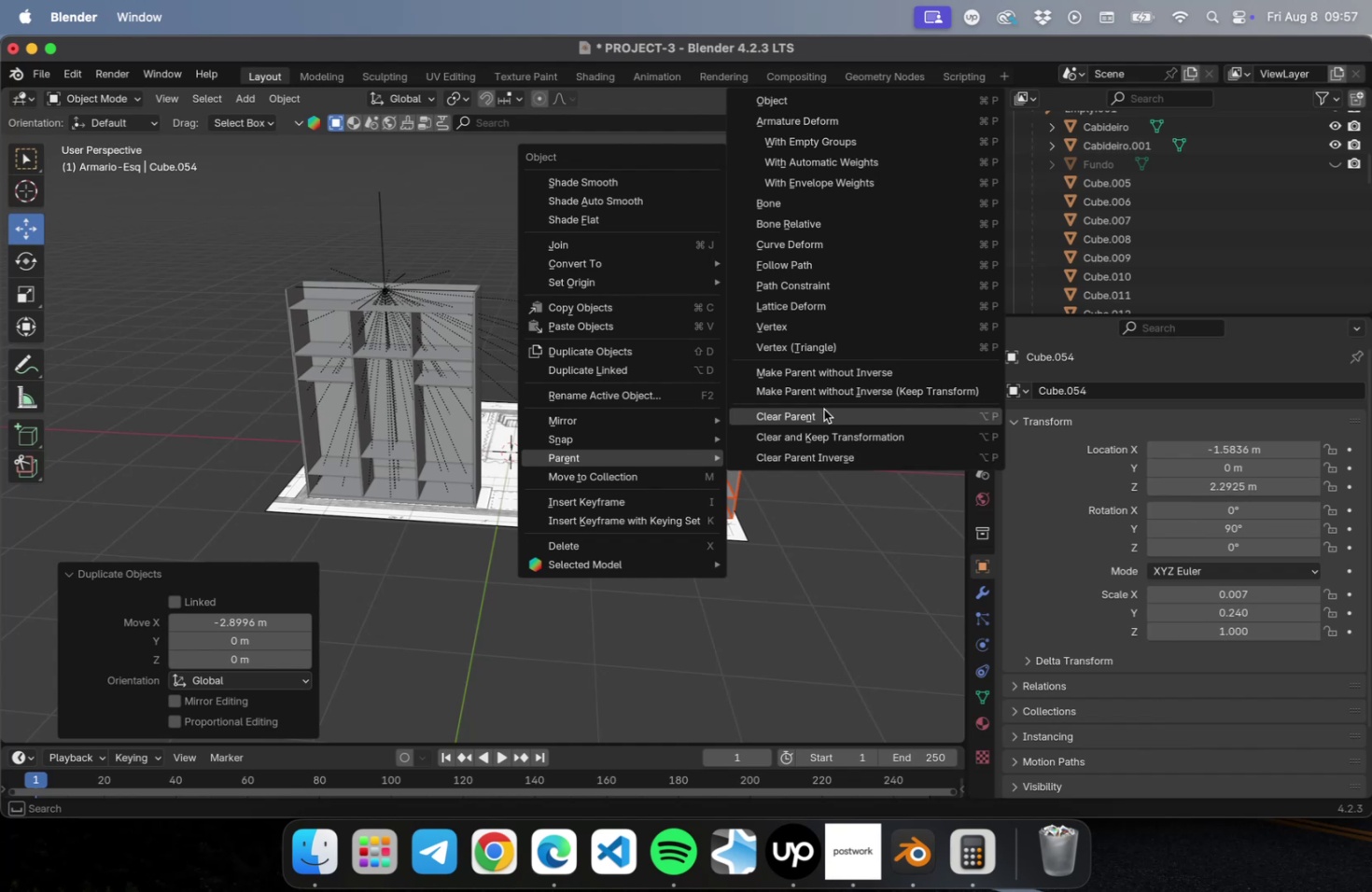 
scroll: coordinate [1148, 274], scroll_direction: up, amount: 31.0
 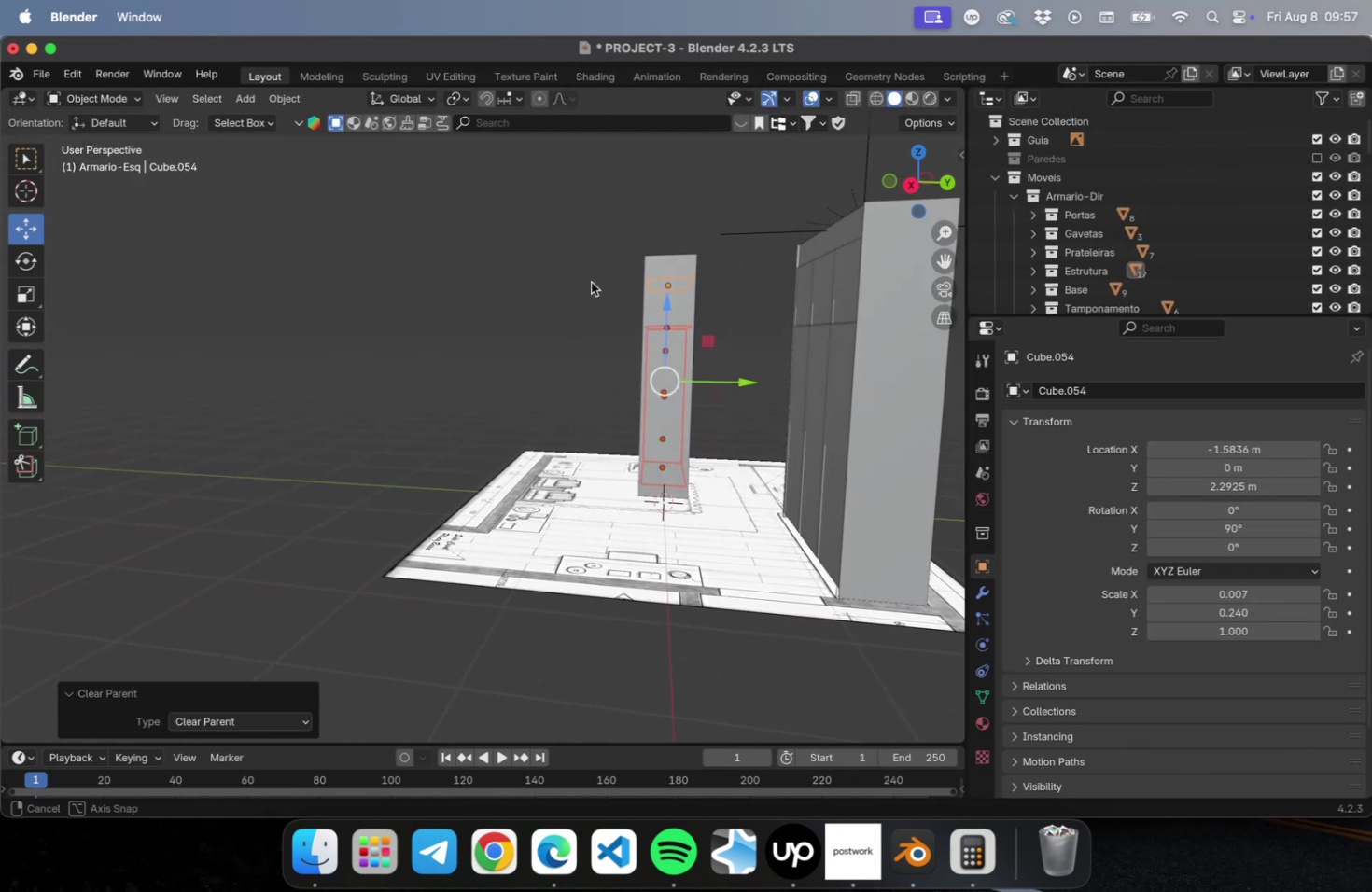 
left_click_drag(start_coordinate=[597, 184], to_coordinate=[692, 428])
 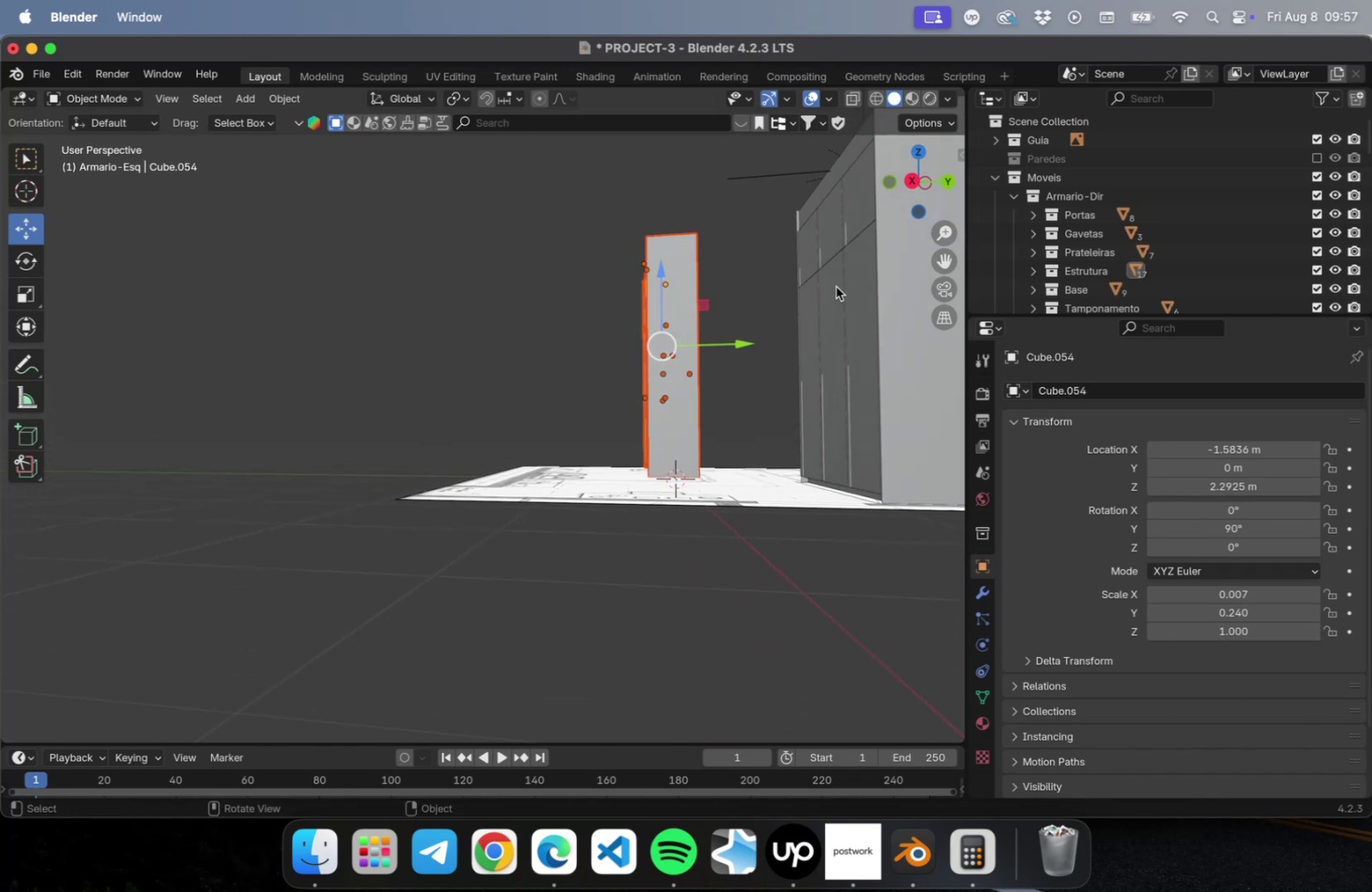 
key(M)
 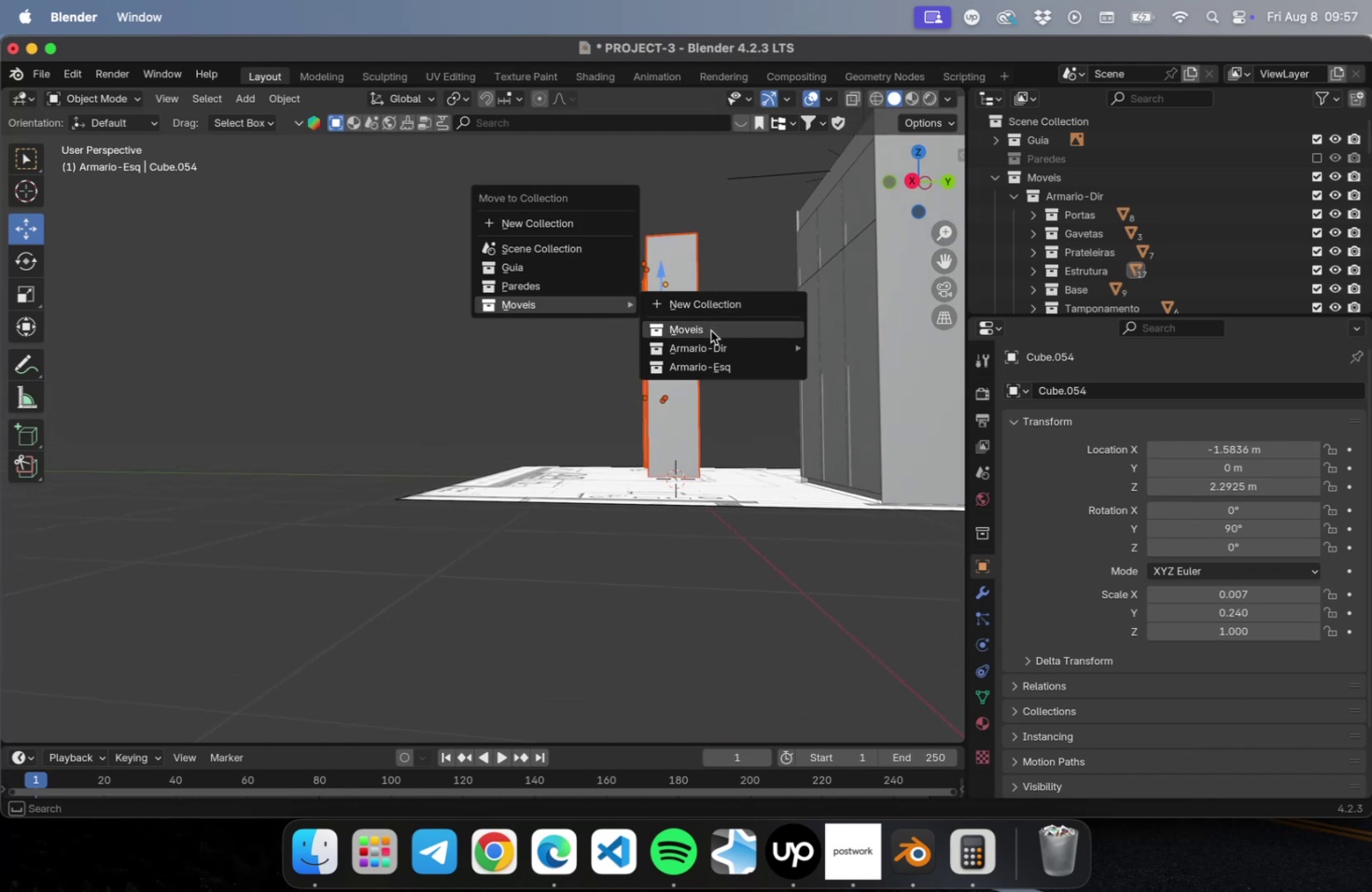 
mouse_move([730, 369])
 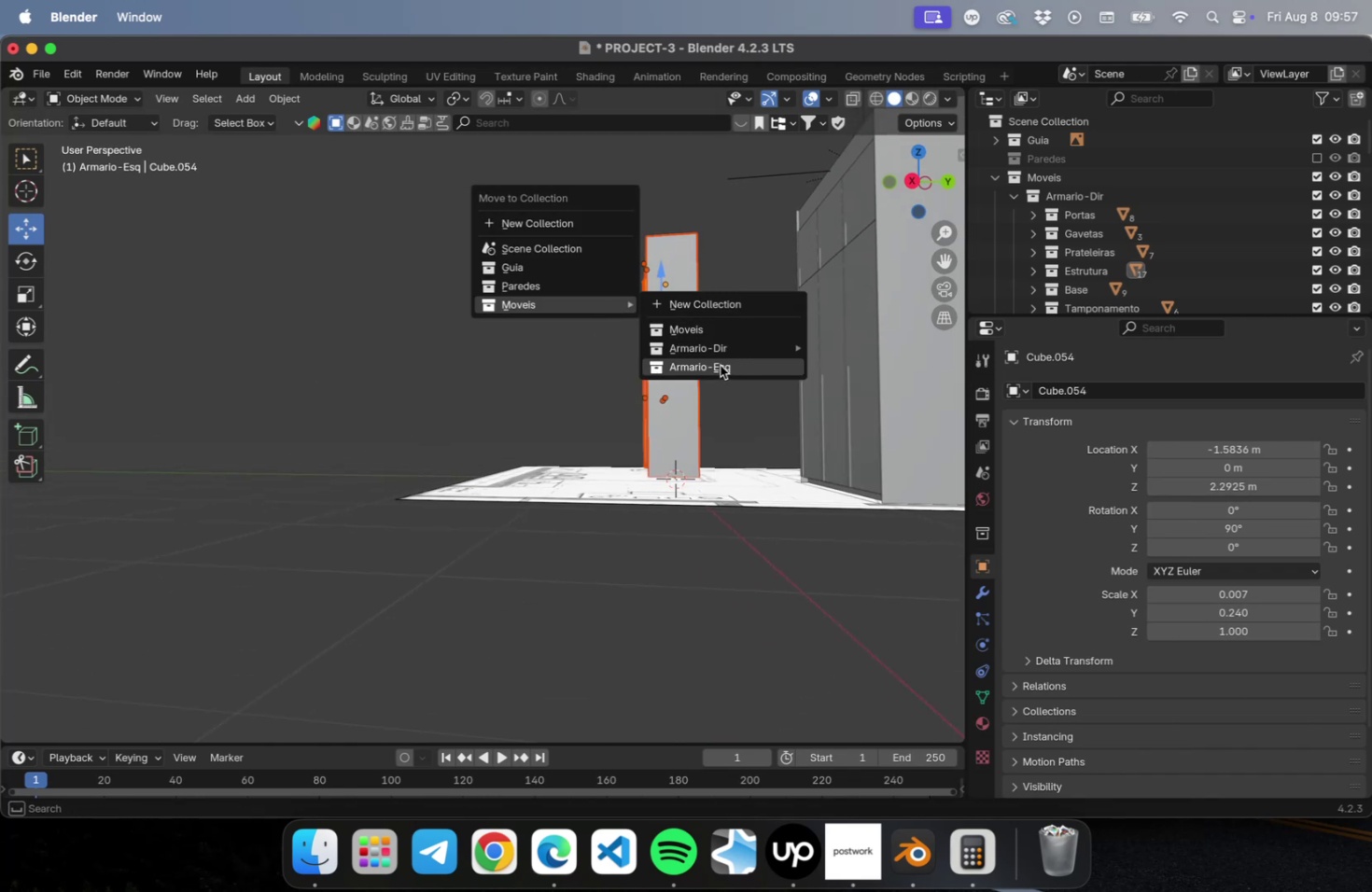 
left_click([720, 365])
 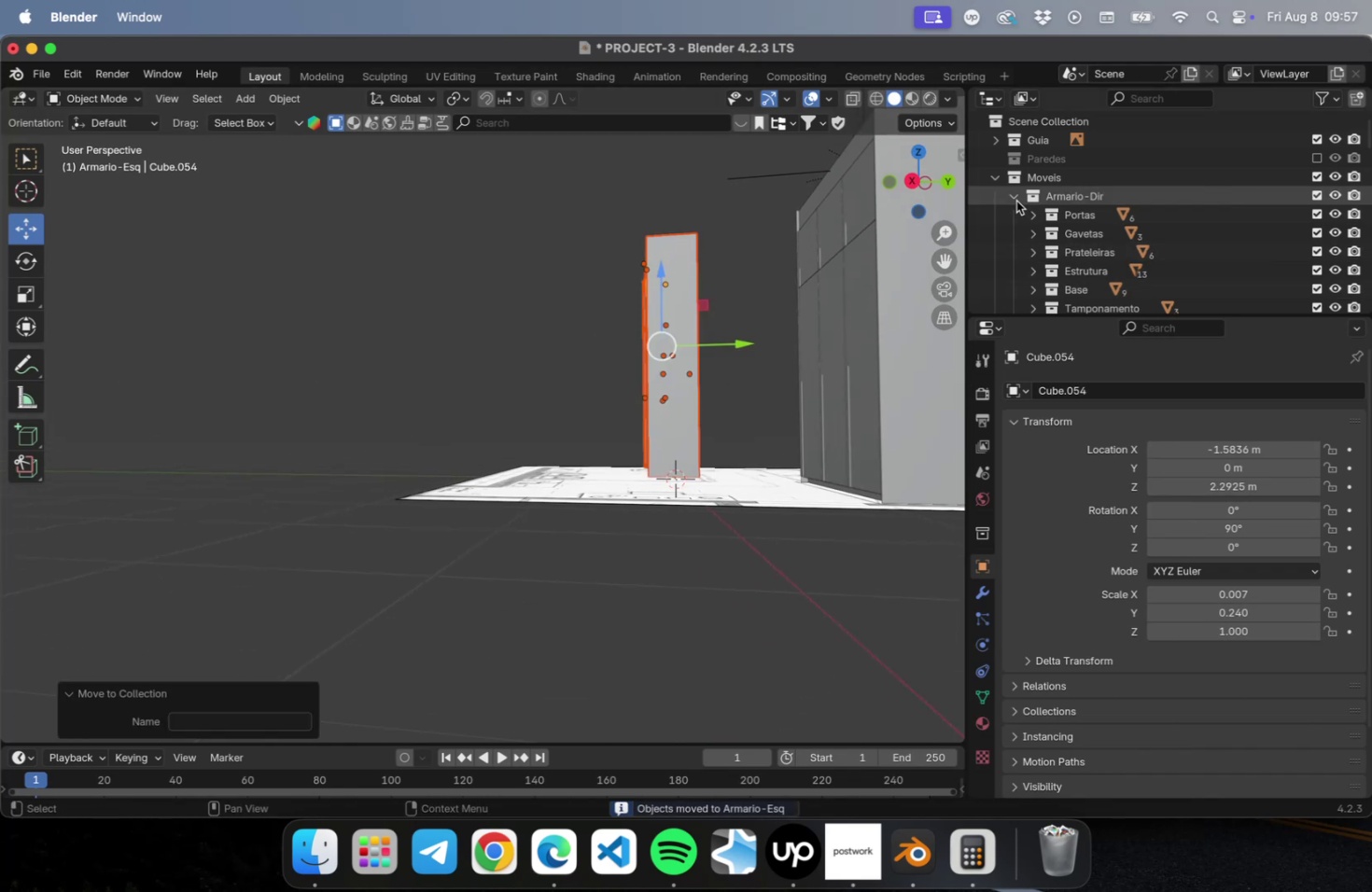 
left_click([1011, 197])
 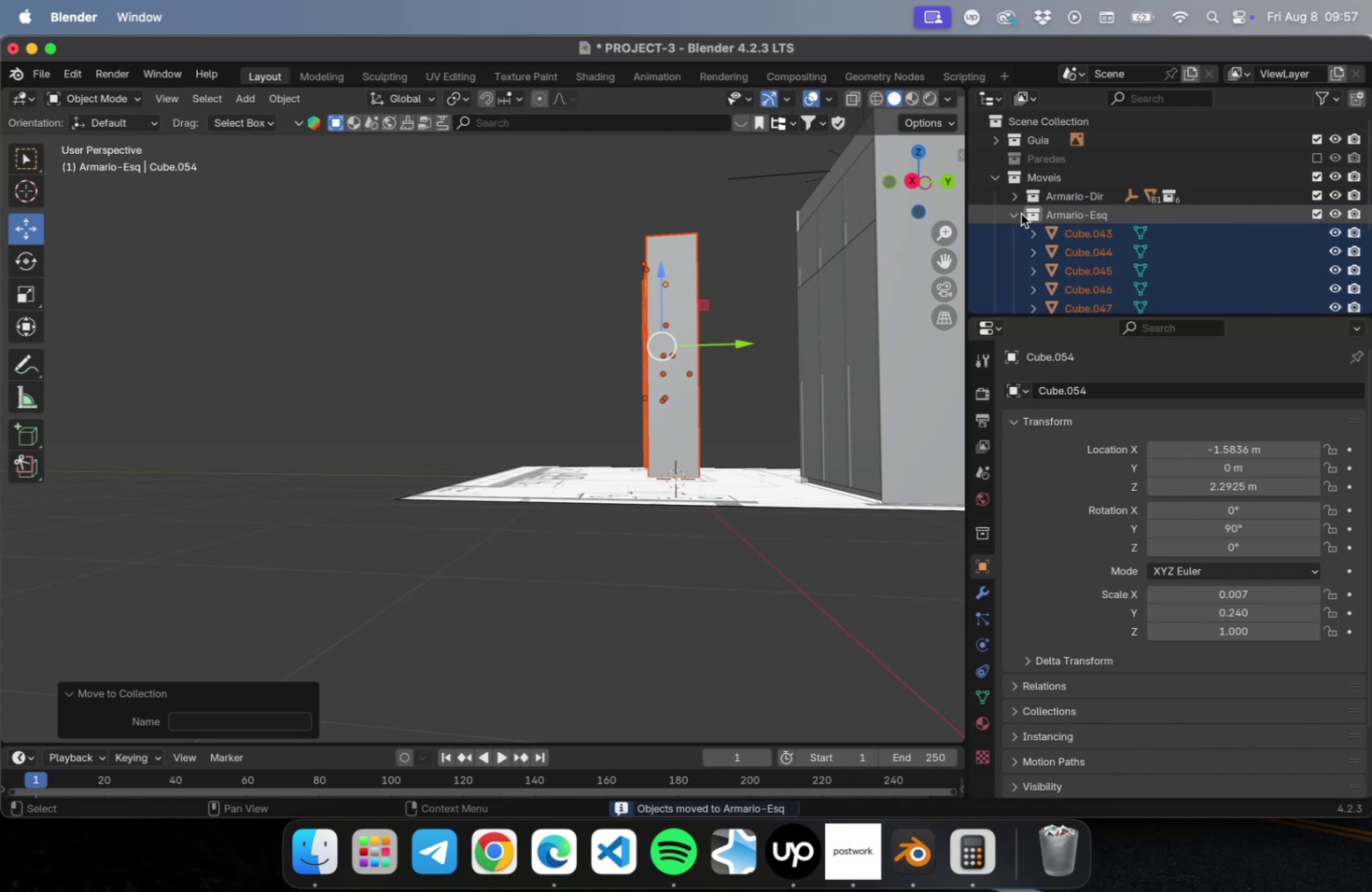 
left_click([1012, 214])
 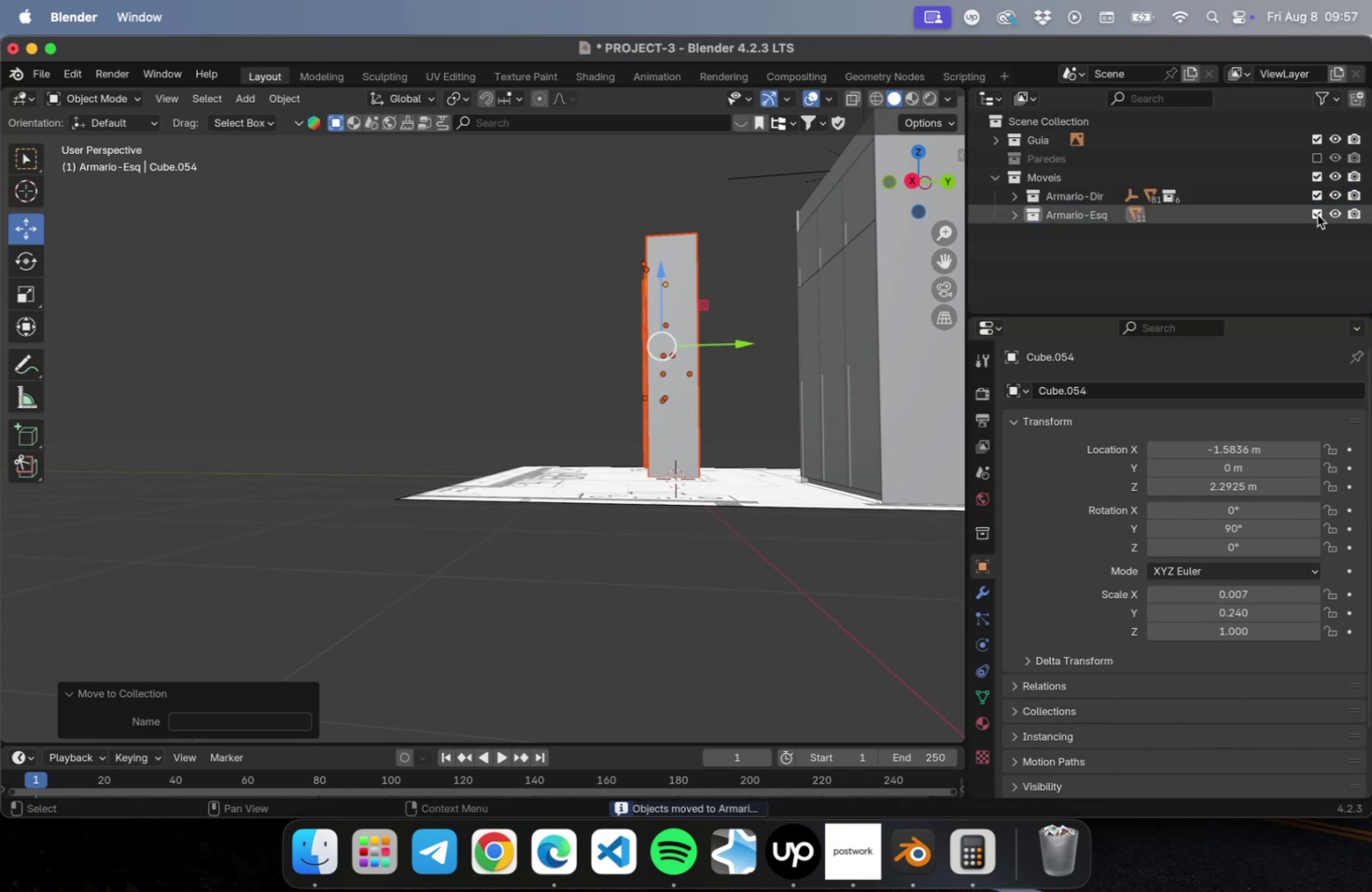 
left_click([1317, 215])
 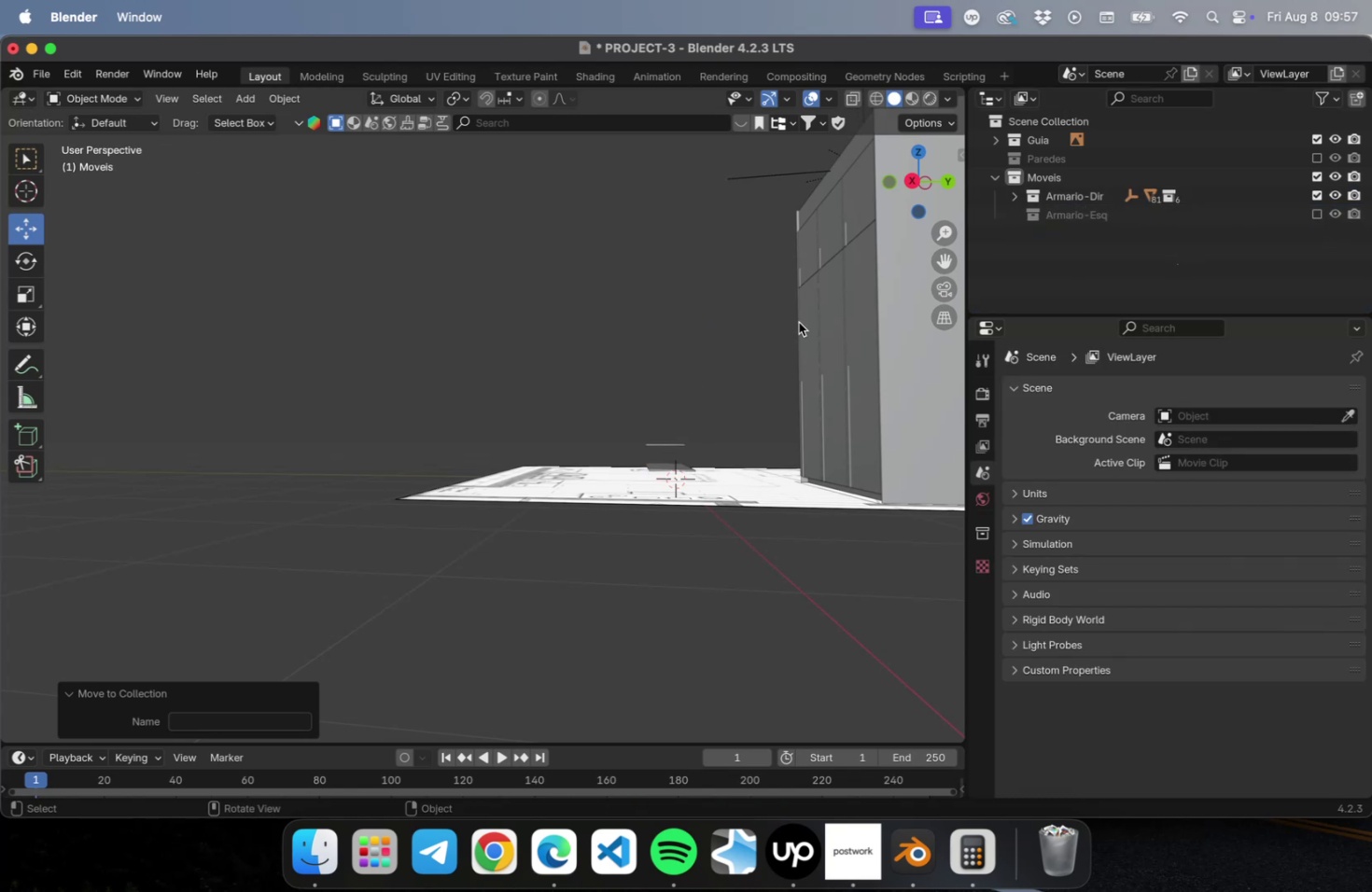 
scroll: coordinate [774, 416], scroll_direction: up, amount: 10.0
 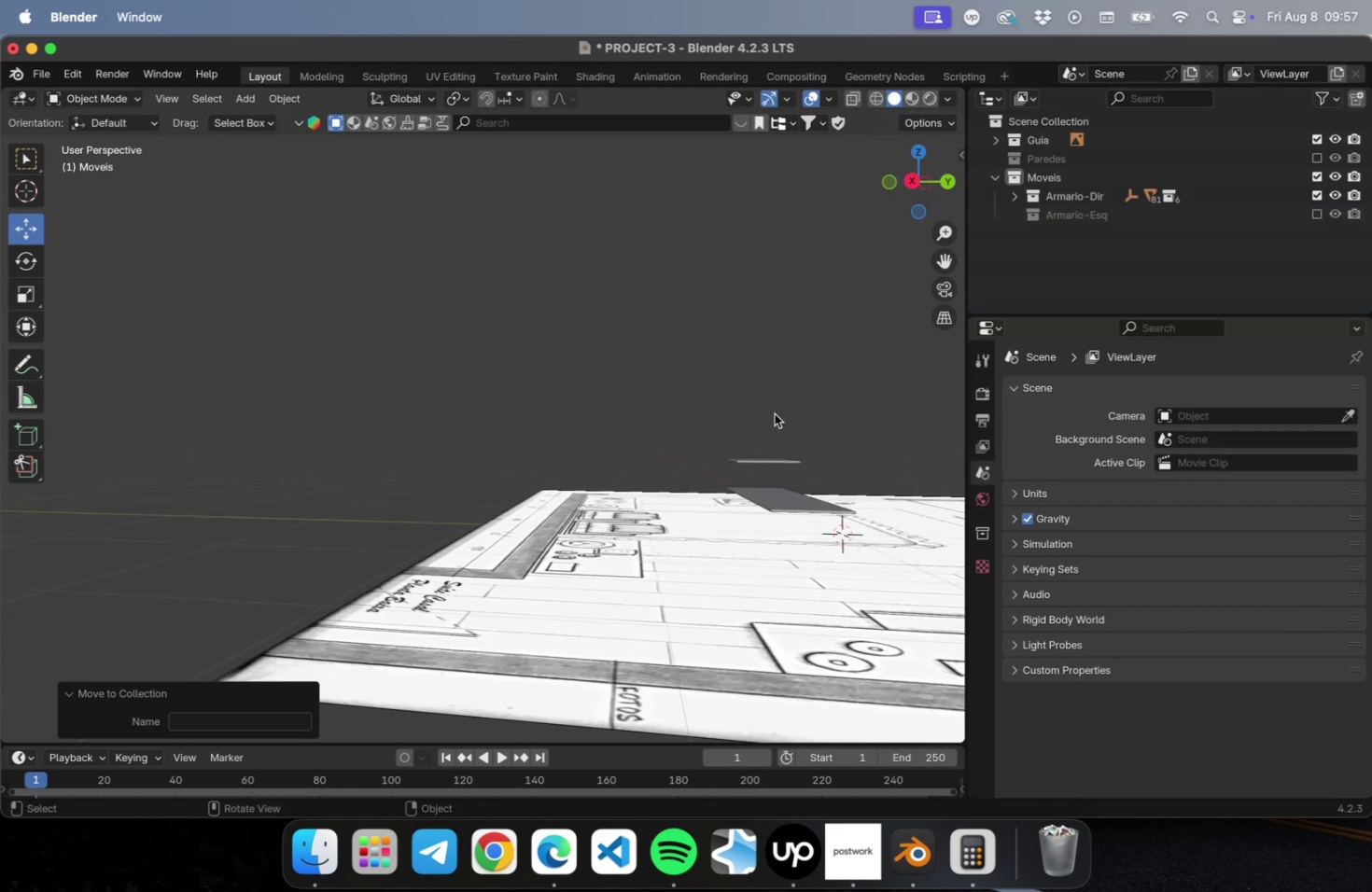 
hold_key(key=ShiftLeft, duration=0.47)
 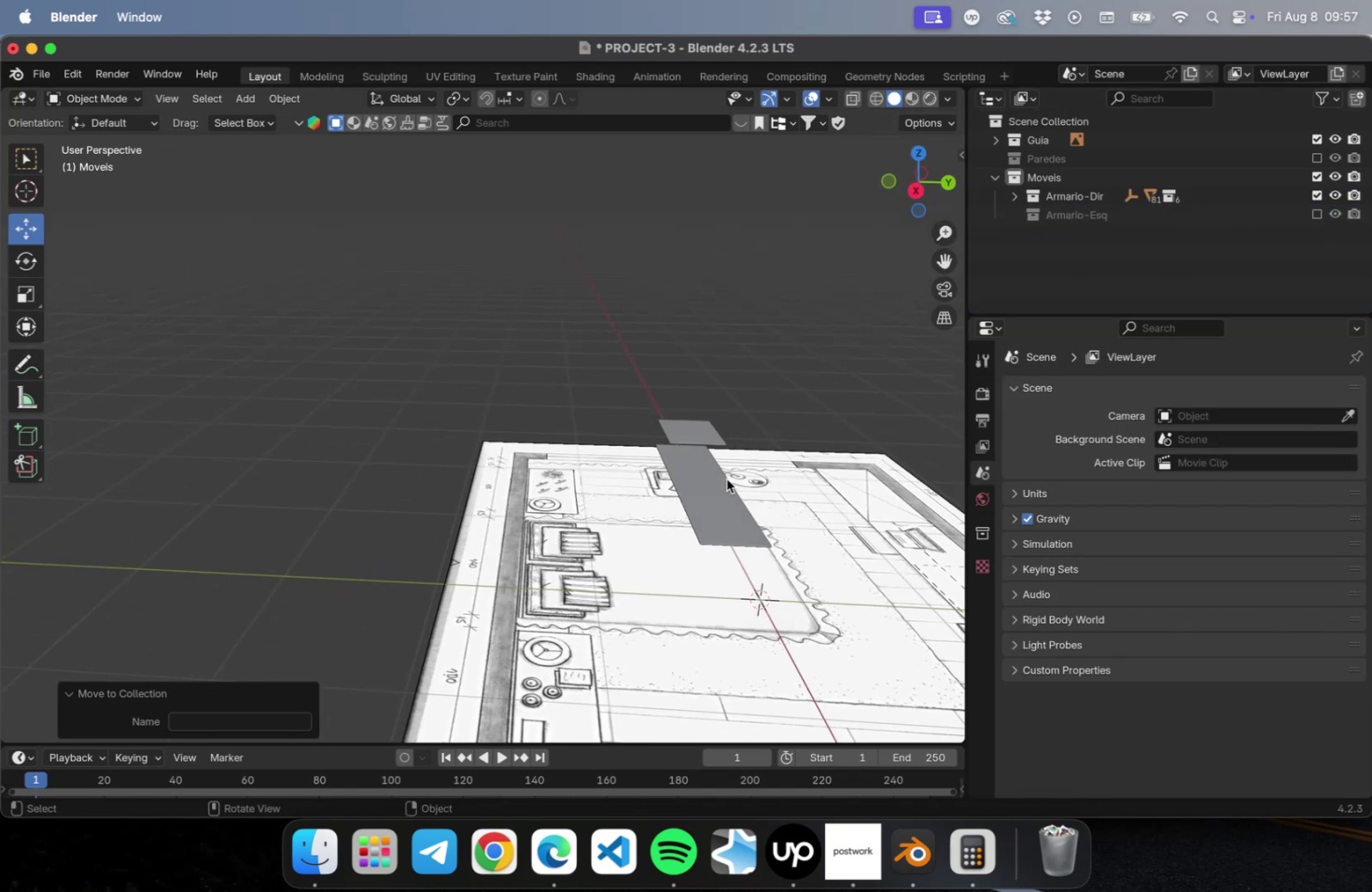 
left_click([723, 479])
 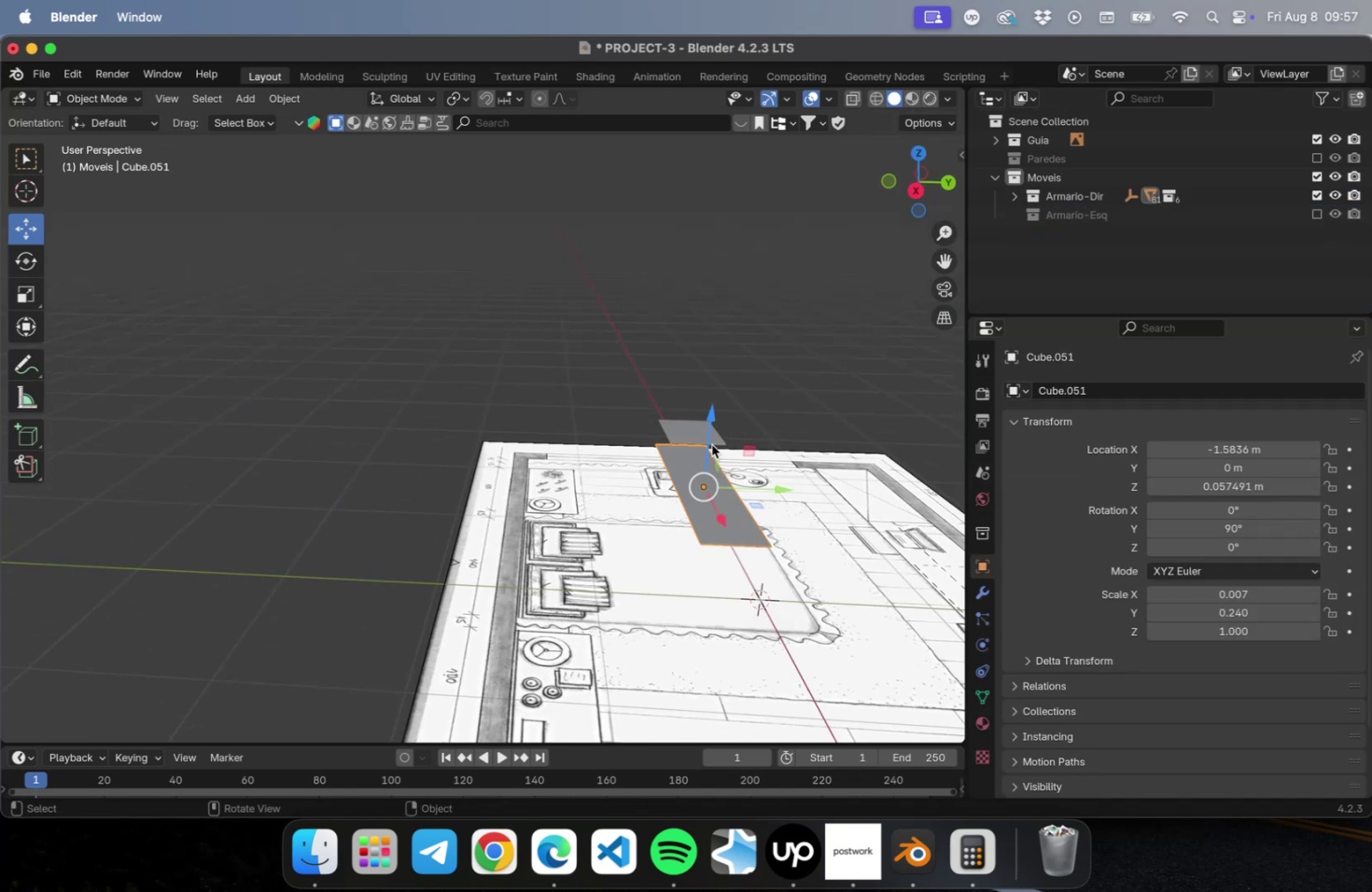 
hold_key(key=ShiftLeft, duration=0.72)
left_click([678, 423])
 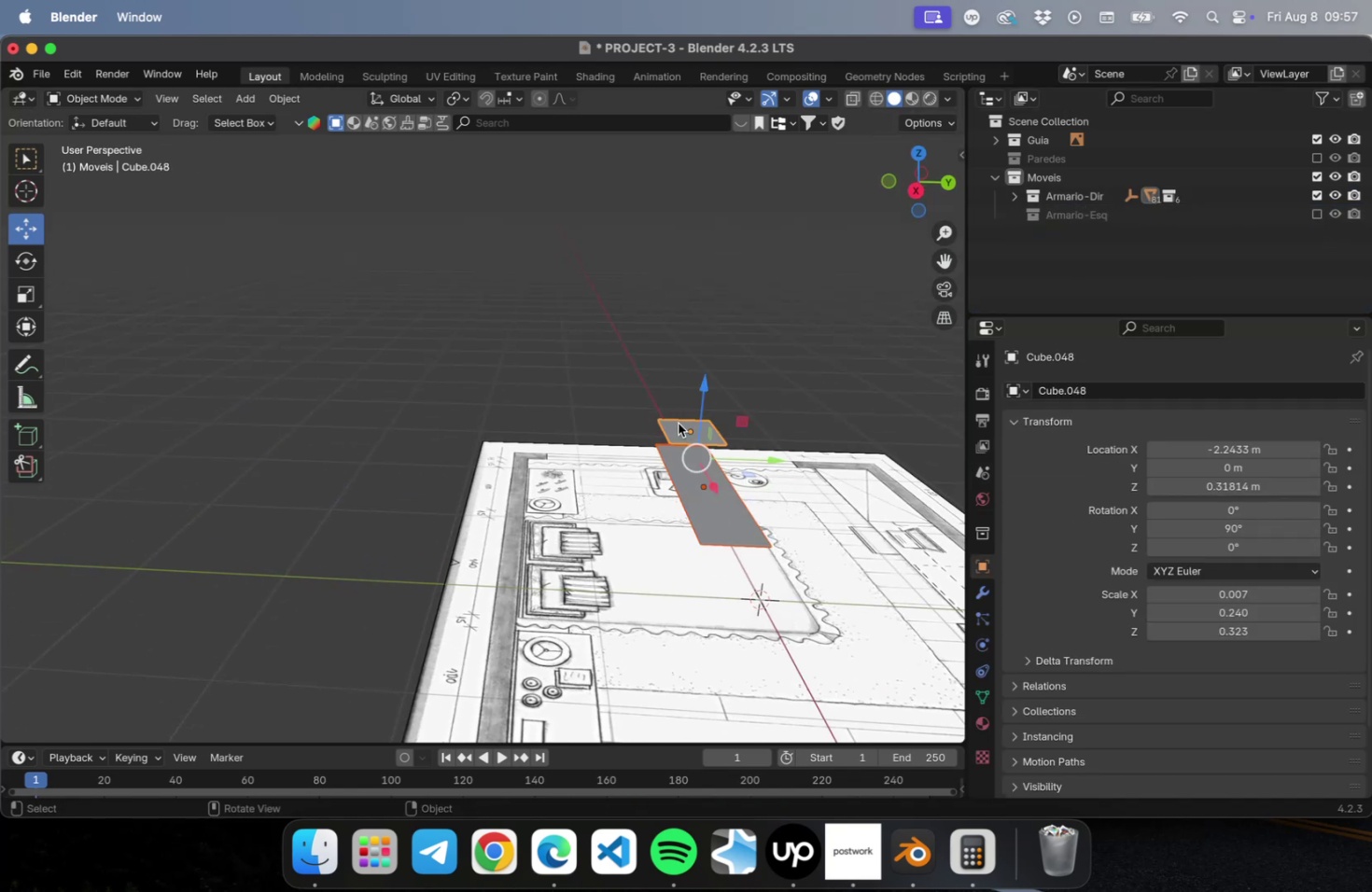 
key(M)
 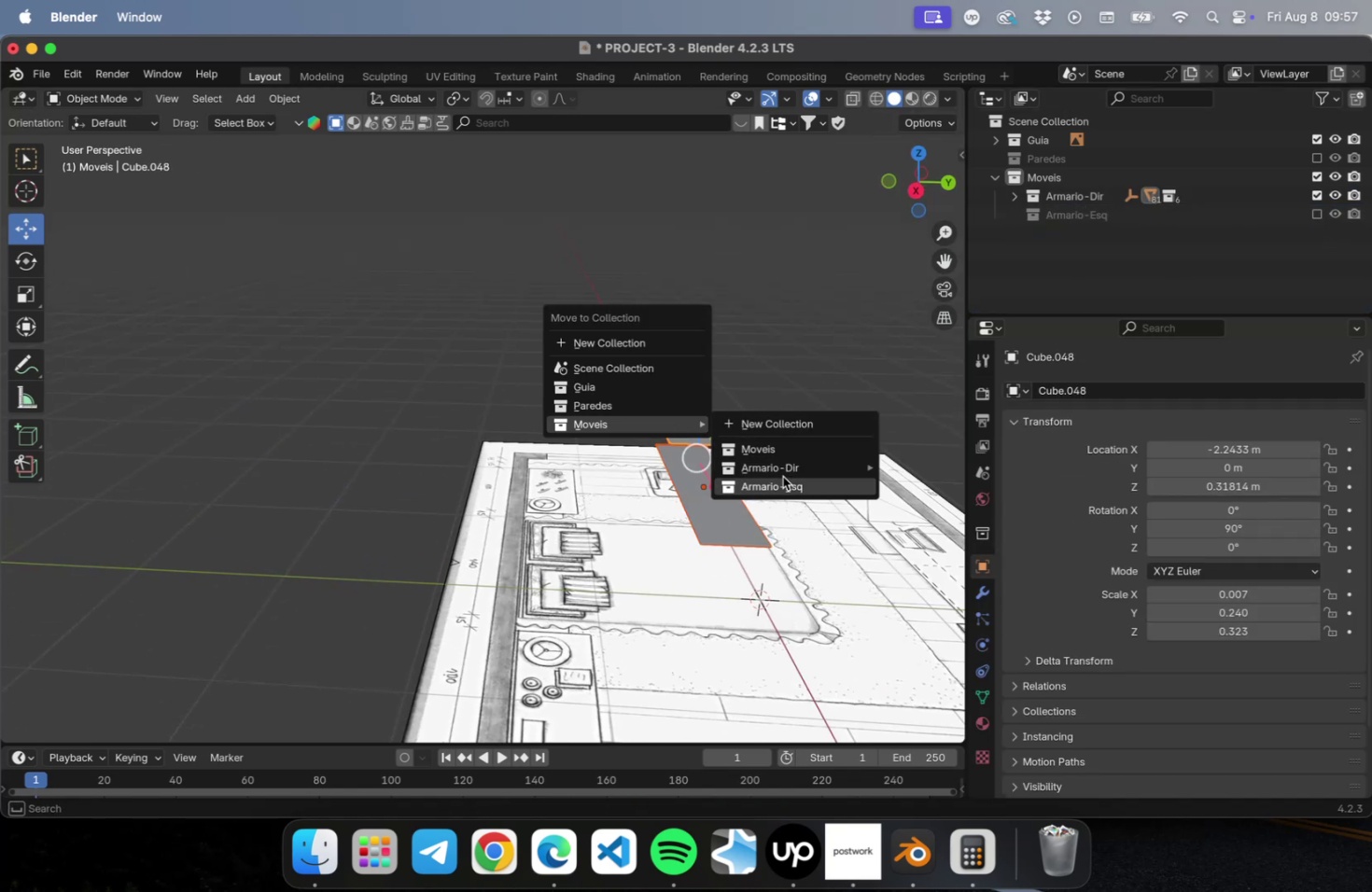 
left_click([781, 480])
 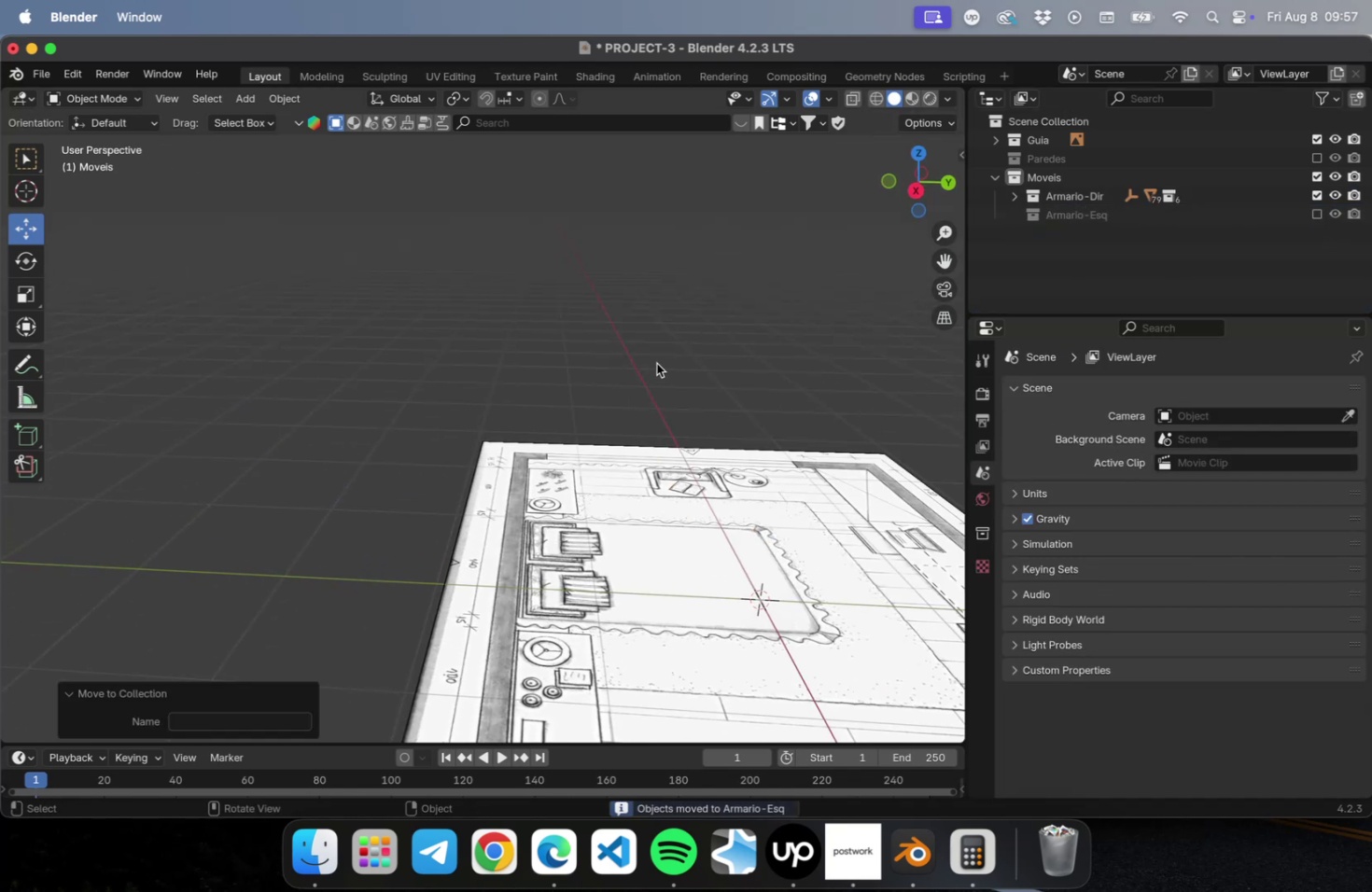 
left_click([656, 363])
 